 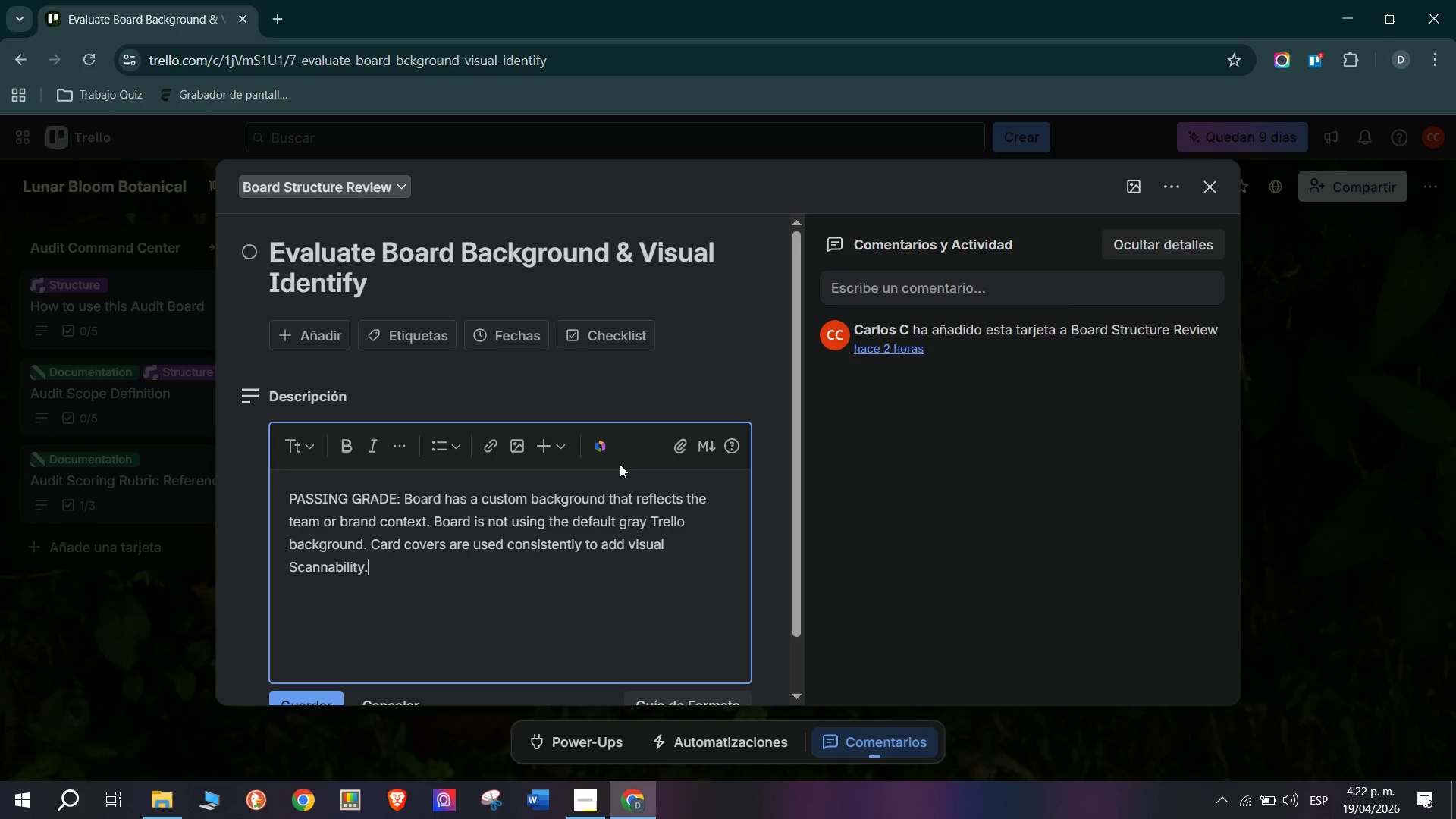 
key(Enter)
 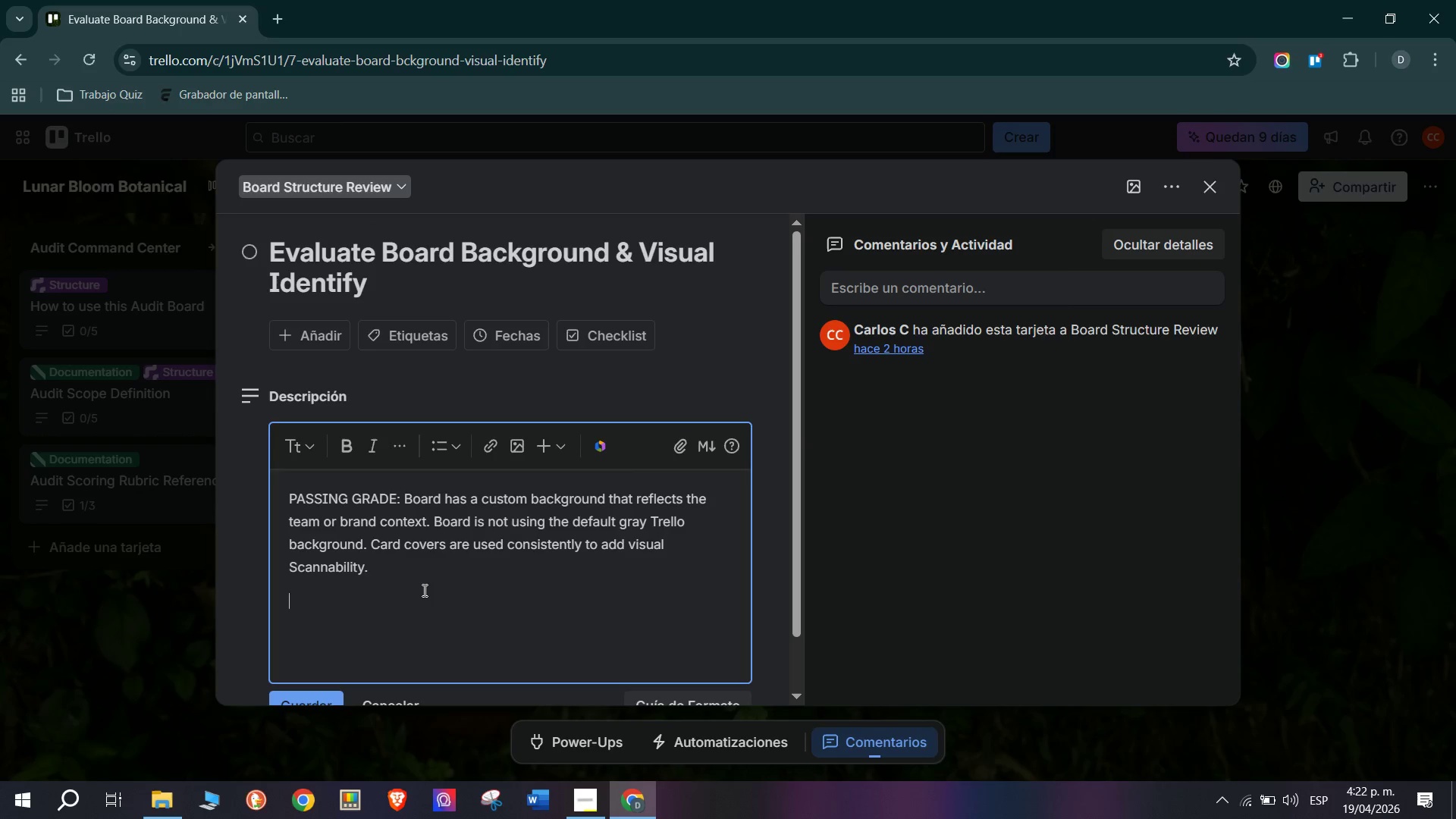 
type(Visual identify signals professionalism and helps new team members orient quickly )
key(Backspace)
type(./)
key(Backspace)
 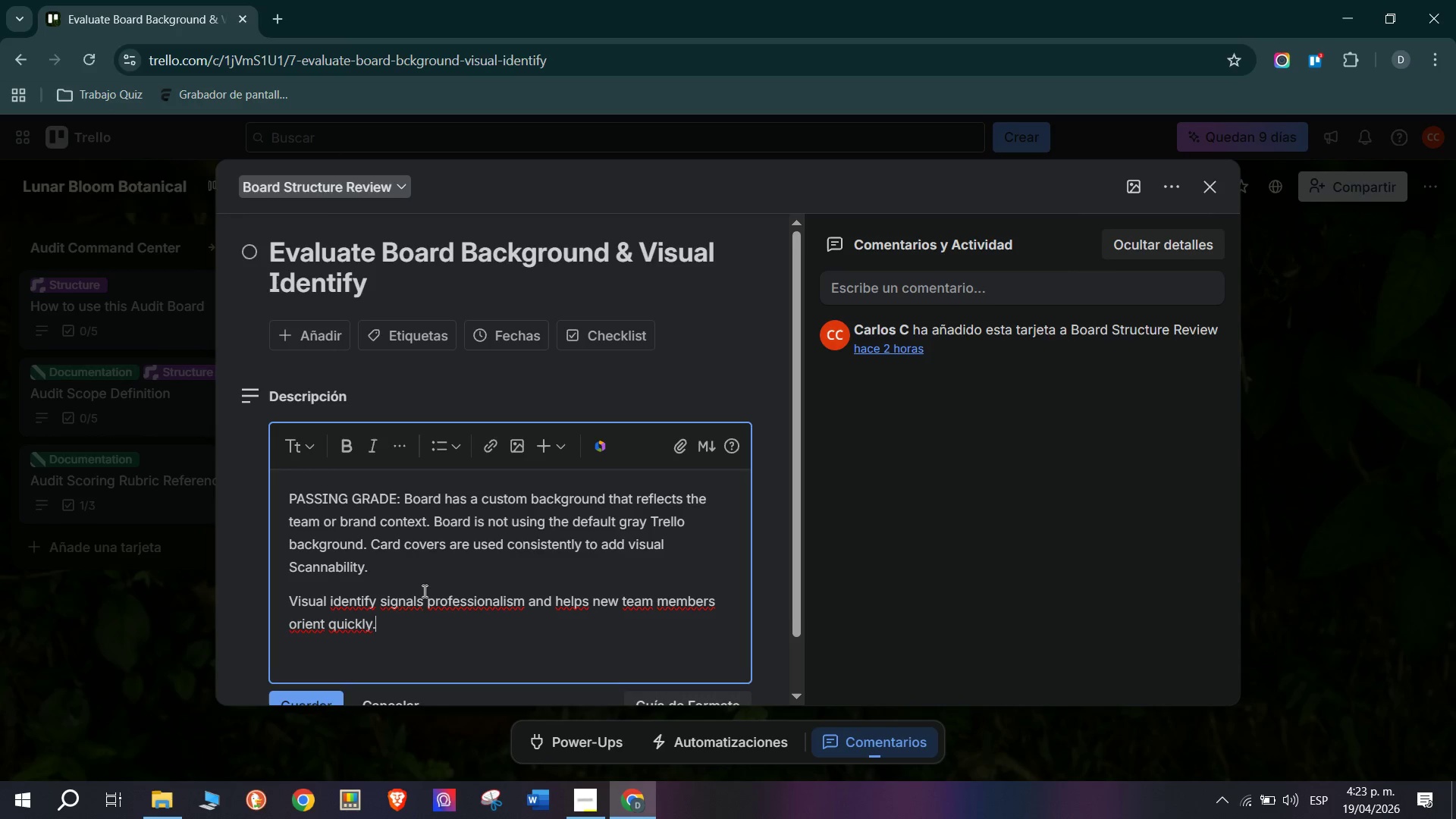 
key(Enter)
 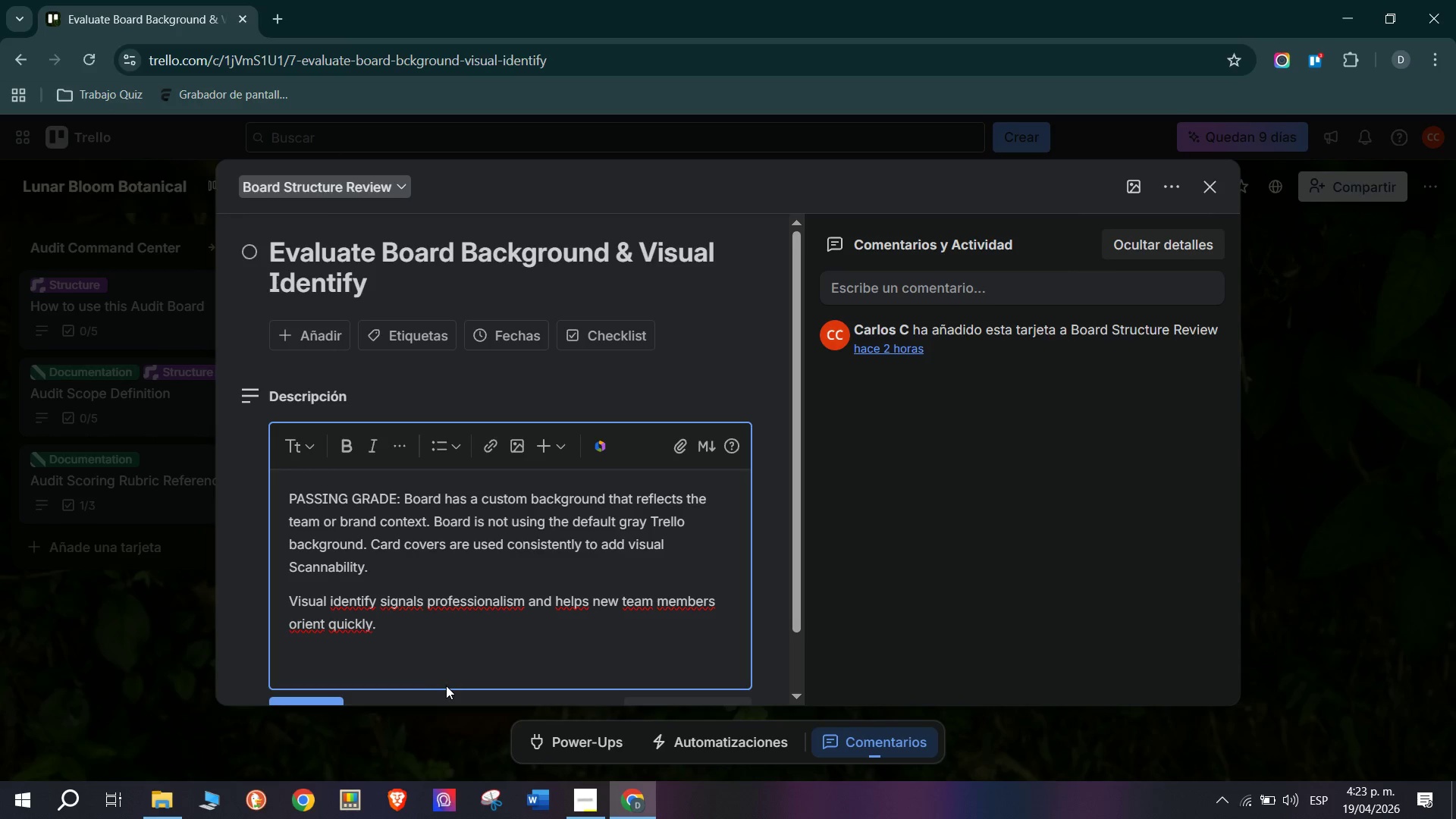 
scroll: coordinate [446, 682], scroll_direction: down, amount: 1.0
 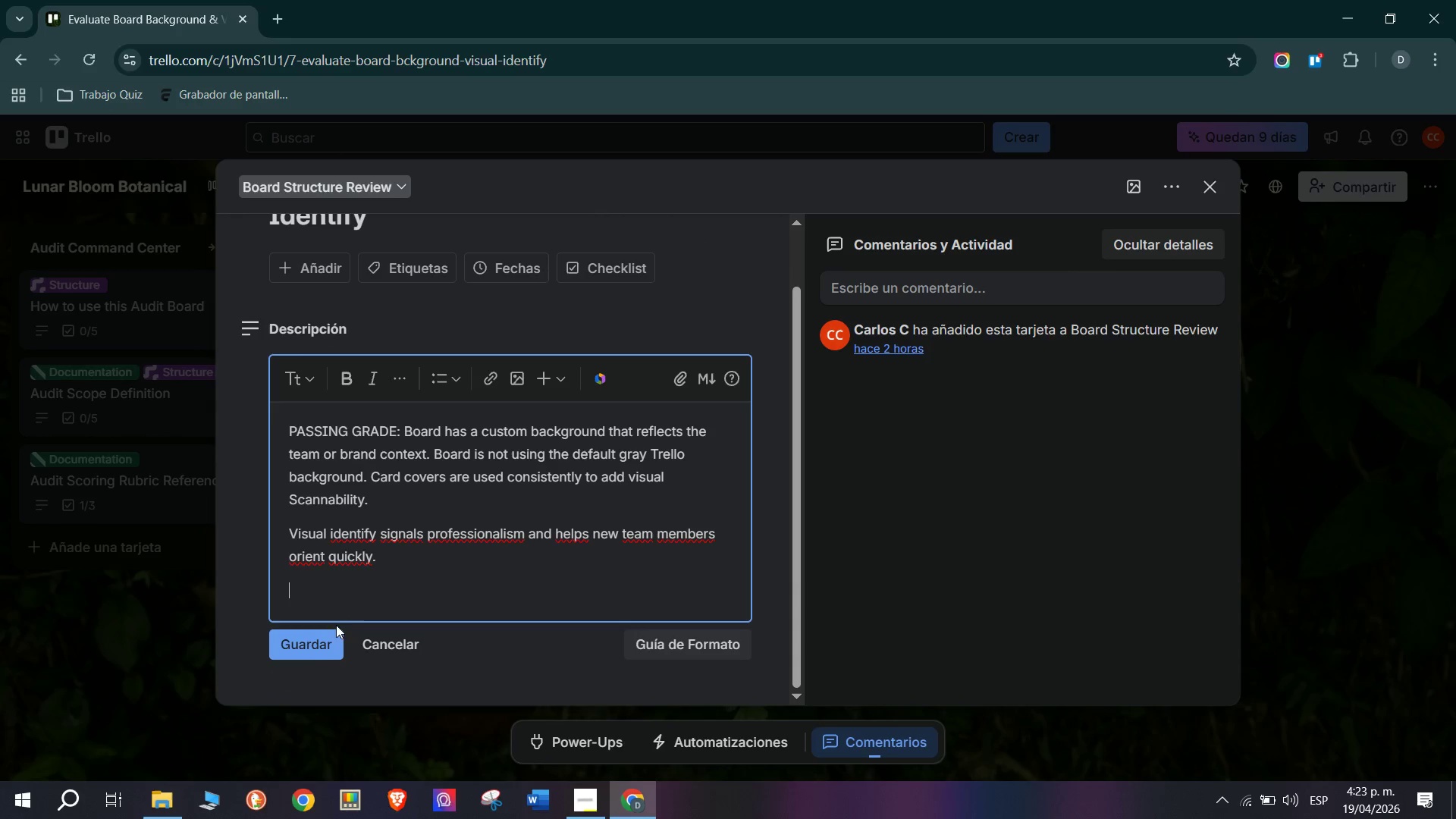 
left_click([321, 655])
 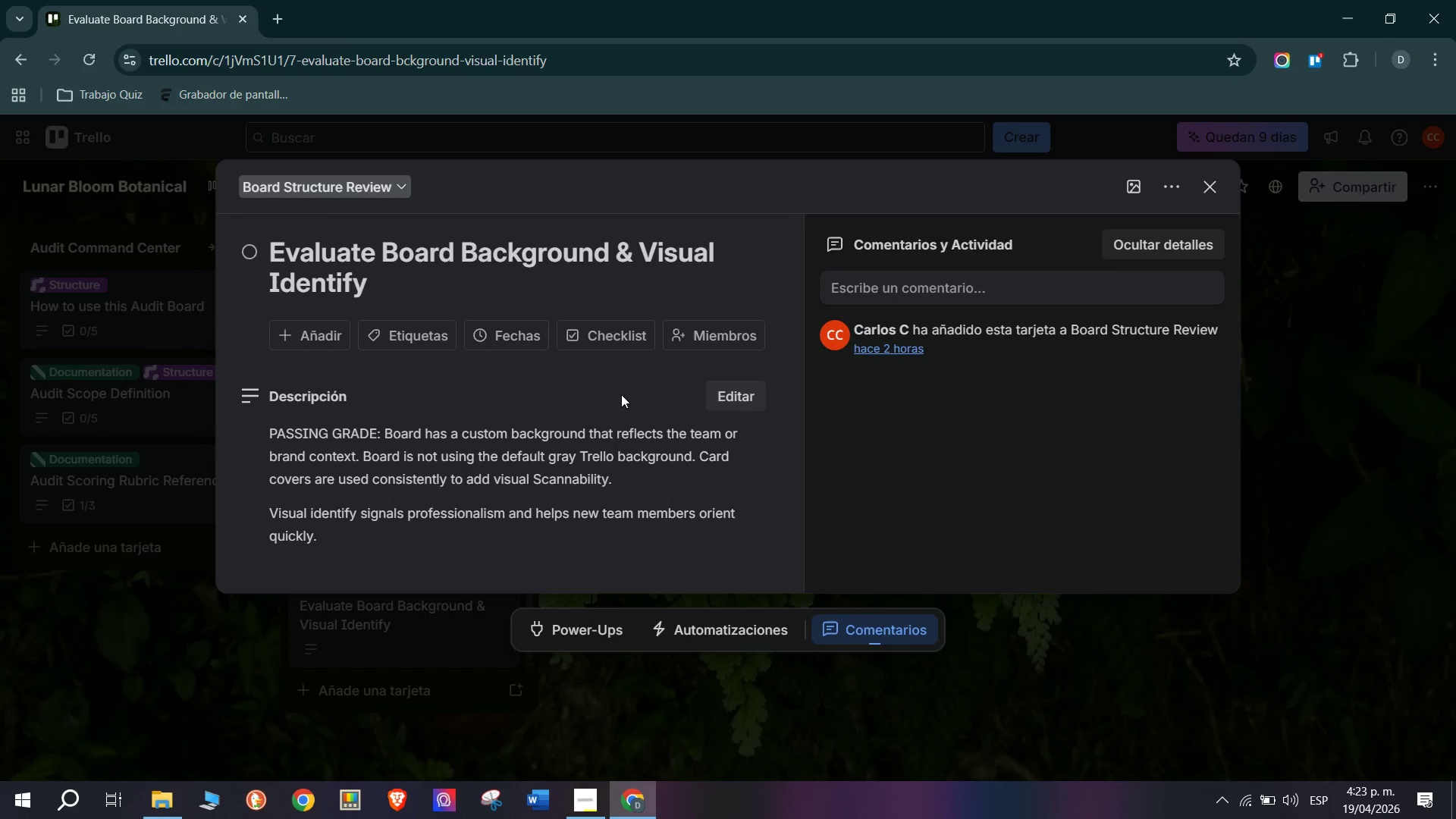 
wait(6.52)
 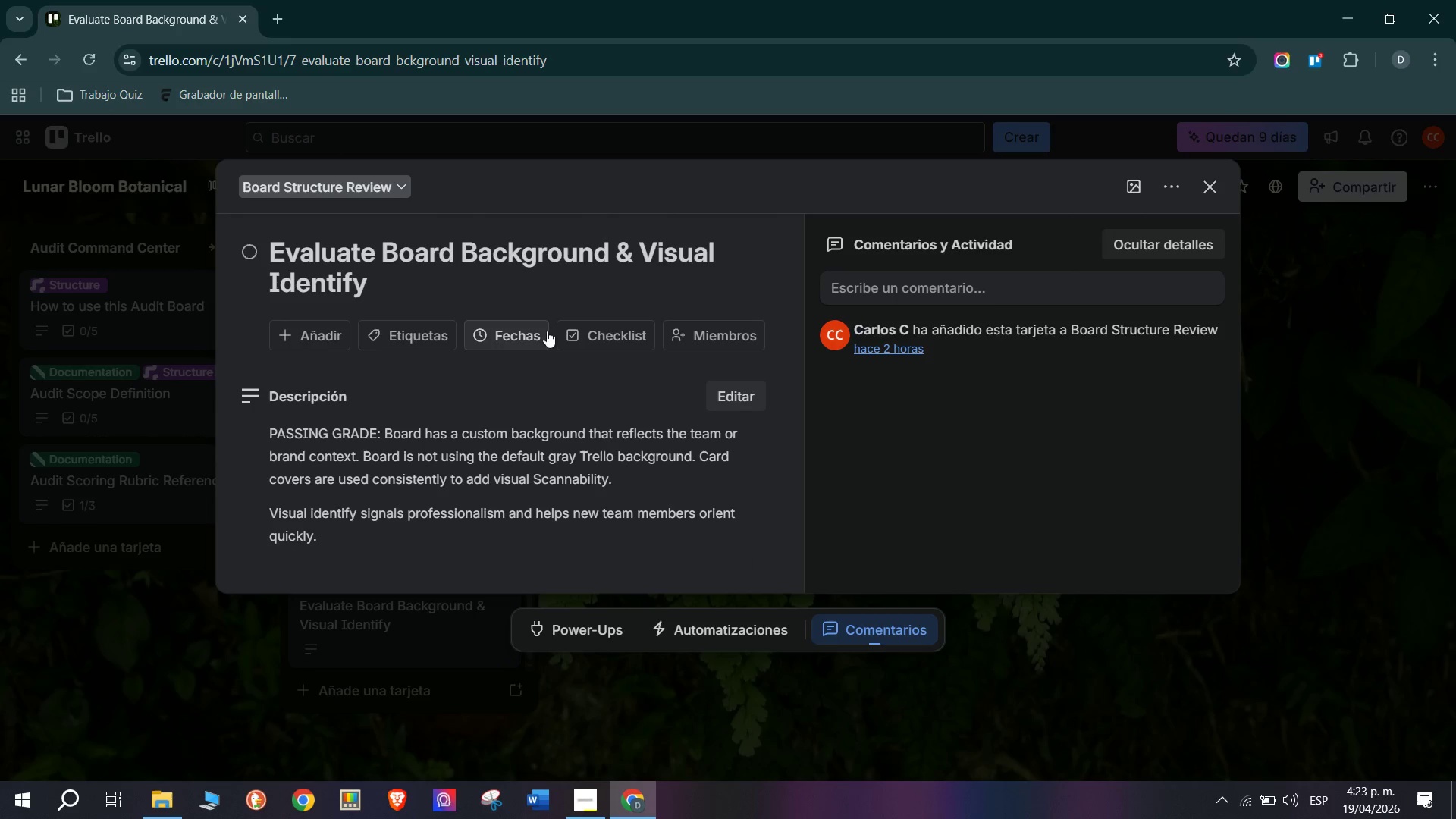 
left_click([390, 328])
 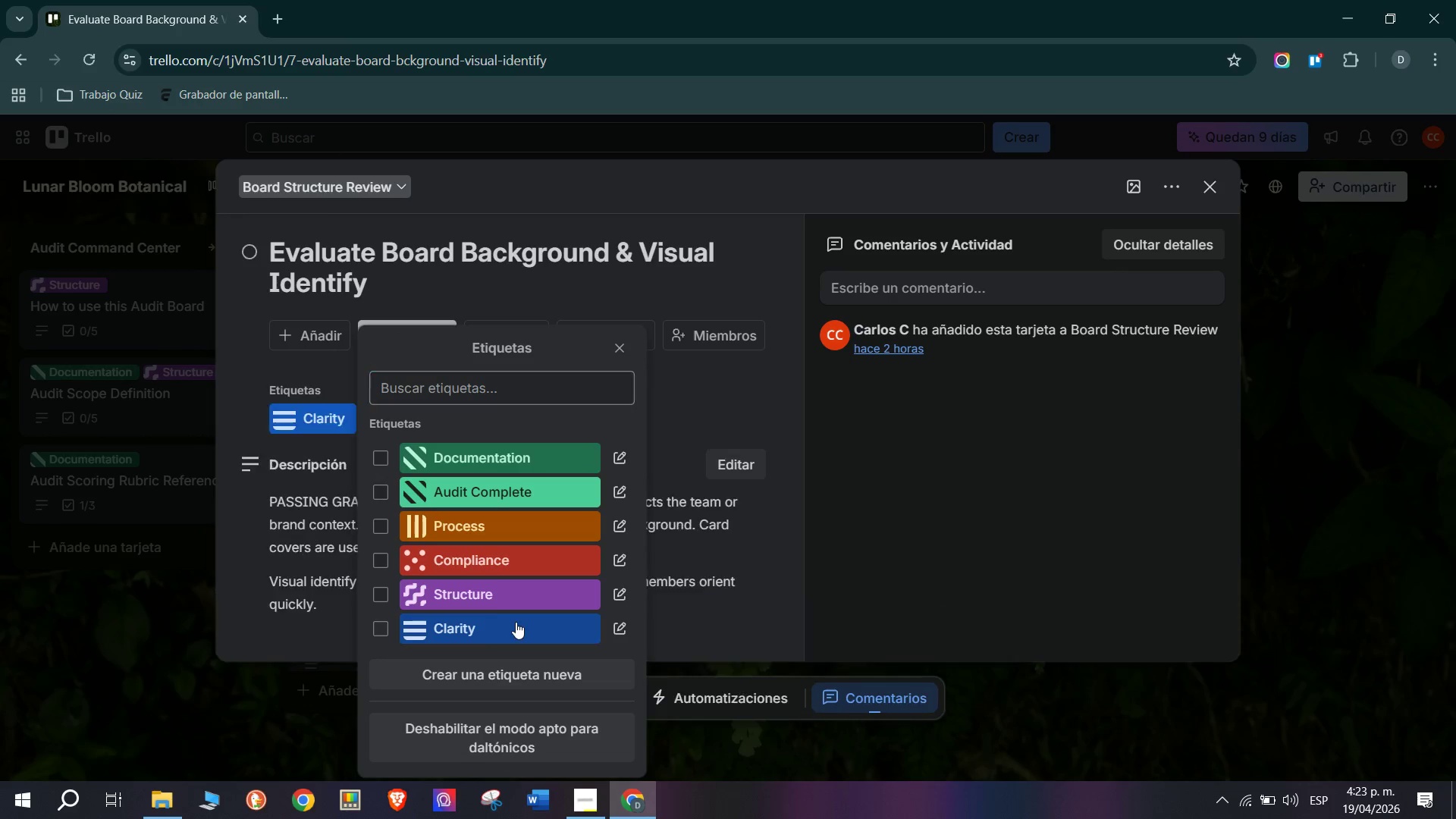 
left_click([302, 358])
 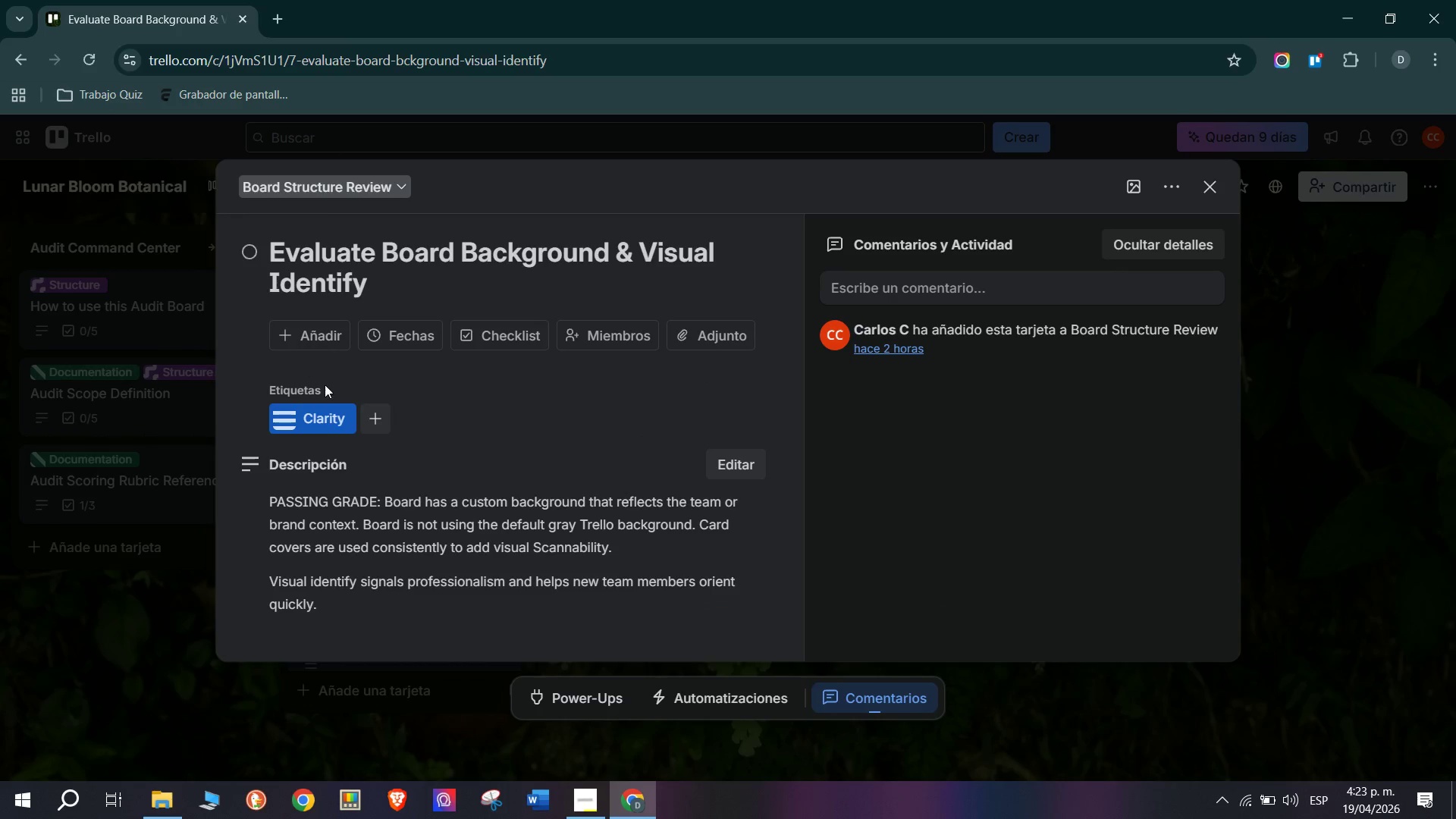 
scroll: coordinate [419, 468], scroll_direction: down, amount: 4.0
 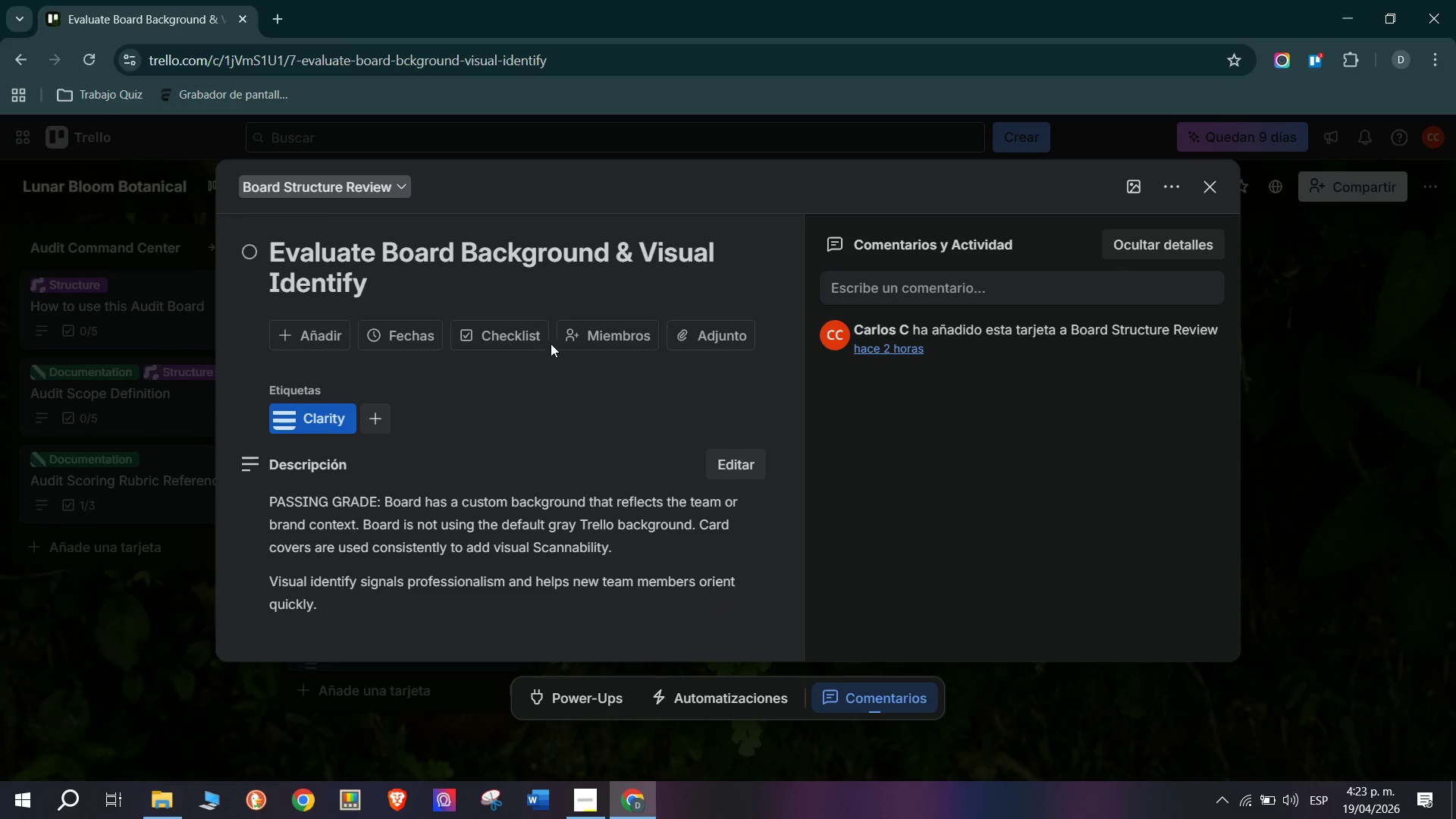 
left_click([527, 330])
 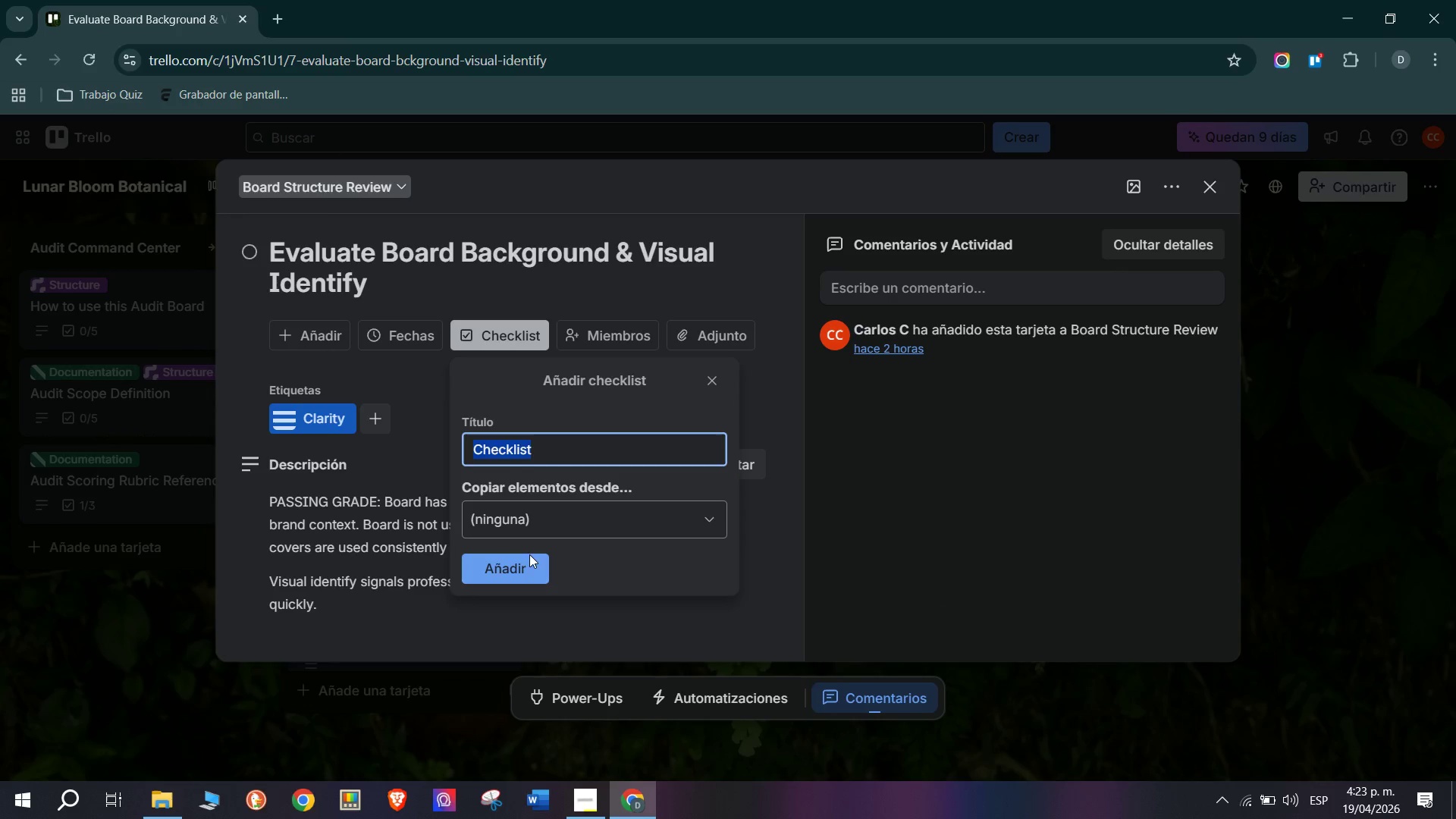 
left_click([532, 563])
 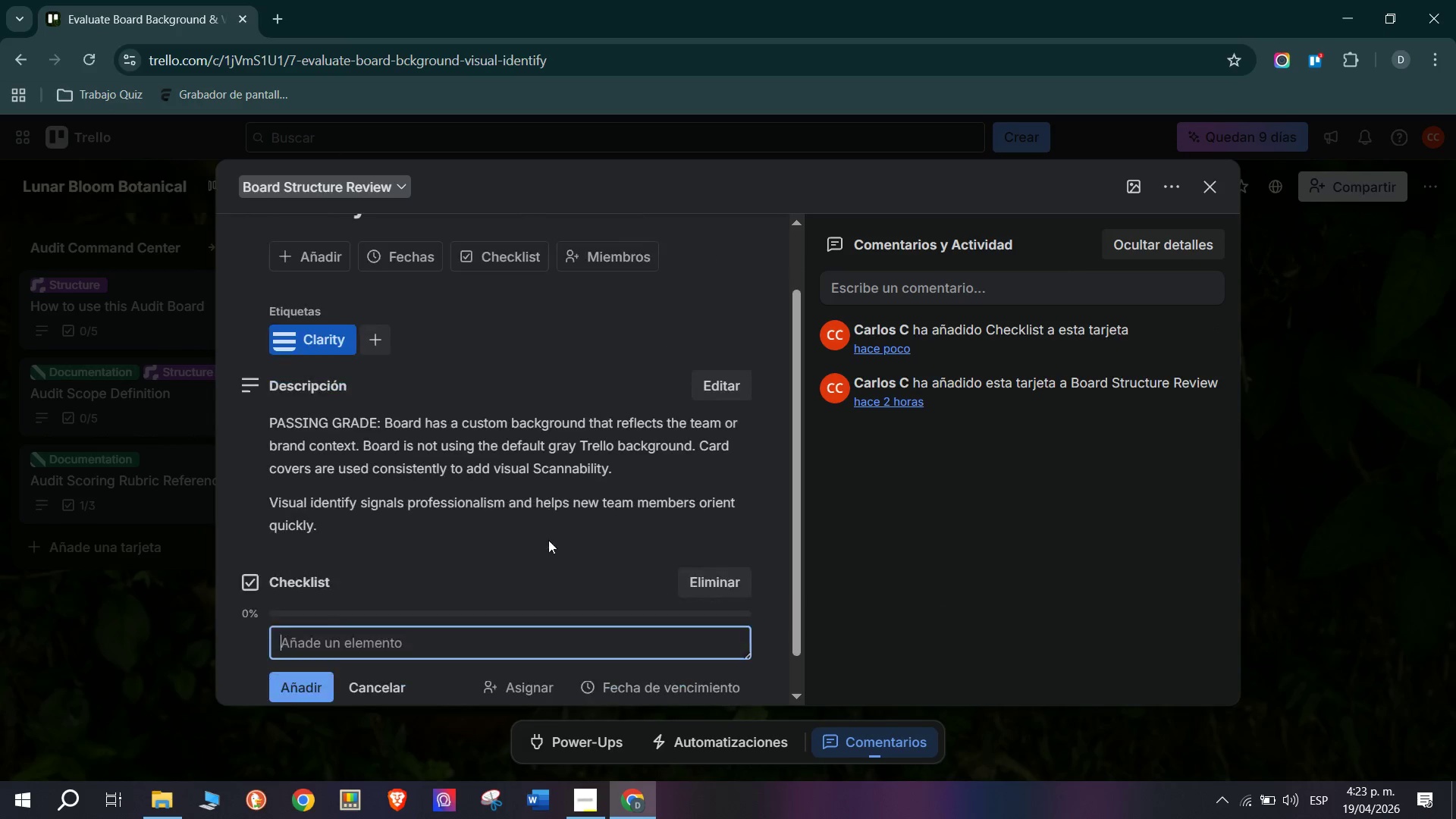 
scroll: coordinate [544, 555], scroll_direction: down, amount: 3.0
 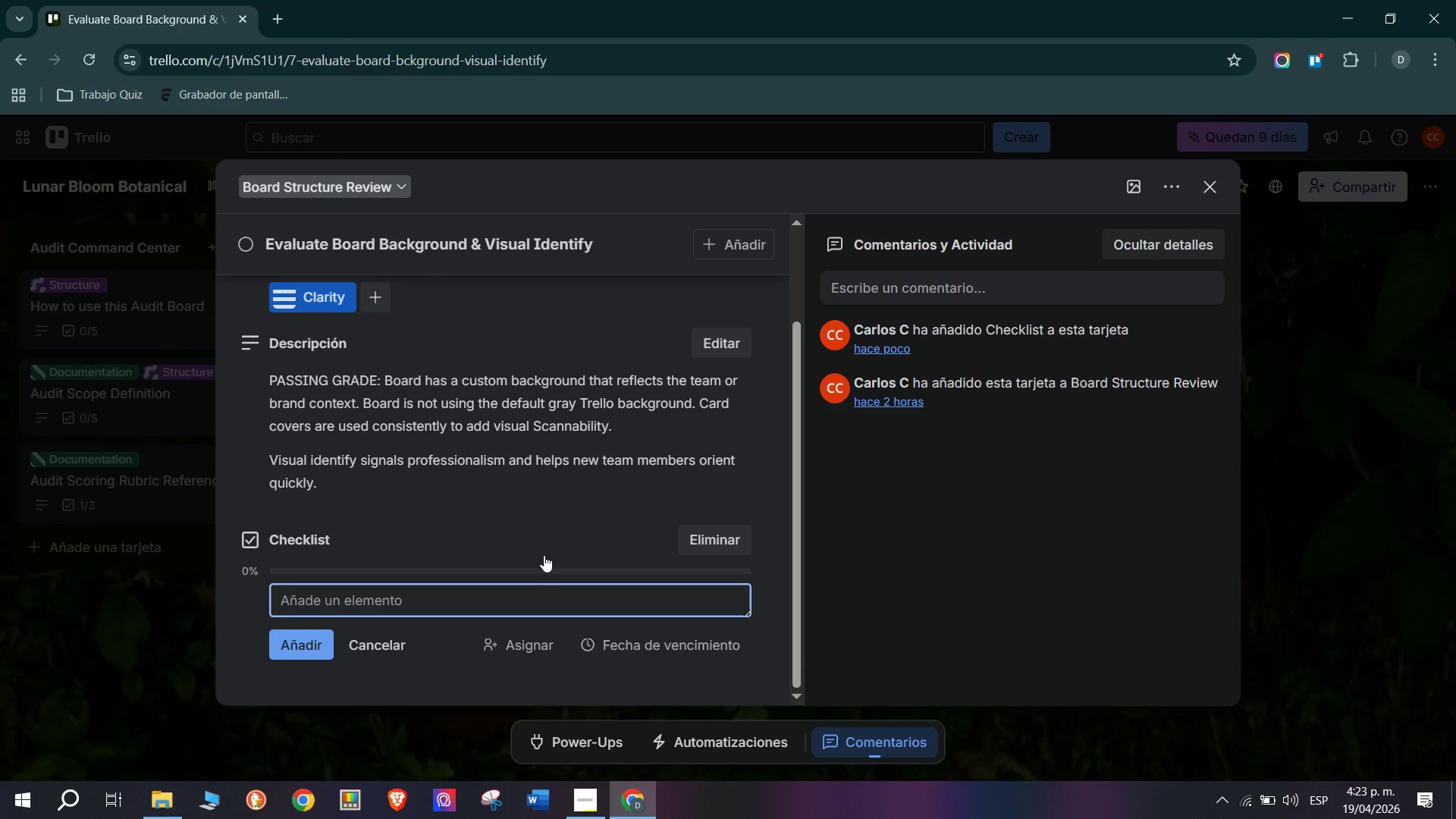 
type(Confirm board has a custom backgroud)
key(Backspace)
type(md)
key(Backspace)
key(Backspace)
type(nd *not default()
 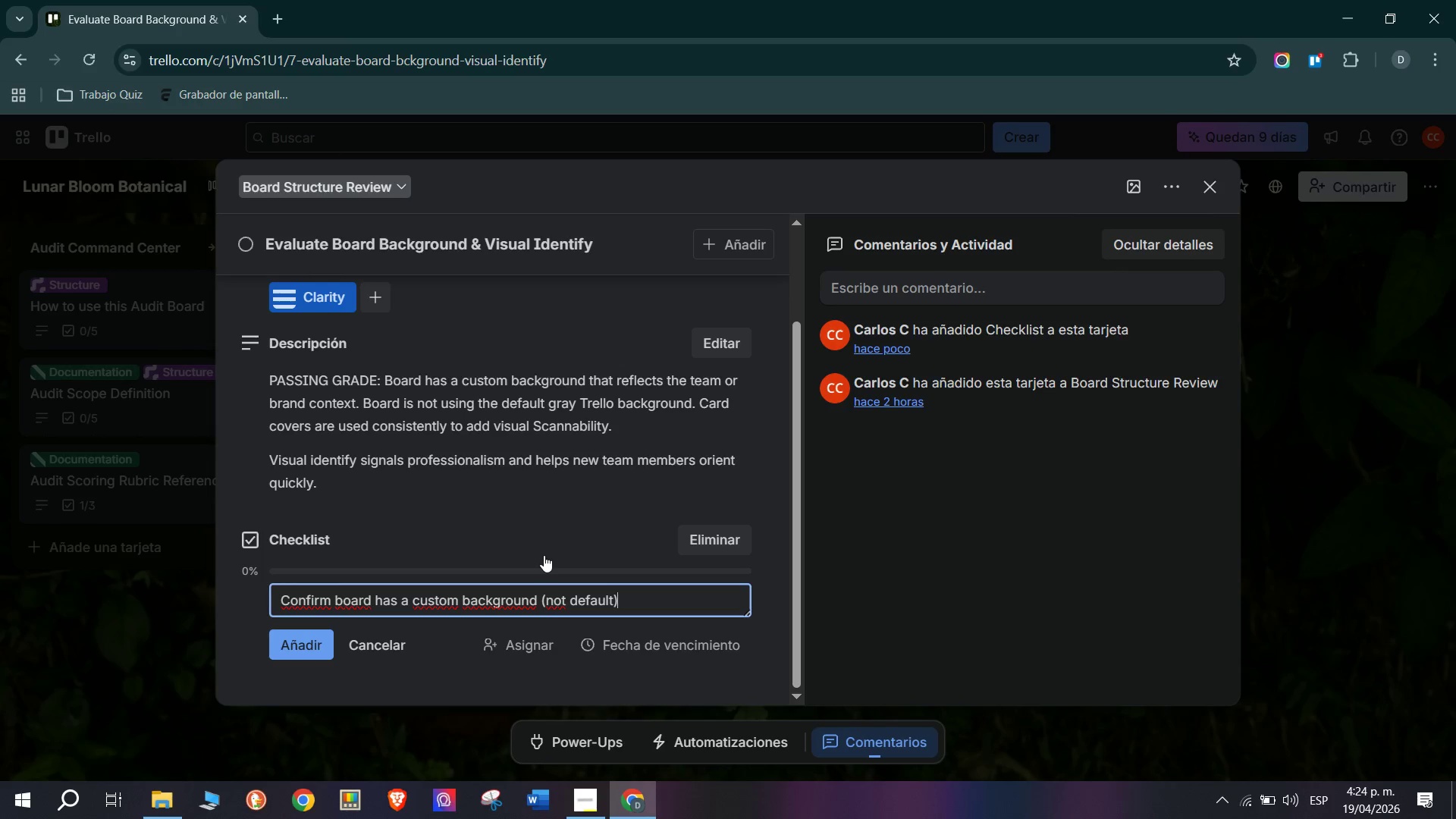 
left_click([306, 645])
 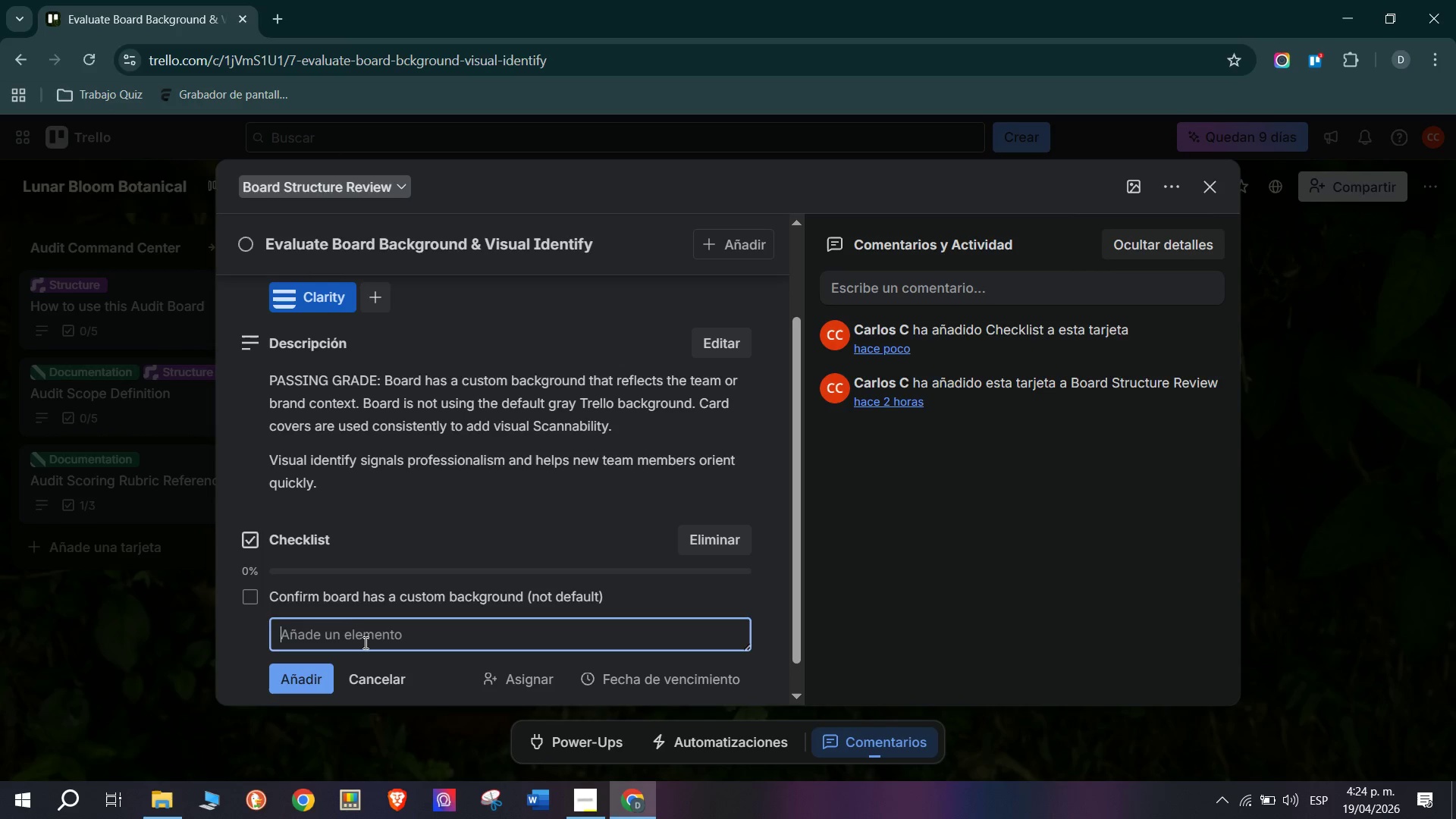 
type(Check if covers are used consistently)
 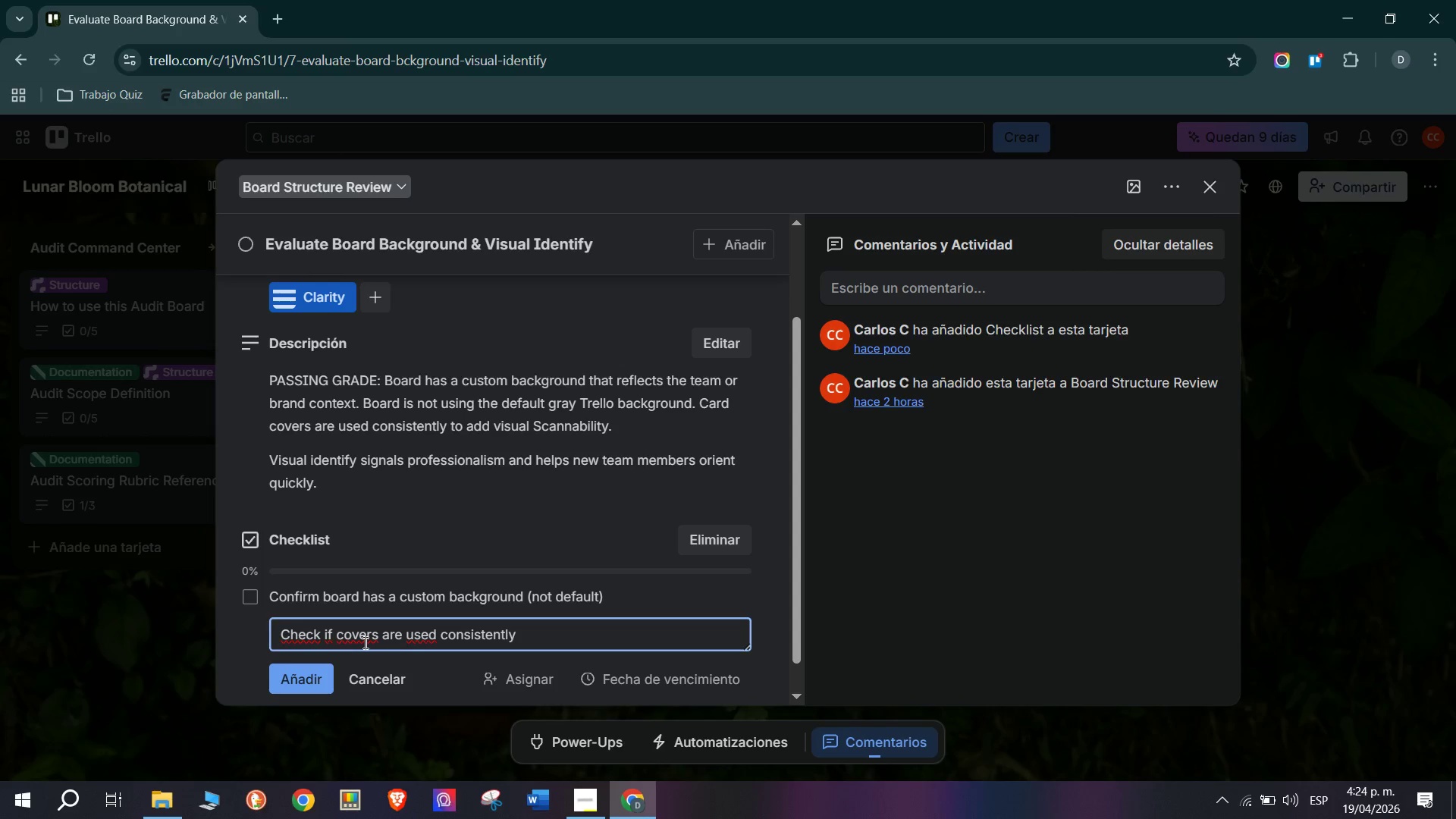 
key(Enter)
 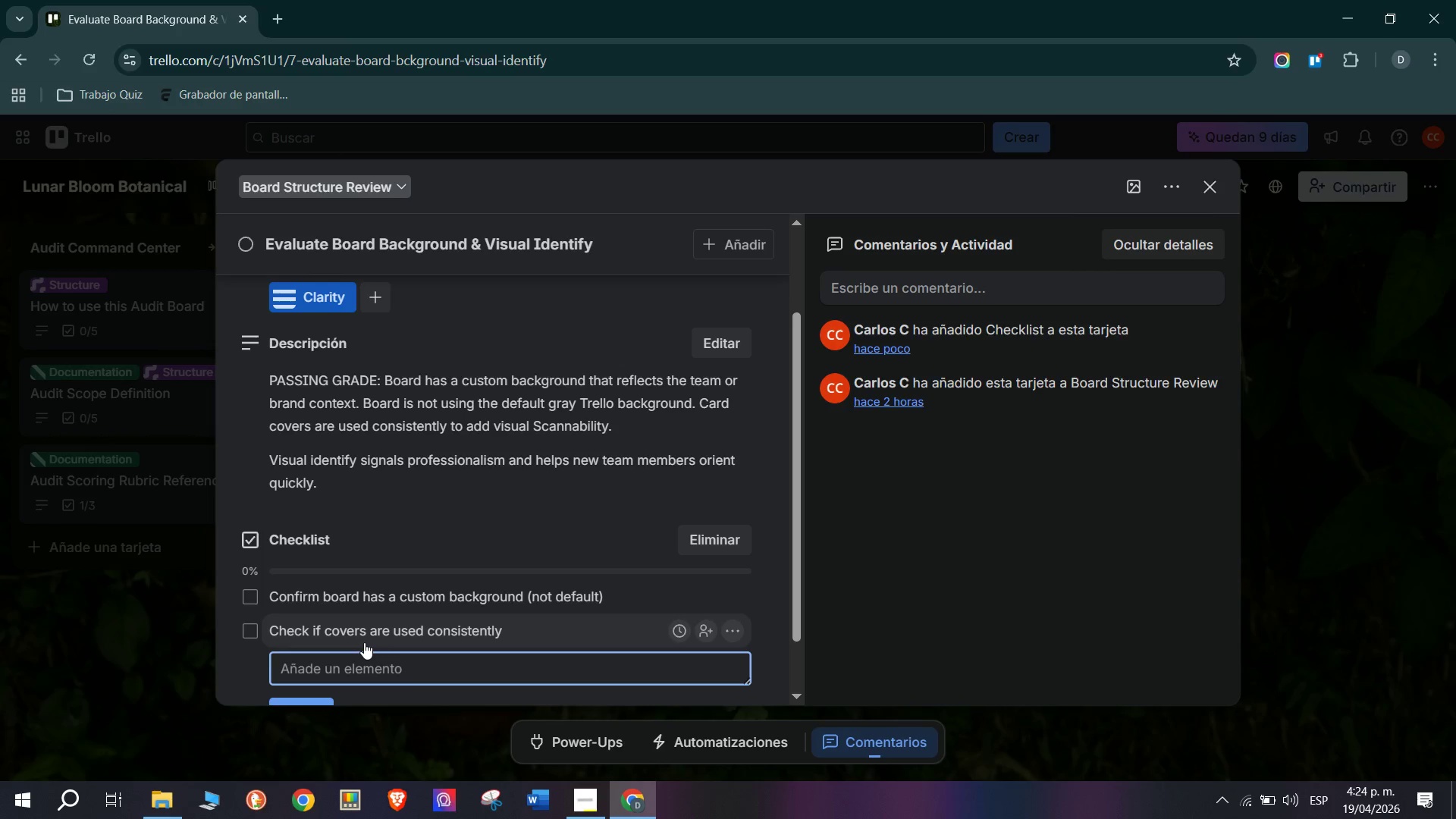 
type(Verify cover colors align with the label color system)
 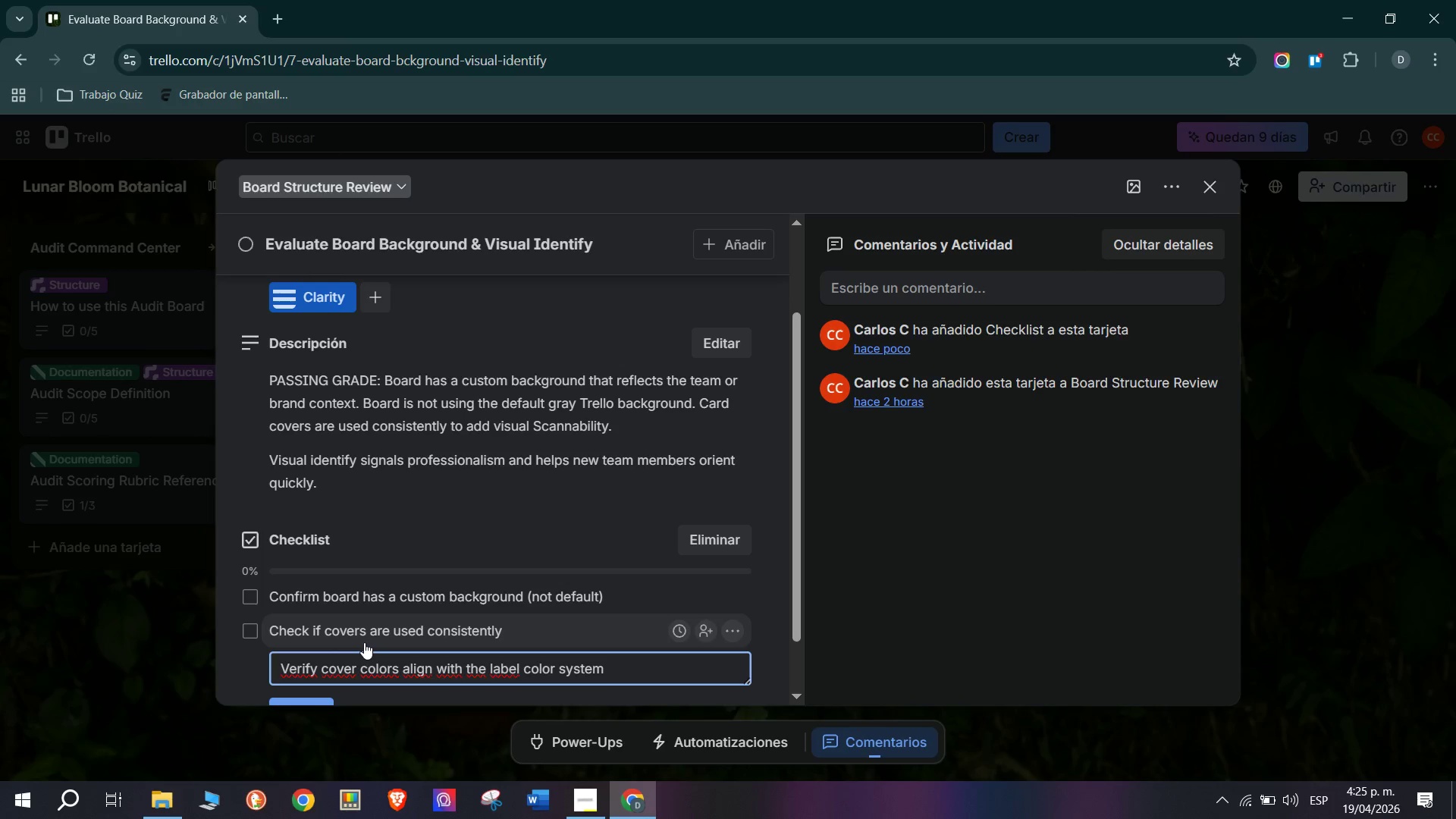 
key(Enter)
 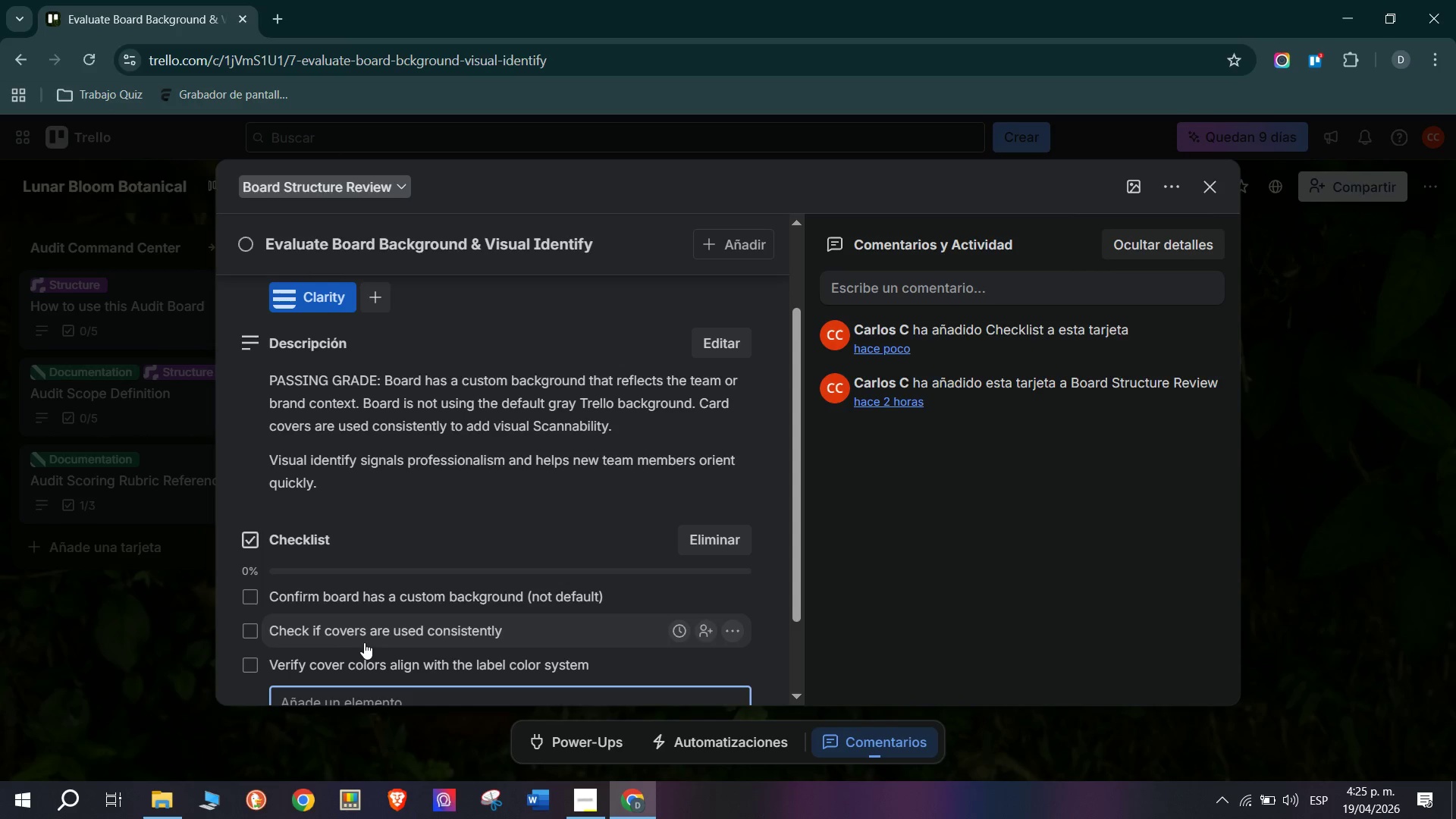 
wait(5.53)
 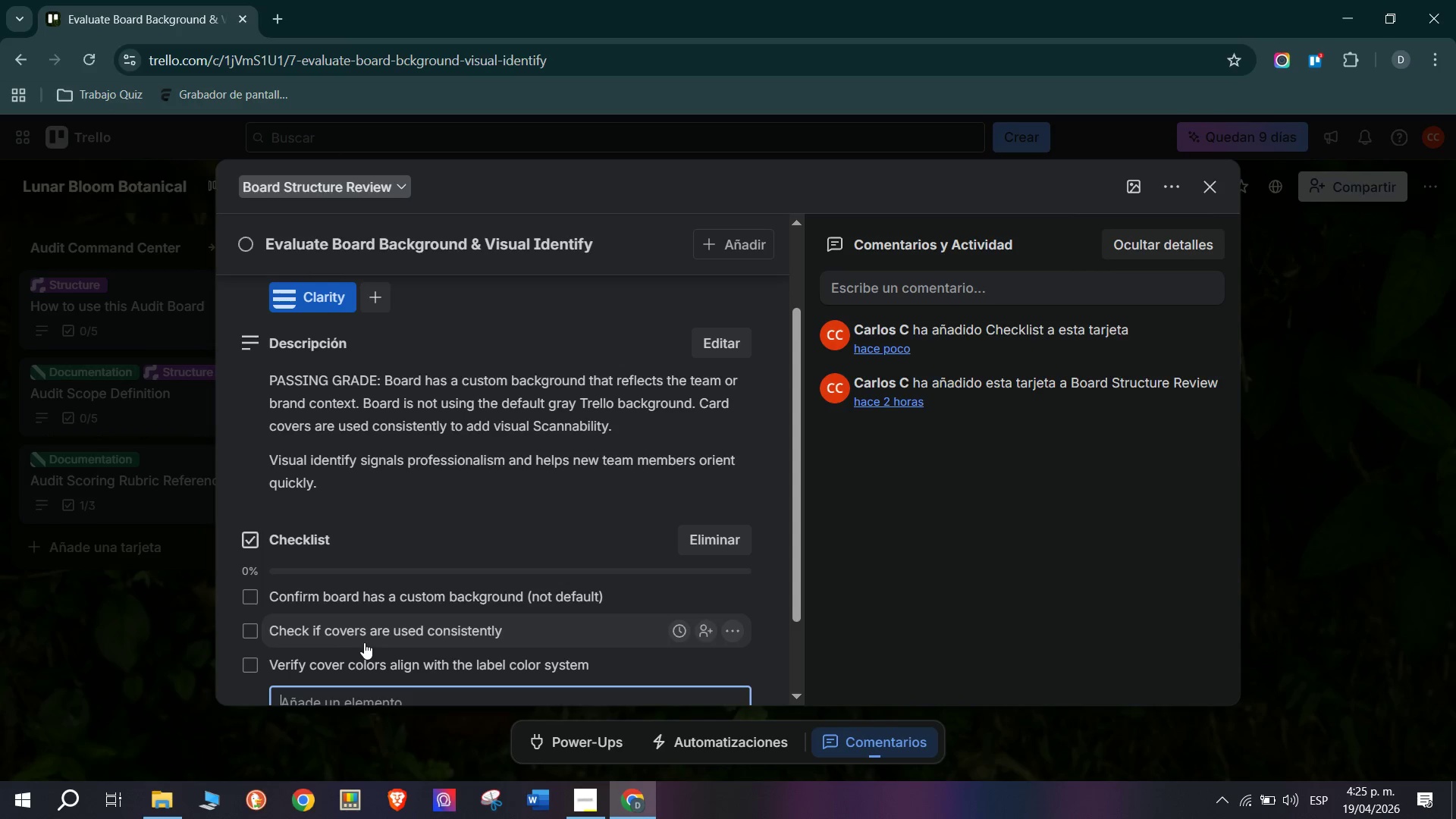 
type(Test )
 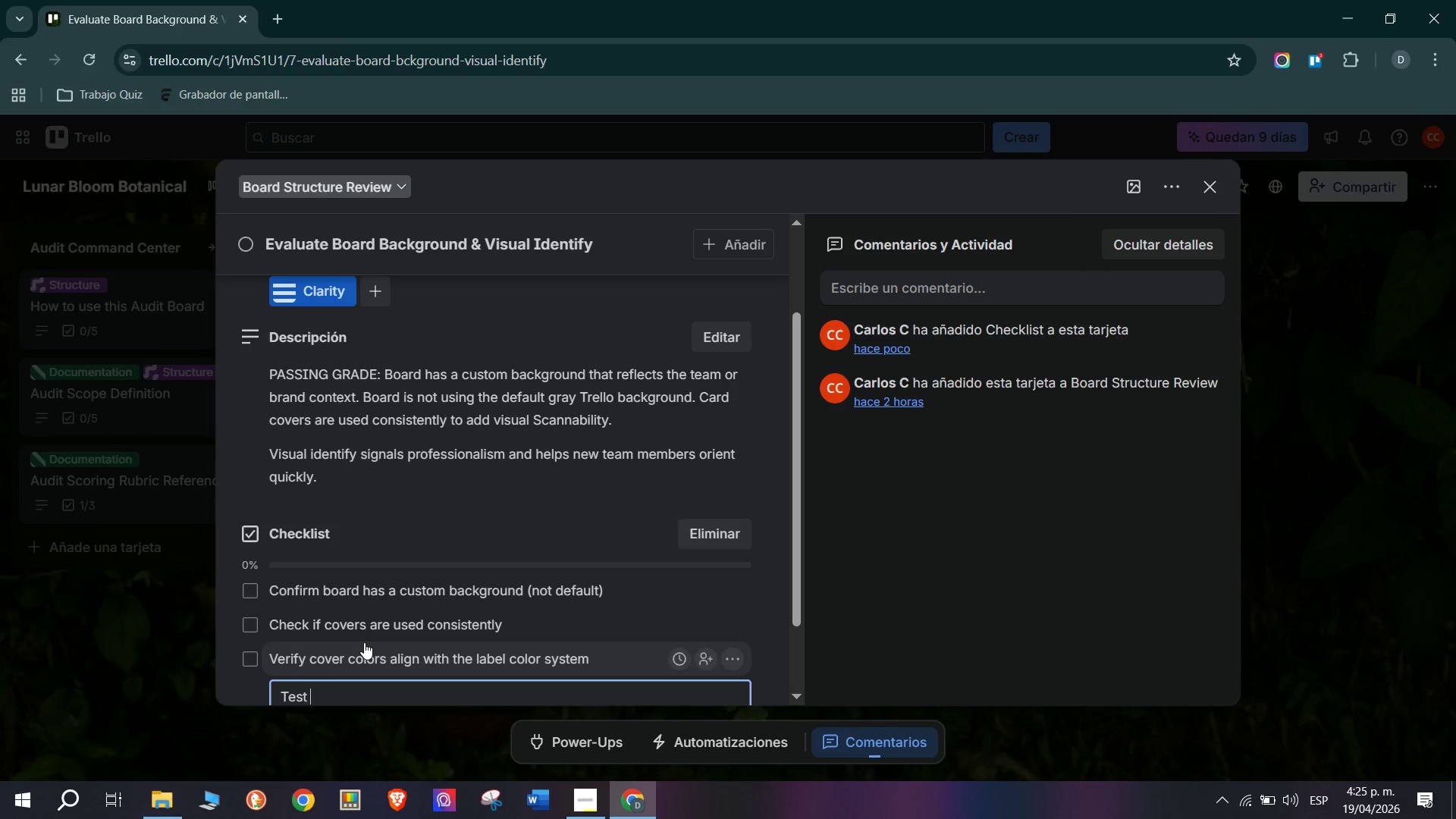 
wait(7.56)
 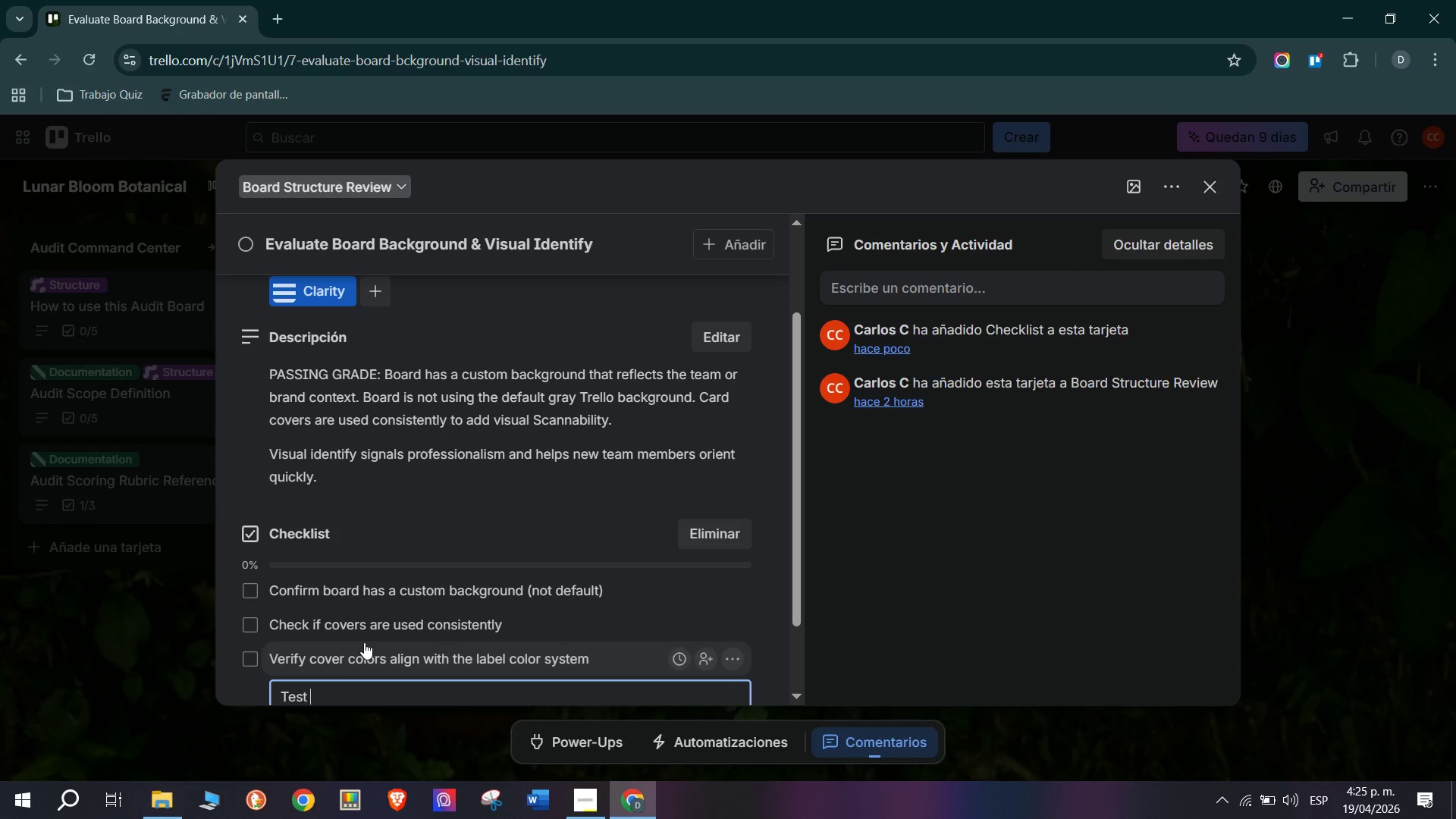 
type(board readability on mobile screen)
 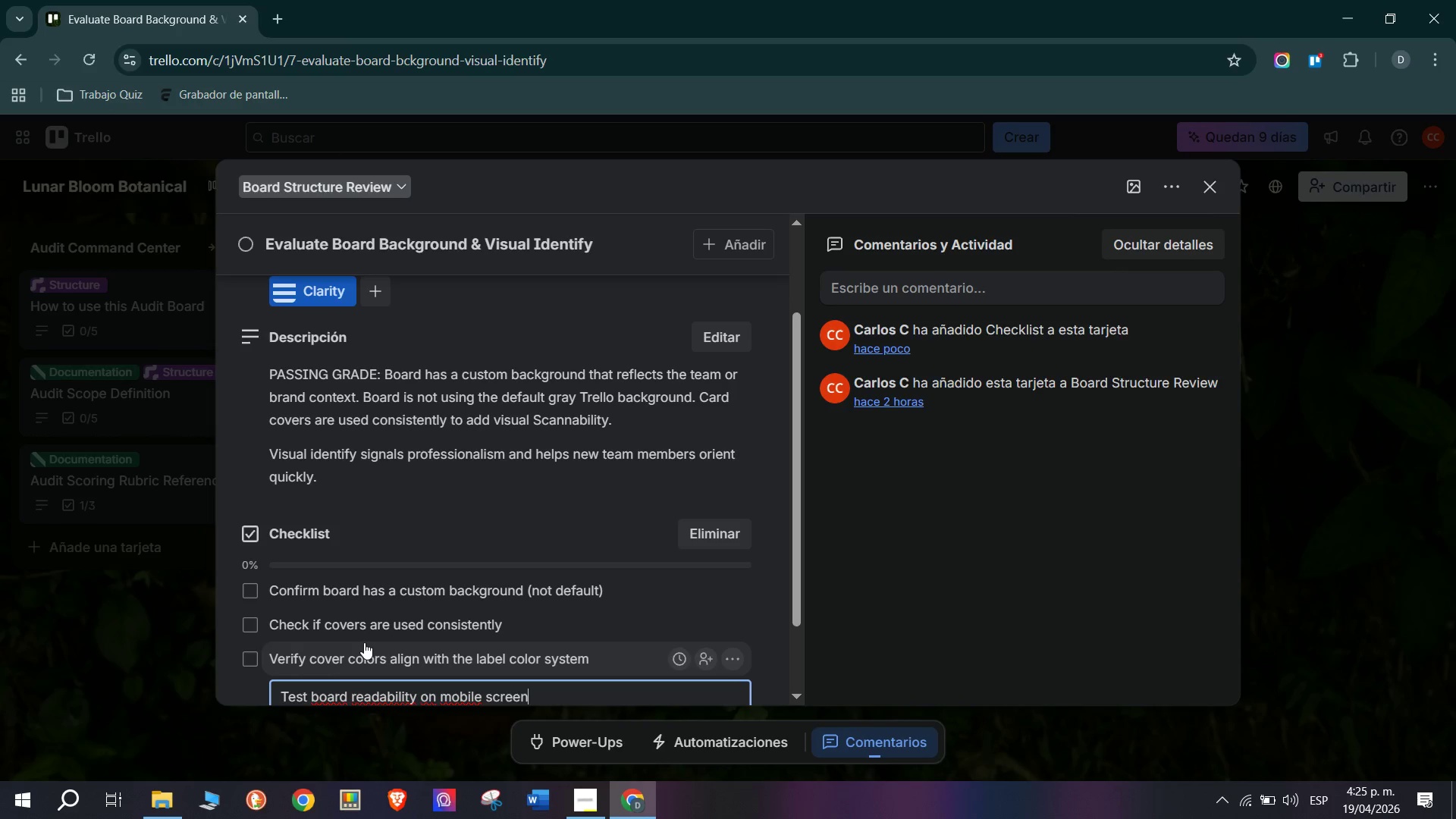 
key(Enter)
 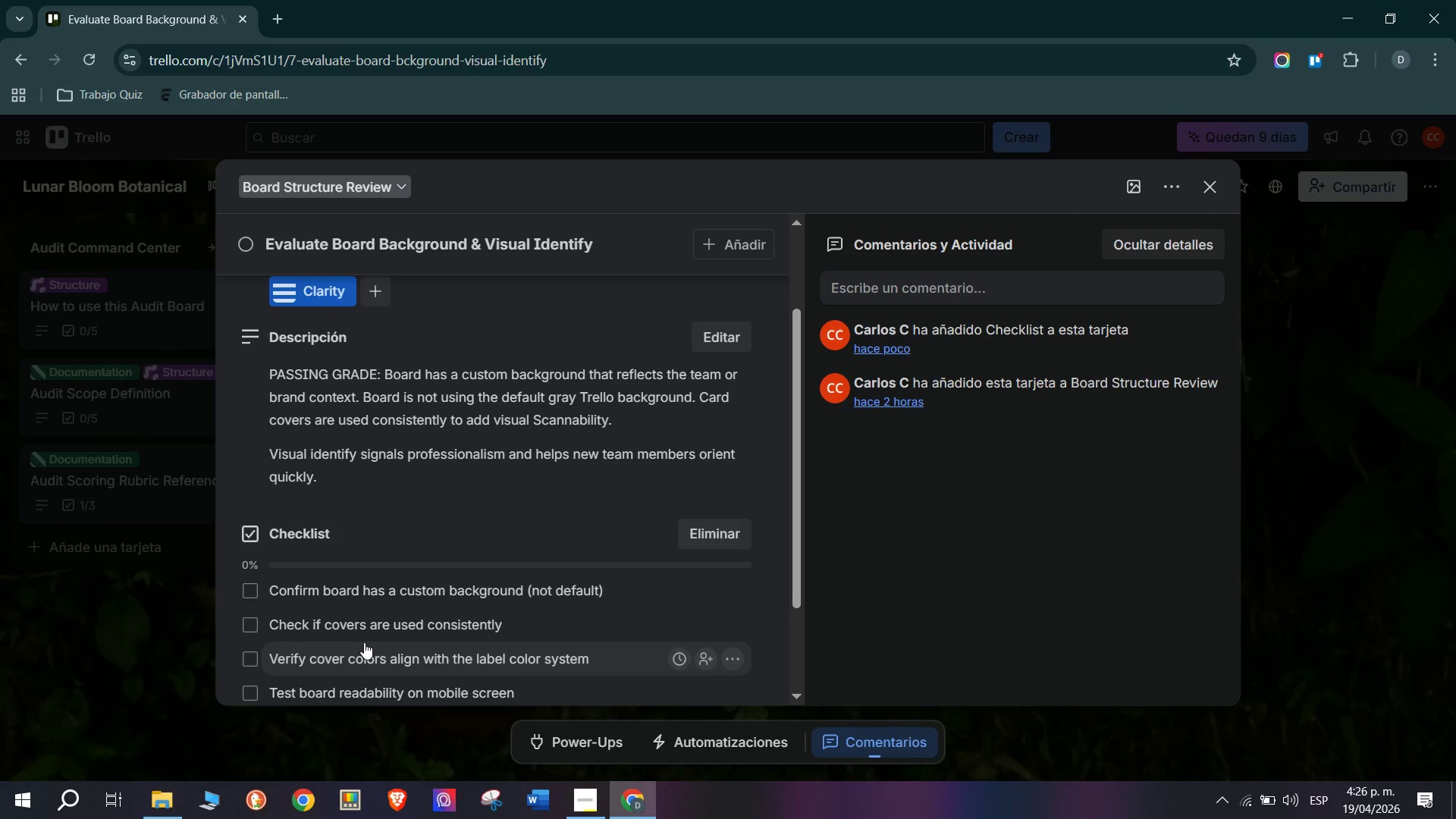 
wait(88.55)
 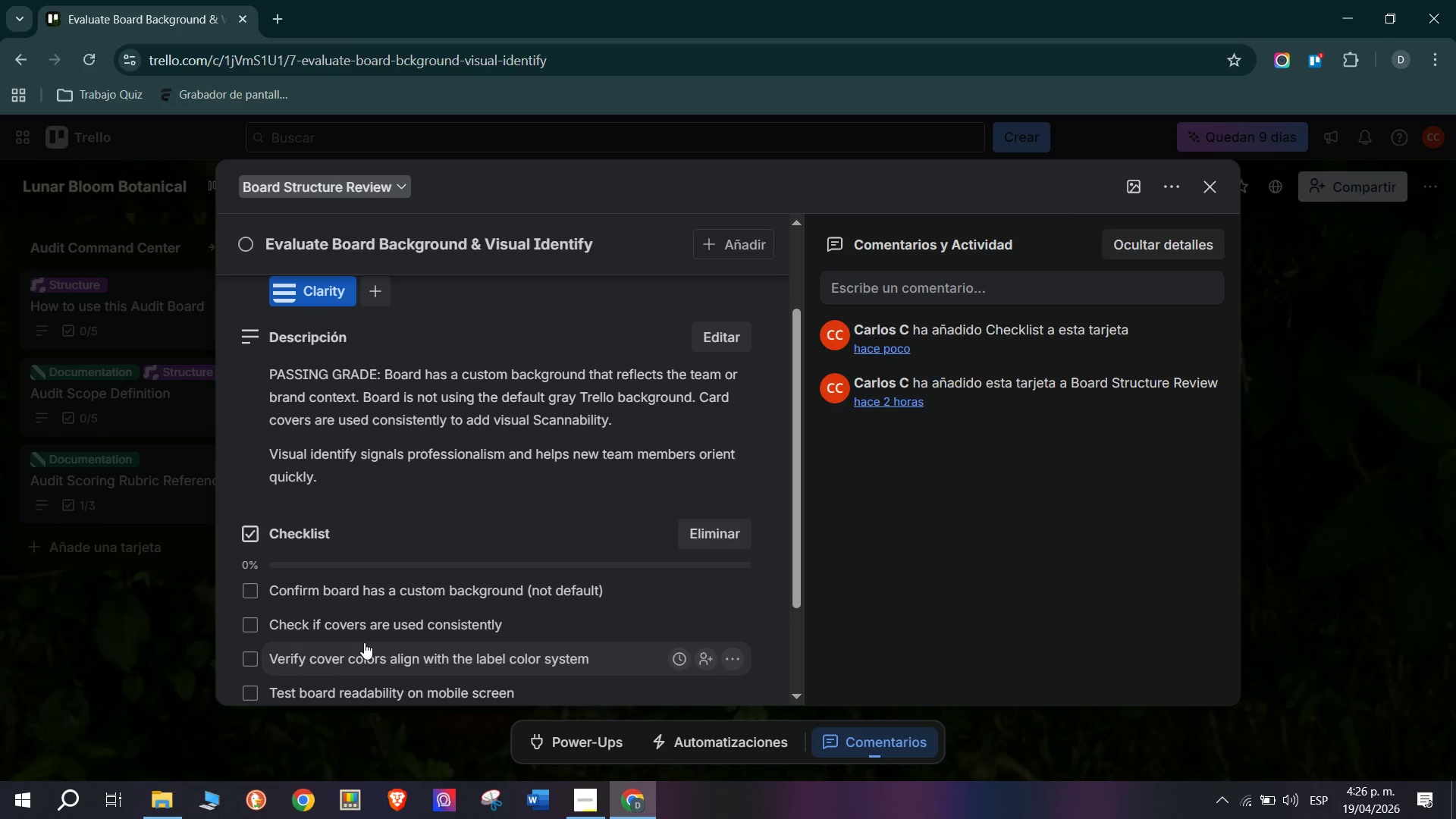 
scroll: coordinate [379, 633], scroll_direction: down, amount: 2.0
 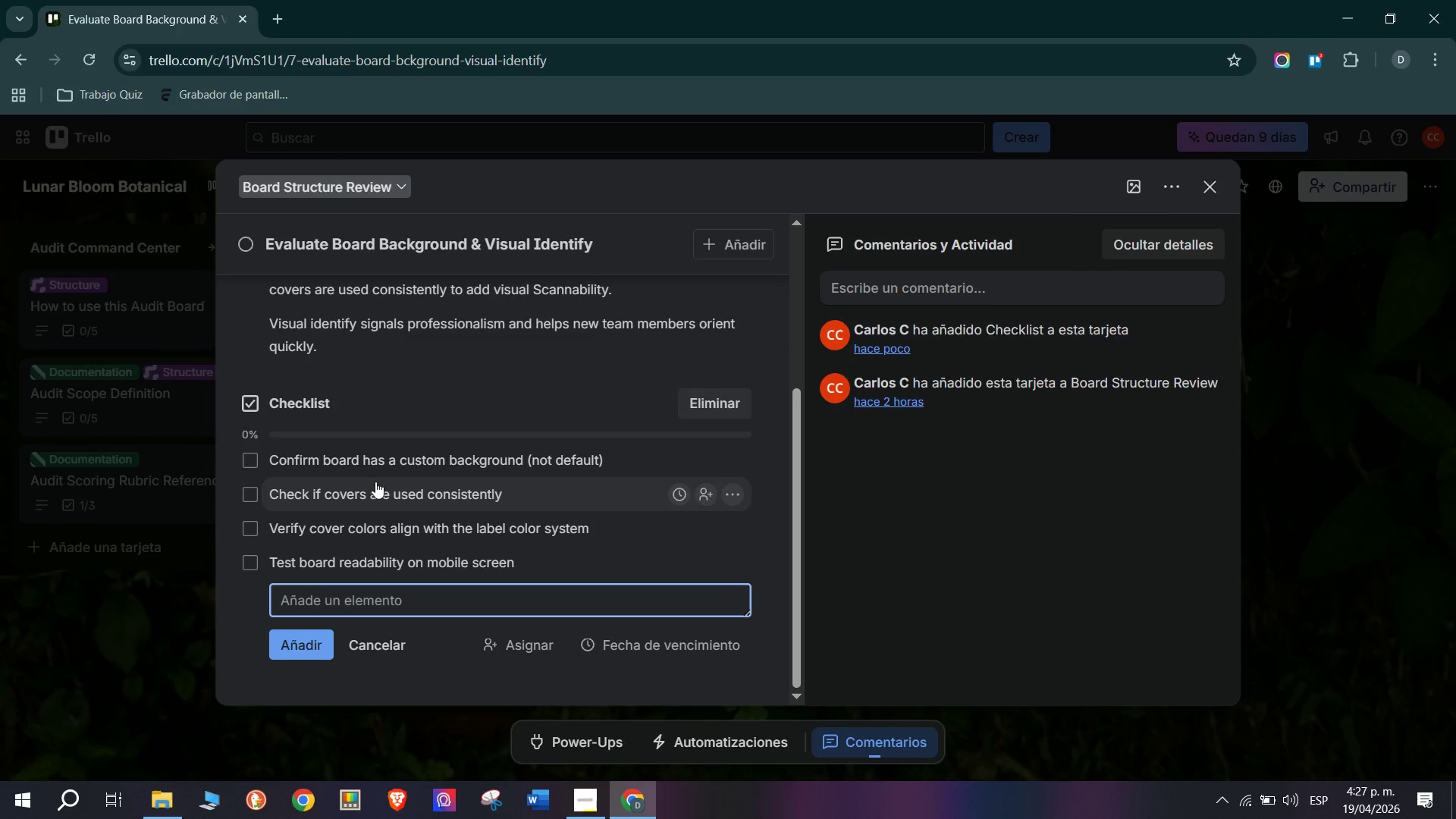 
scroll: coordinate [373, 502], scroll_direction: up, amount: 1.0
 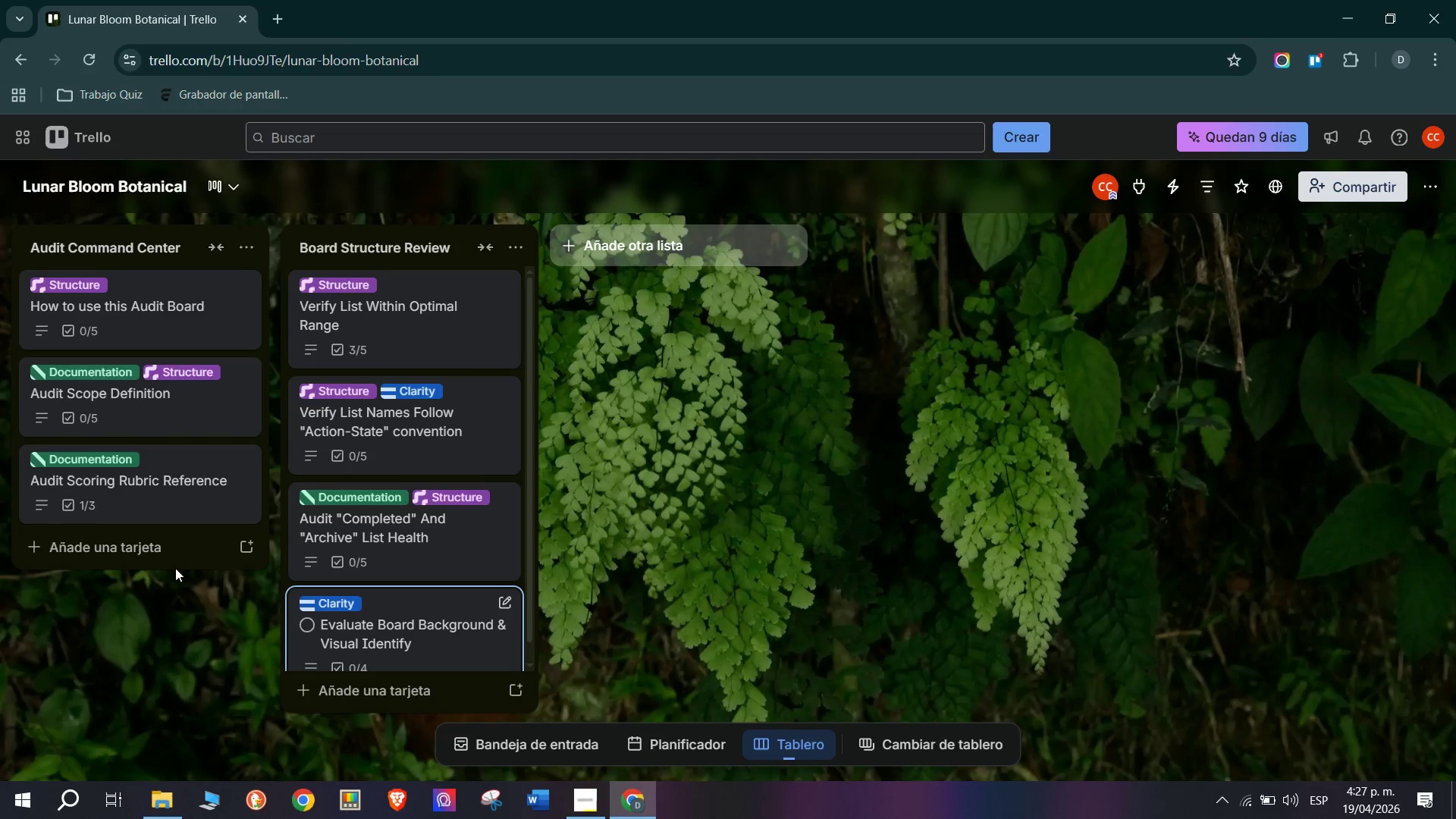 
wait(25.67)
 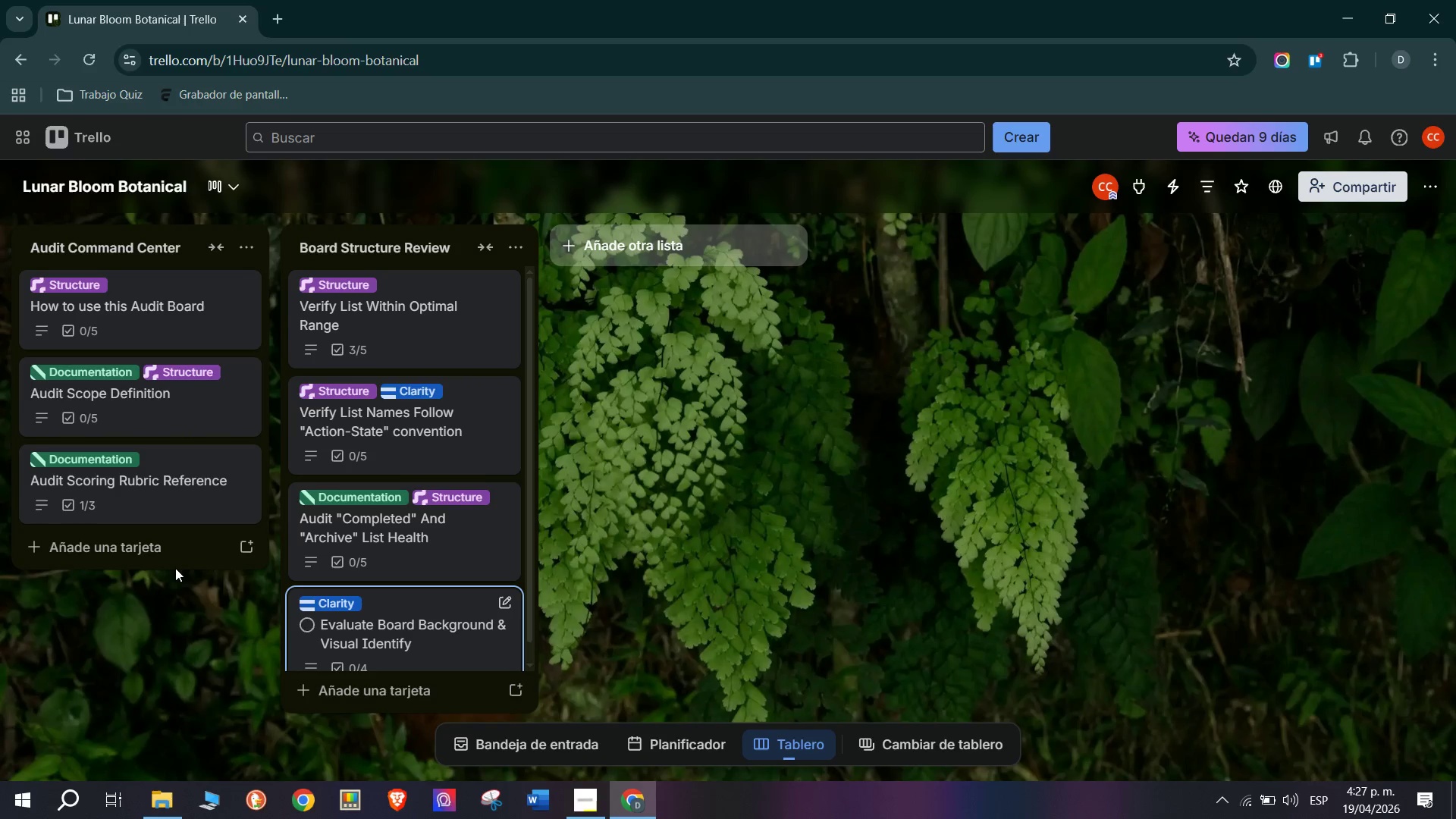 
scroll: coordinate [353, 496], scroll_direction: down, amount: 2.0
 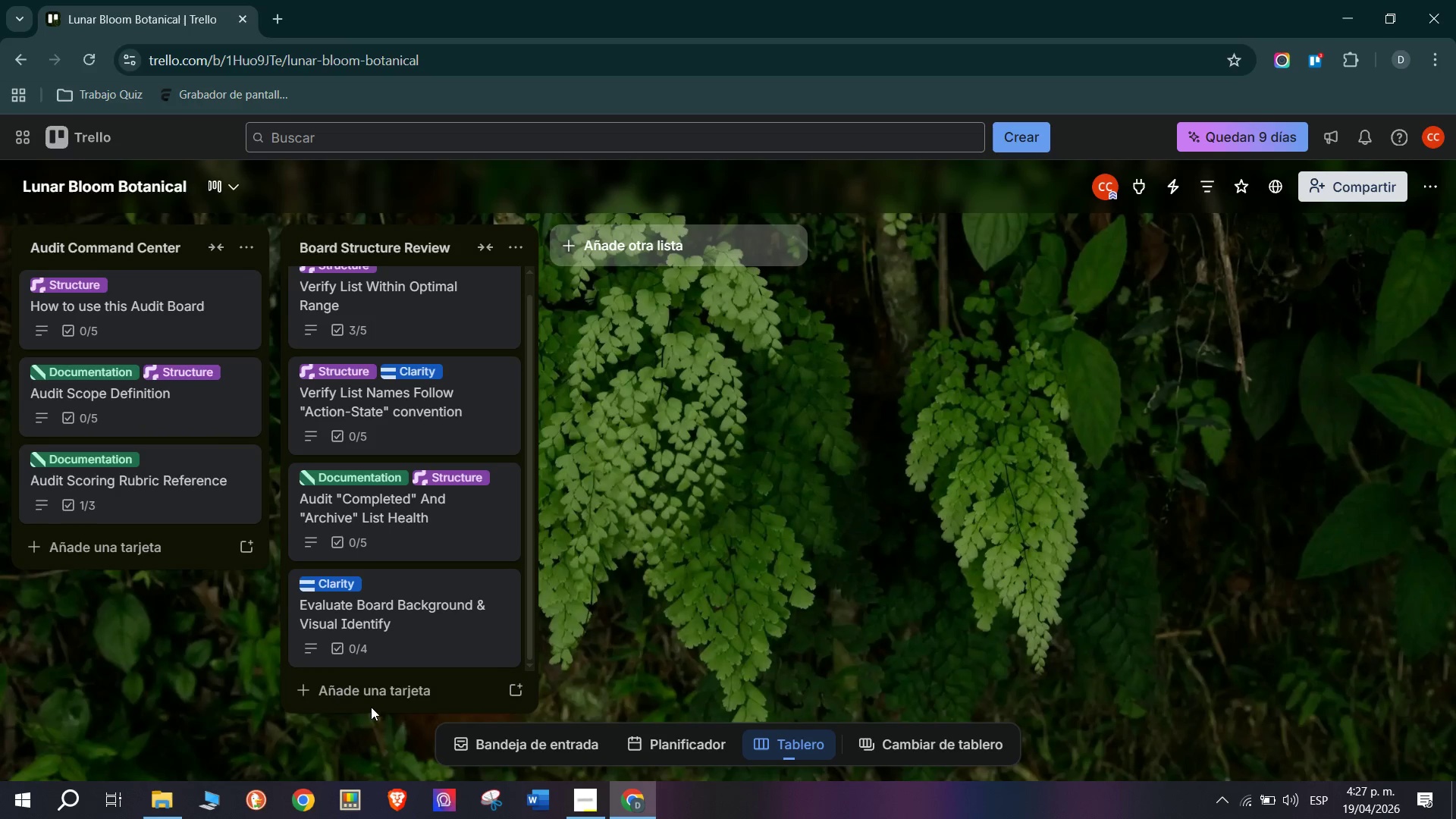 
left_click([379, 696])
 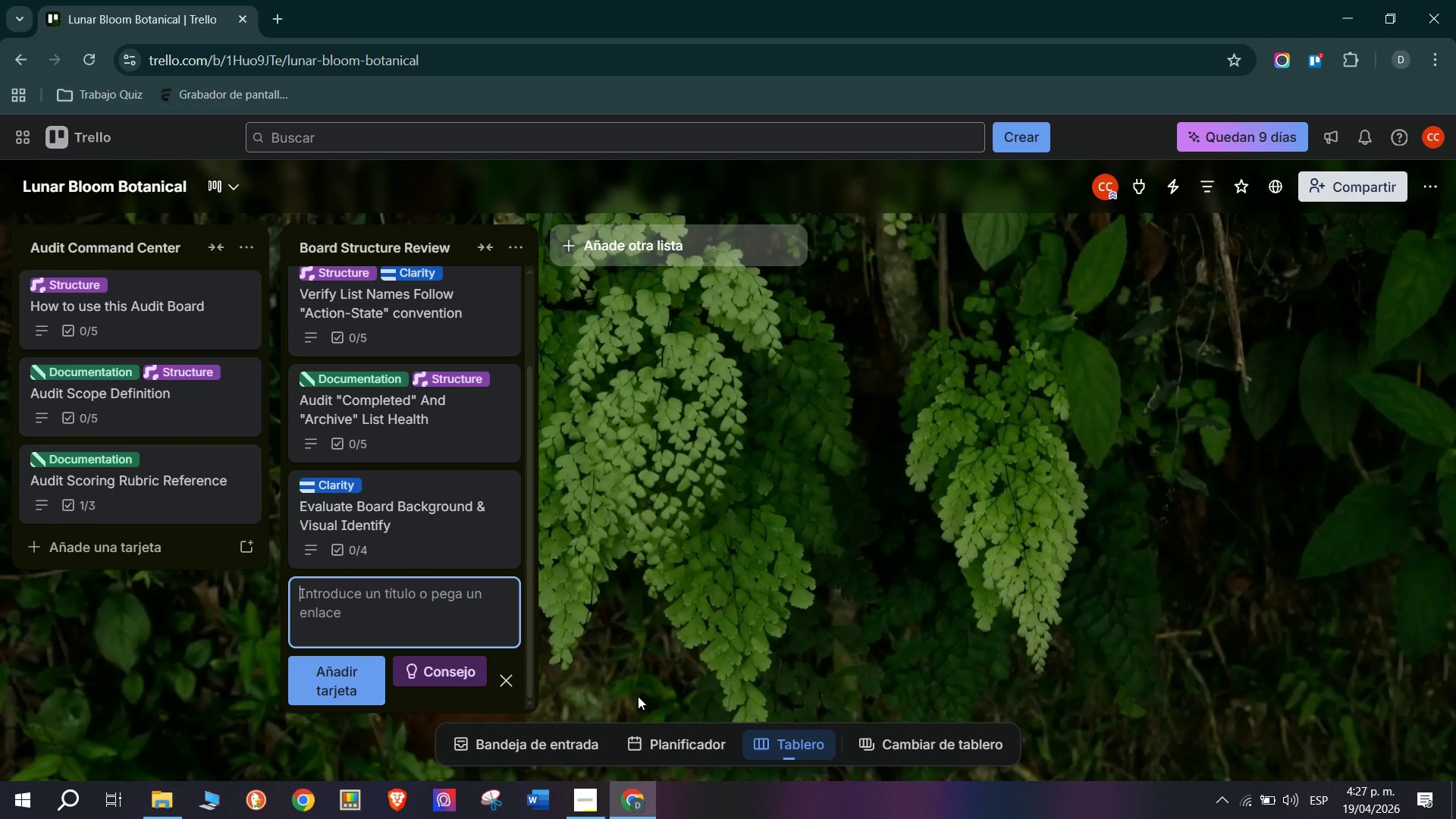 
type(Assess Board )
 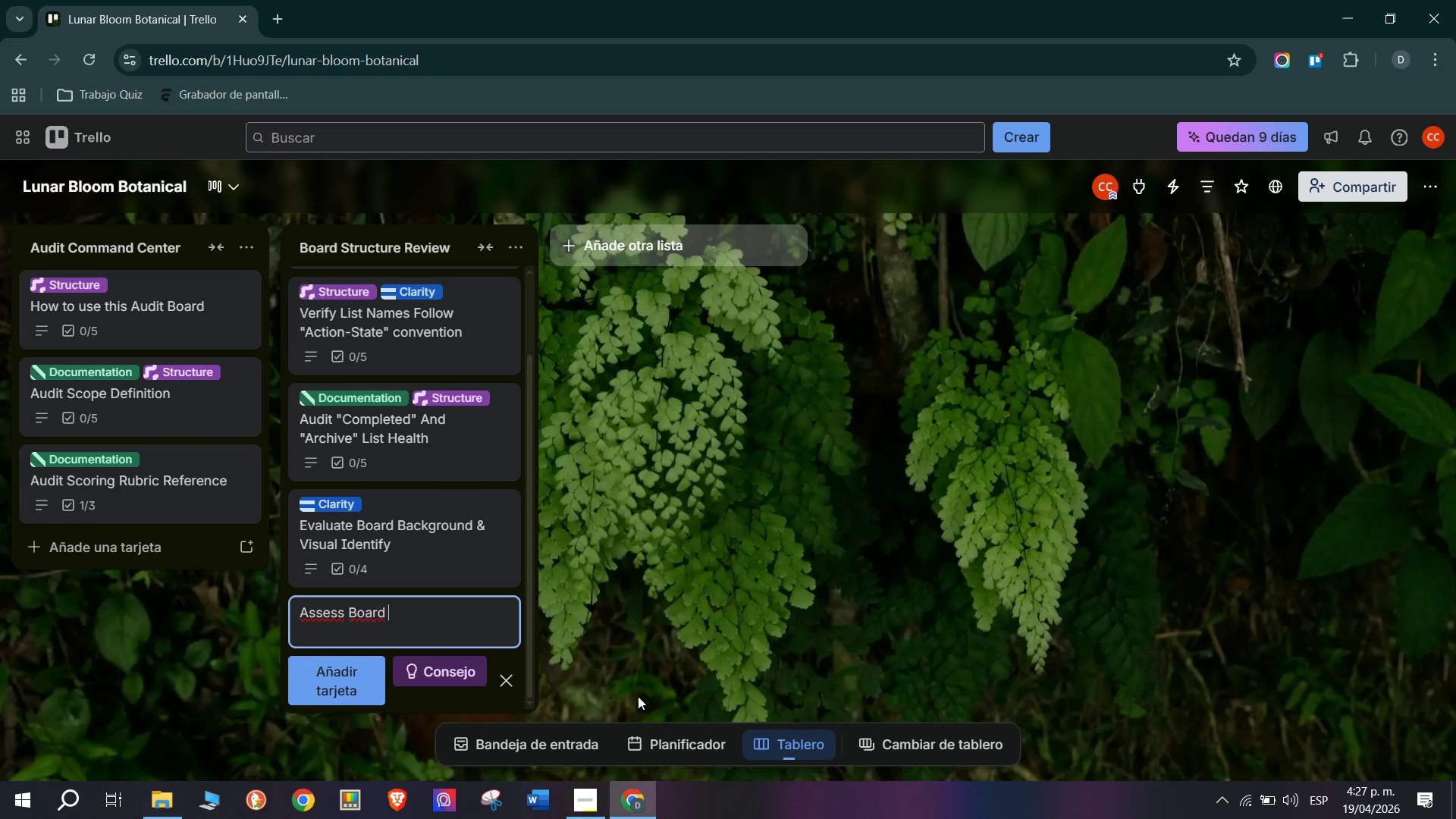 
key(Minus)
 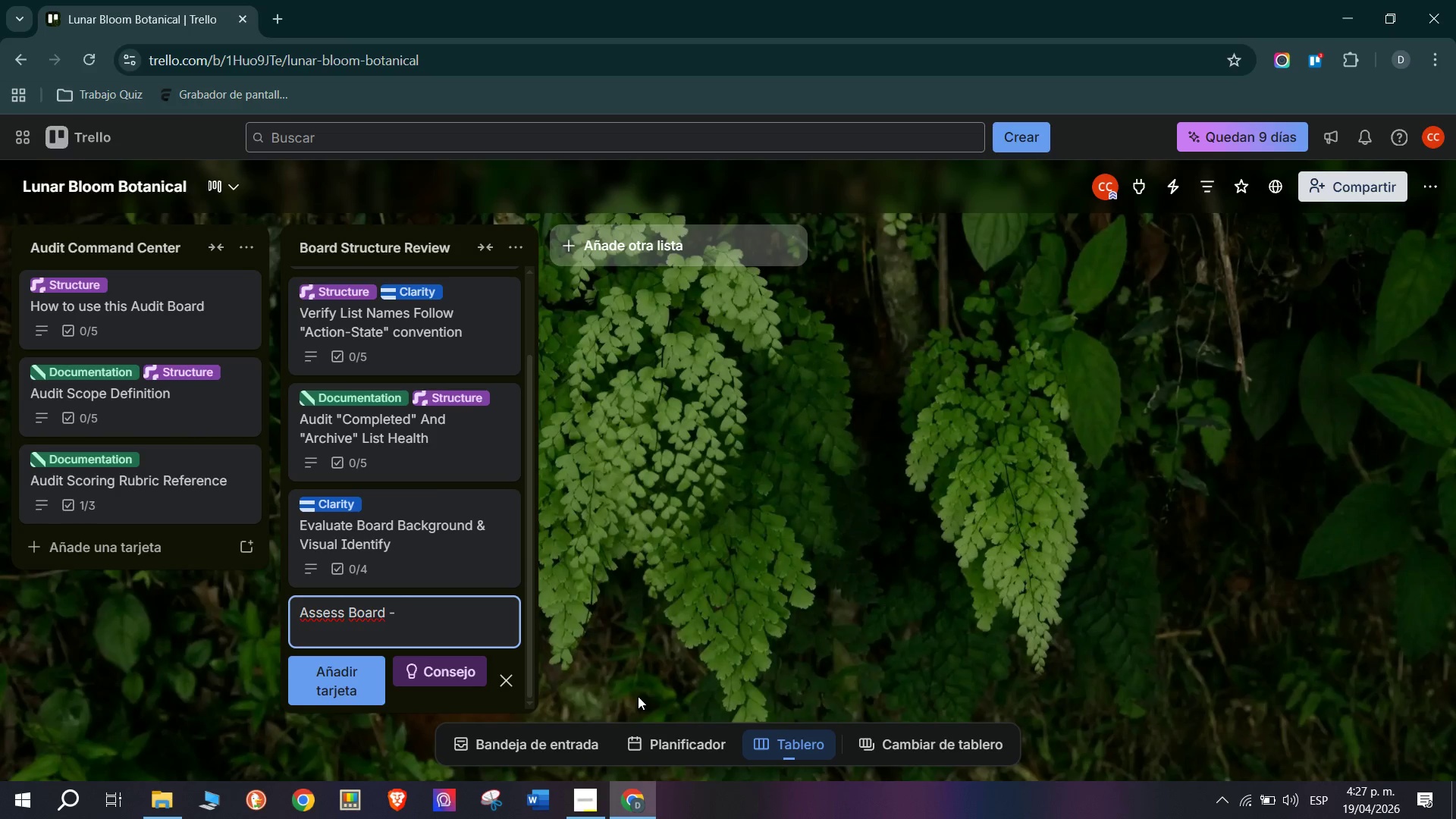 
key(Space)
 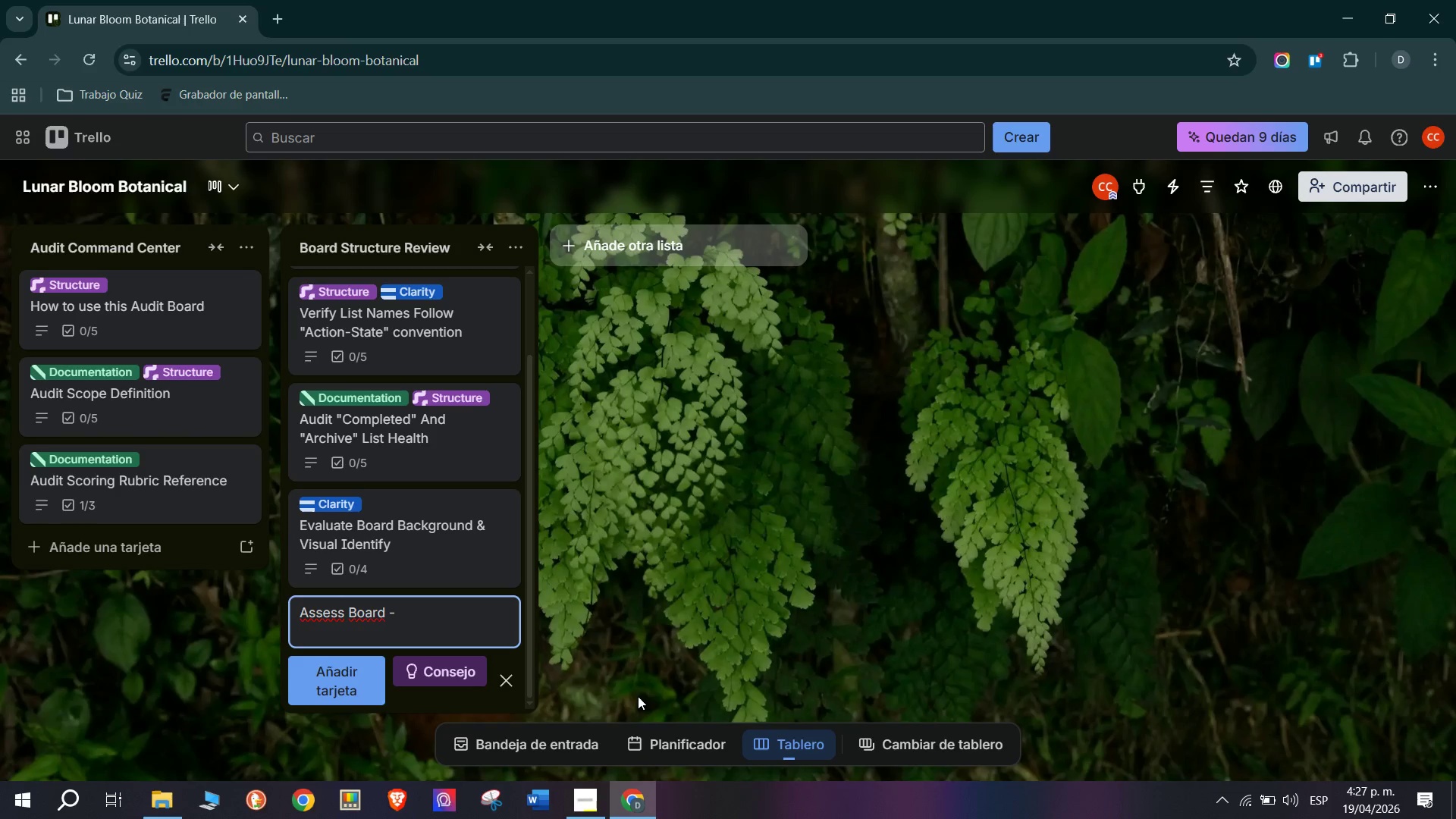 
wait(14.23)
 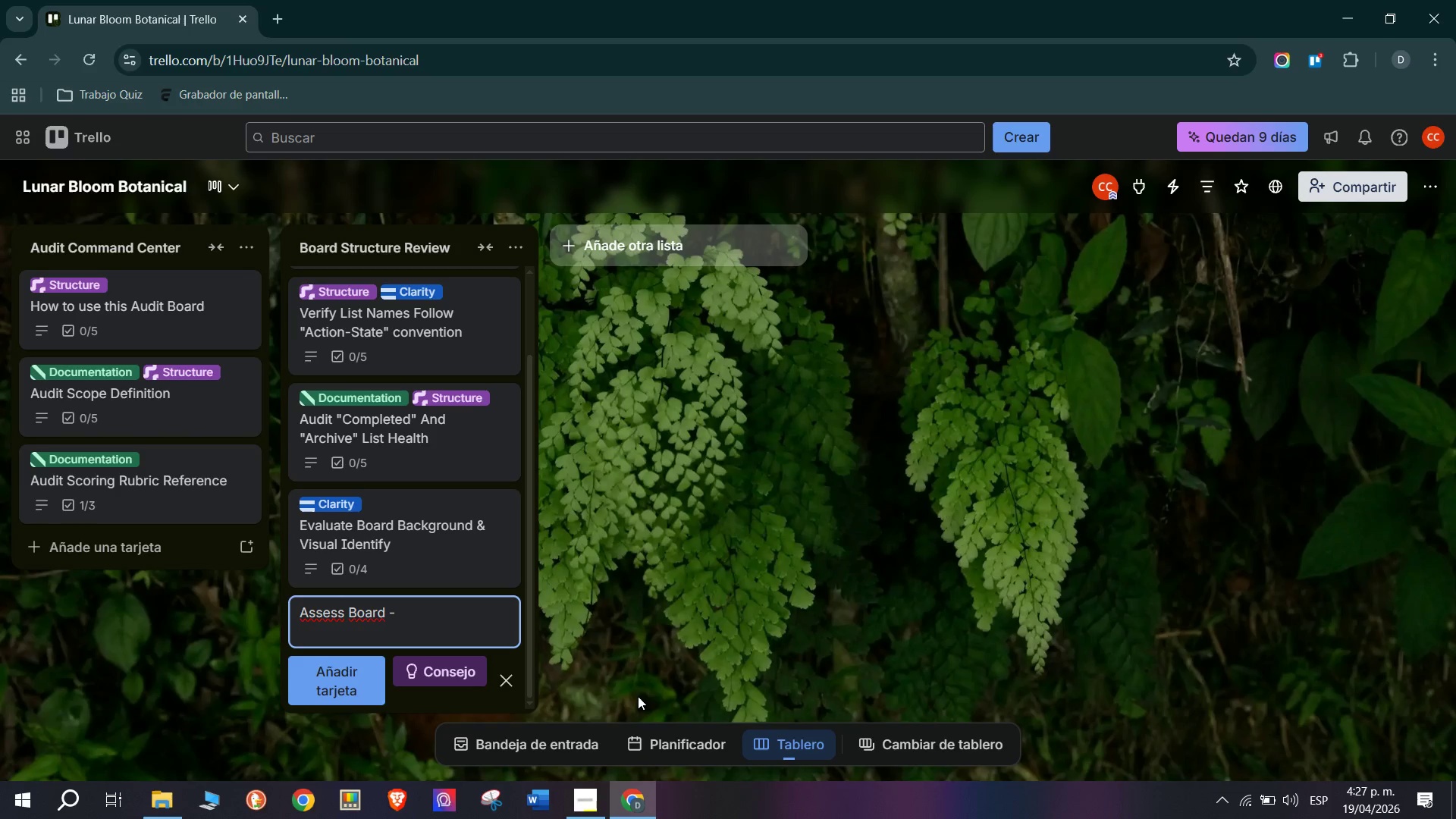 
type(Level Description @)
key(Backspace)
type(^ Purpose  )
key(Backspace)
type(Statement)
 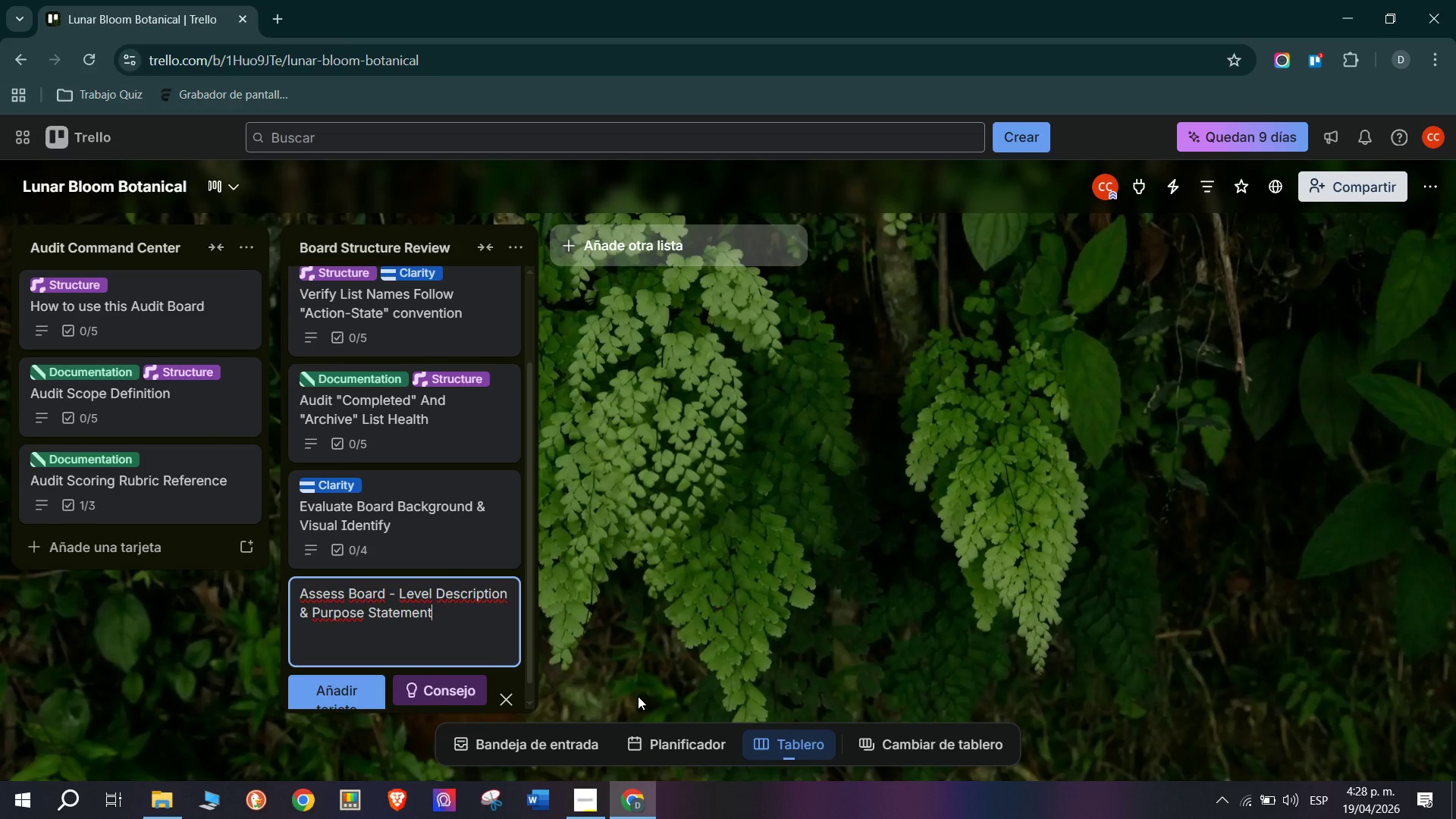 
key(Enter)
 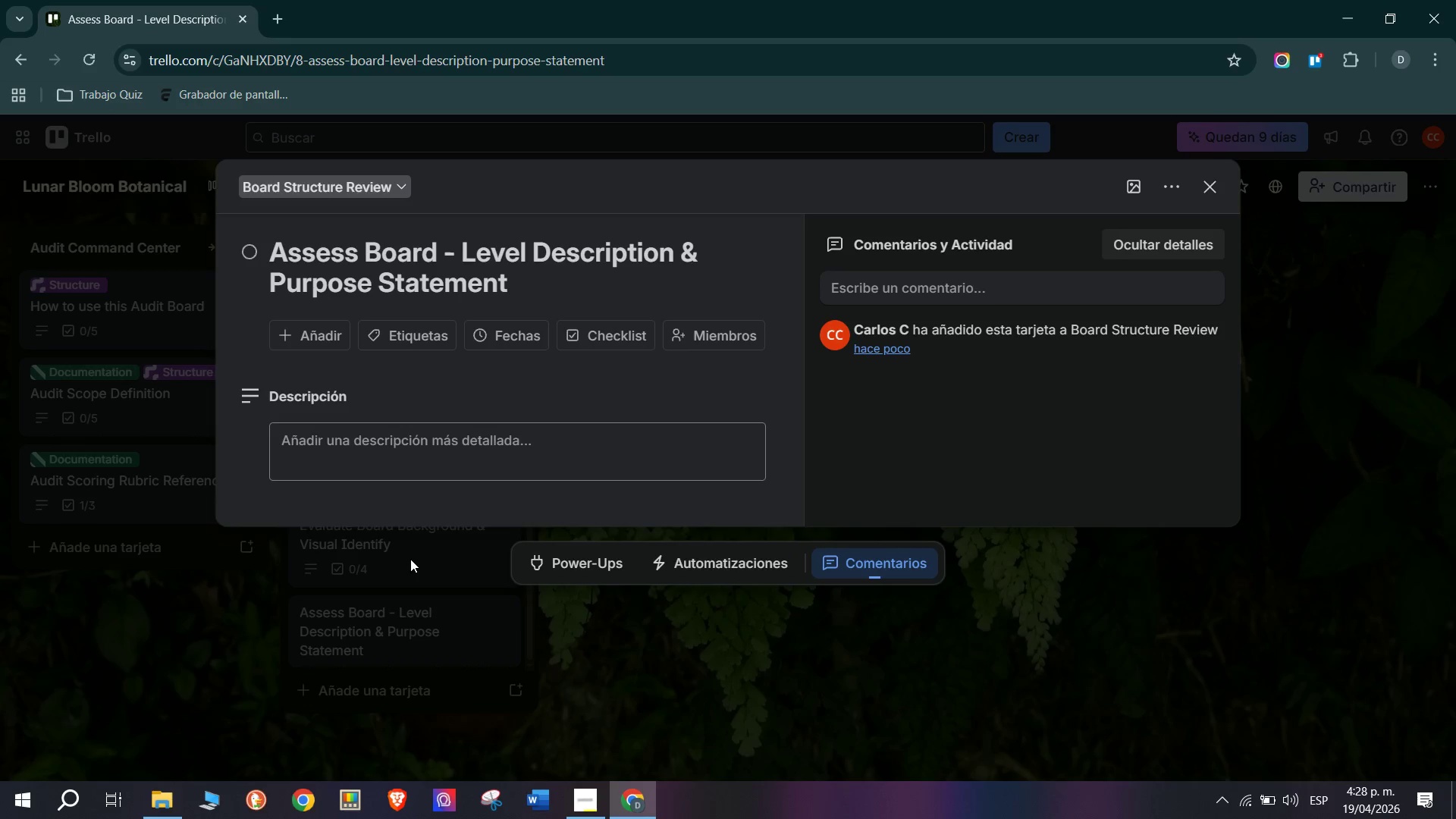 
wait(9.92)
 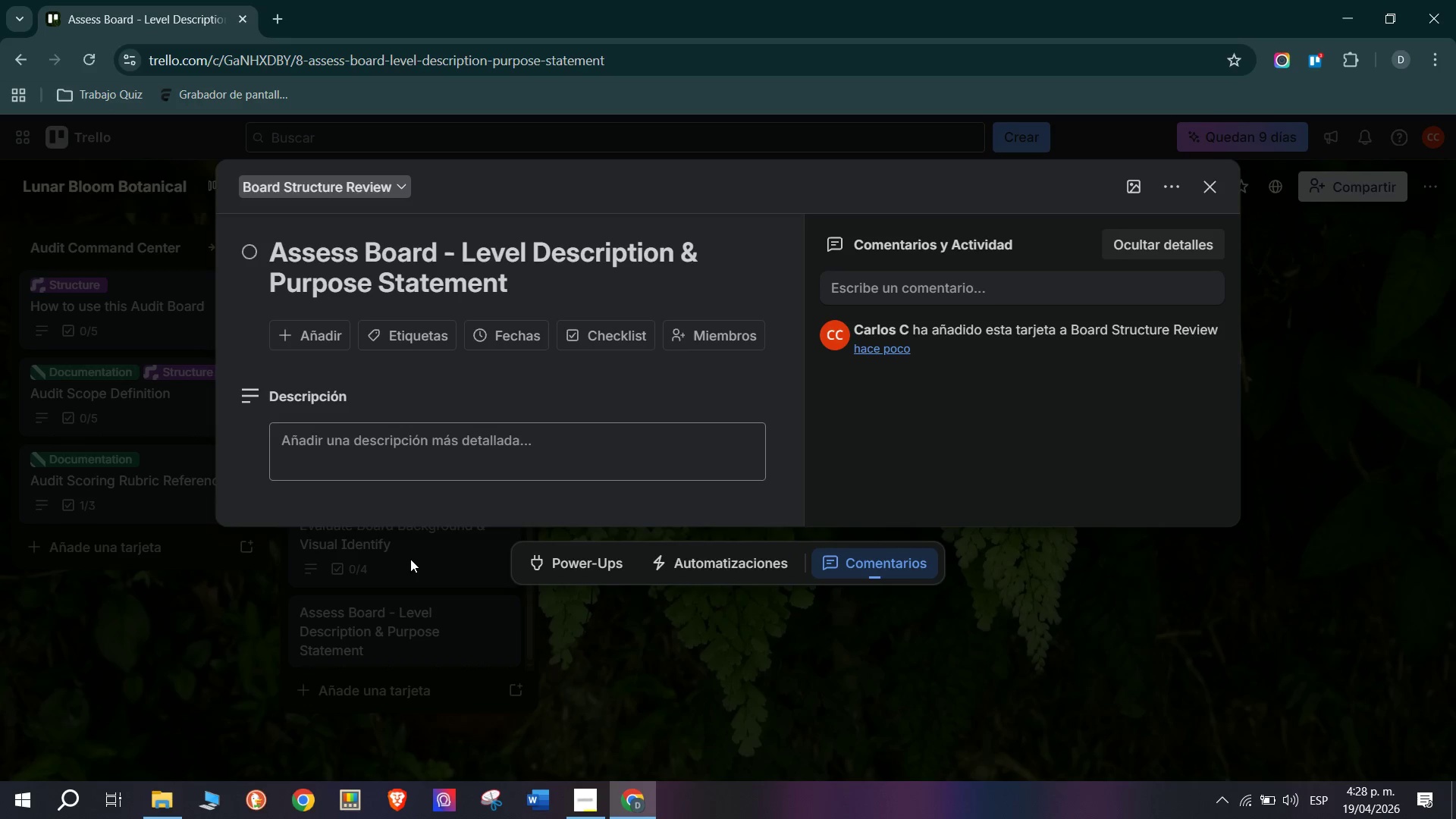 
left_click([378, 440])
 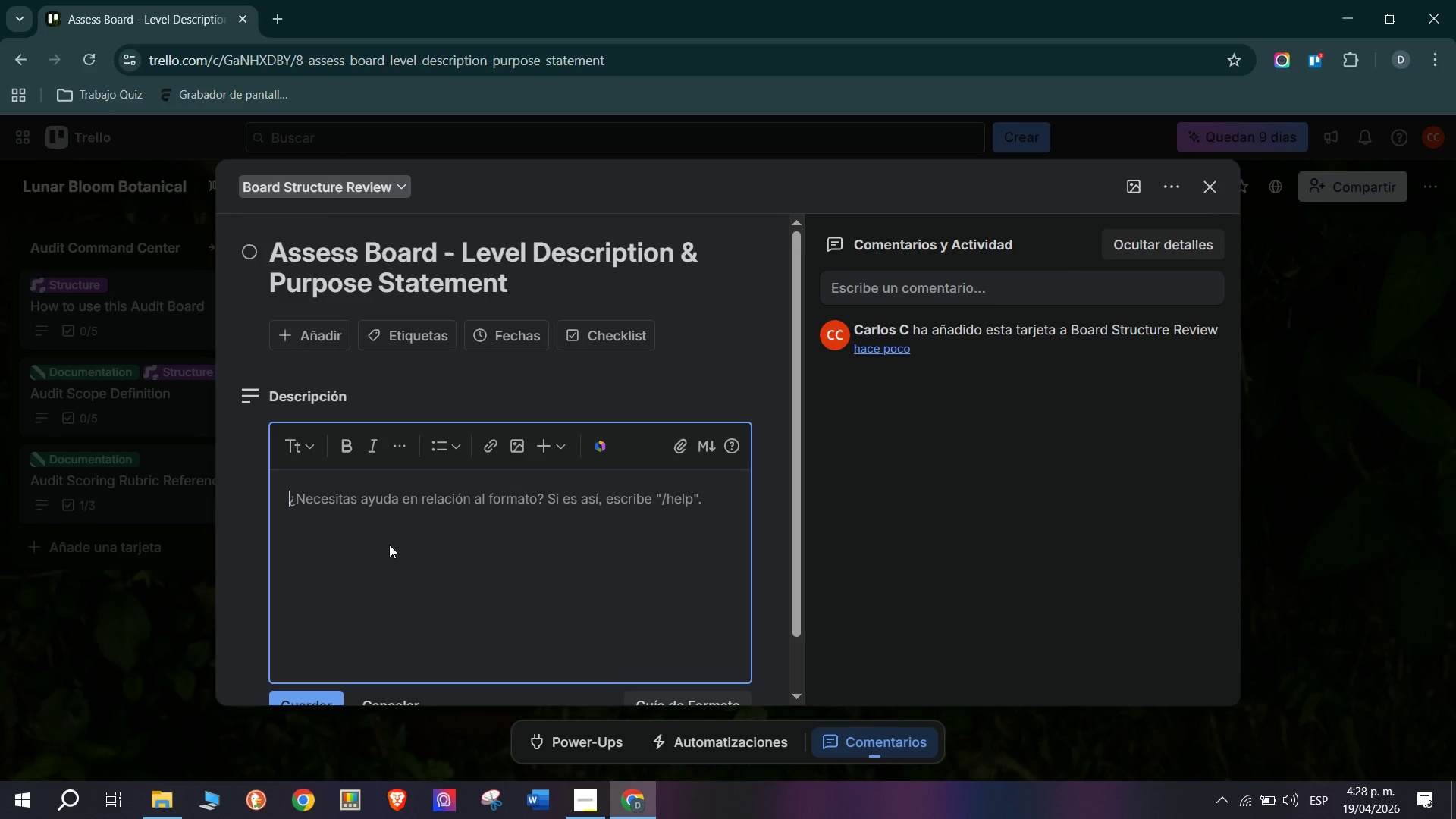 
type(Pa)
key(Backspace)
type(ASSING GRADE> Board has a write)
key(Backspace)
type(e)
key(Backspace)
type(ten description ()
key(Backspace)
type(*accssin)
 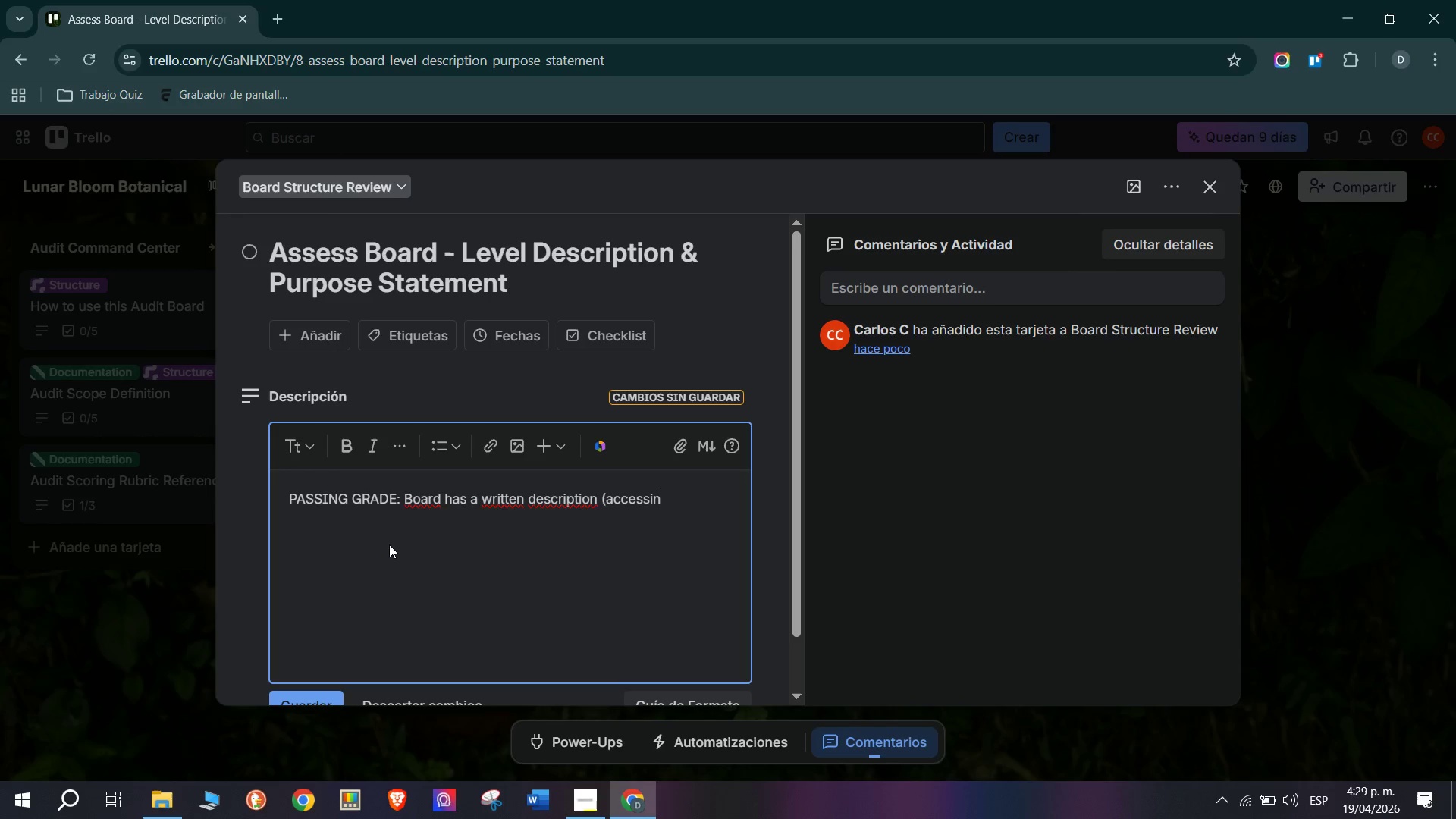 
key(Backspace)
type(ble()
key(Backspace)
type( via Board Menu()
 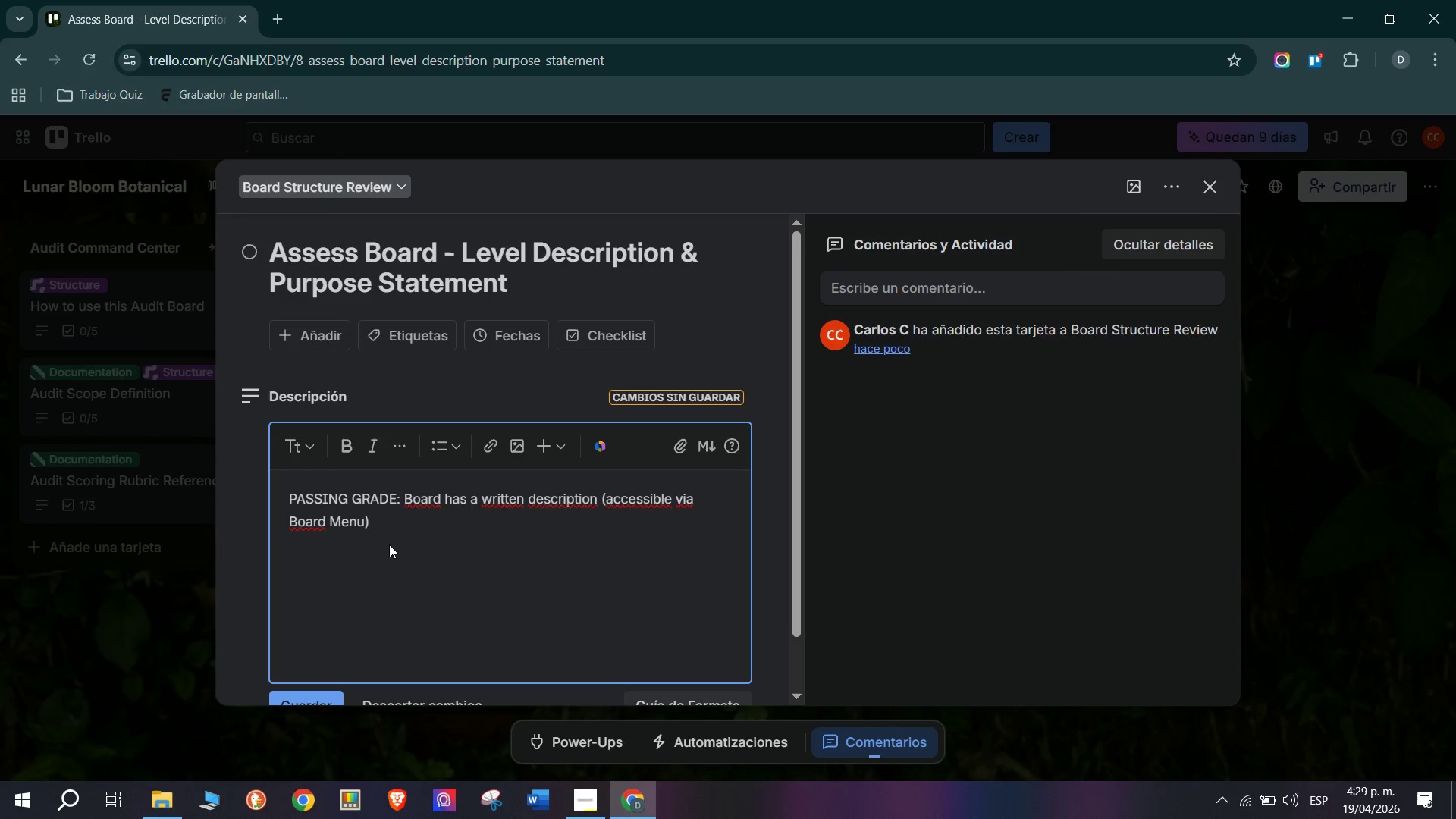 
wait(70.67)
 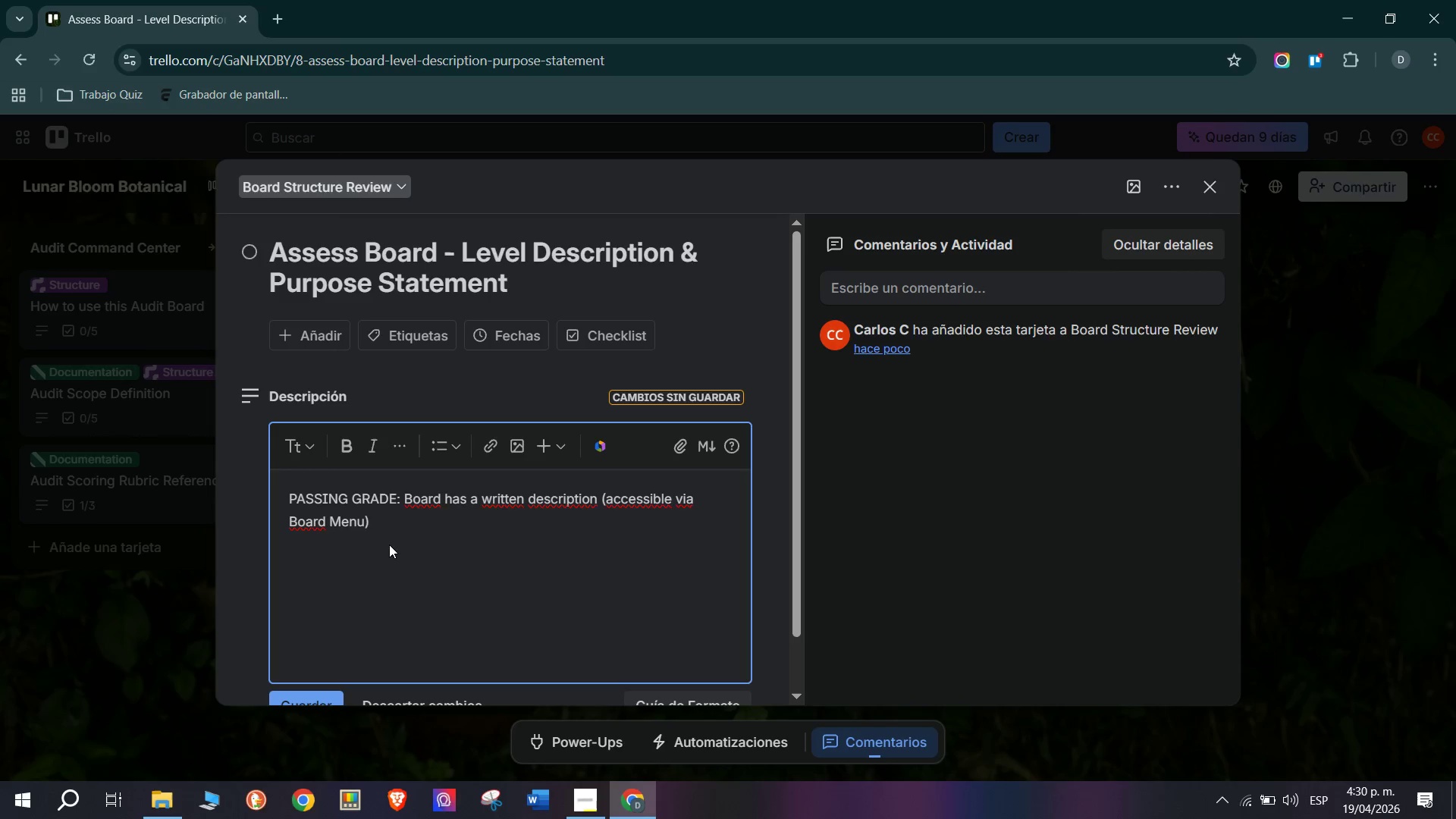 
type( explaining its purpose, primary oener)
key(Backspace)
key(Backspace)
key(Backspace)
key(Backspace)
type(wner, intended audience, and last review s)
key(Backspace)
type(date. this is the @Readme@ of the board.)
 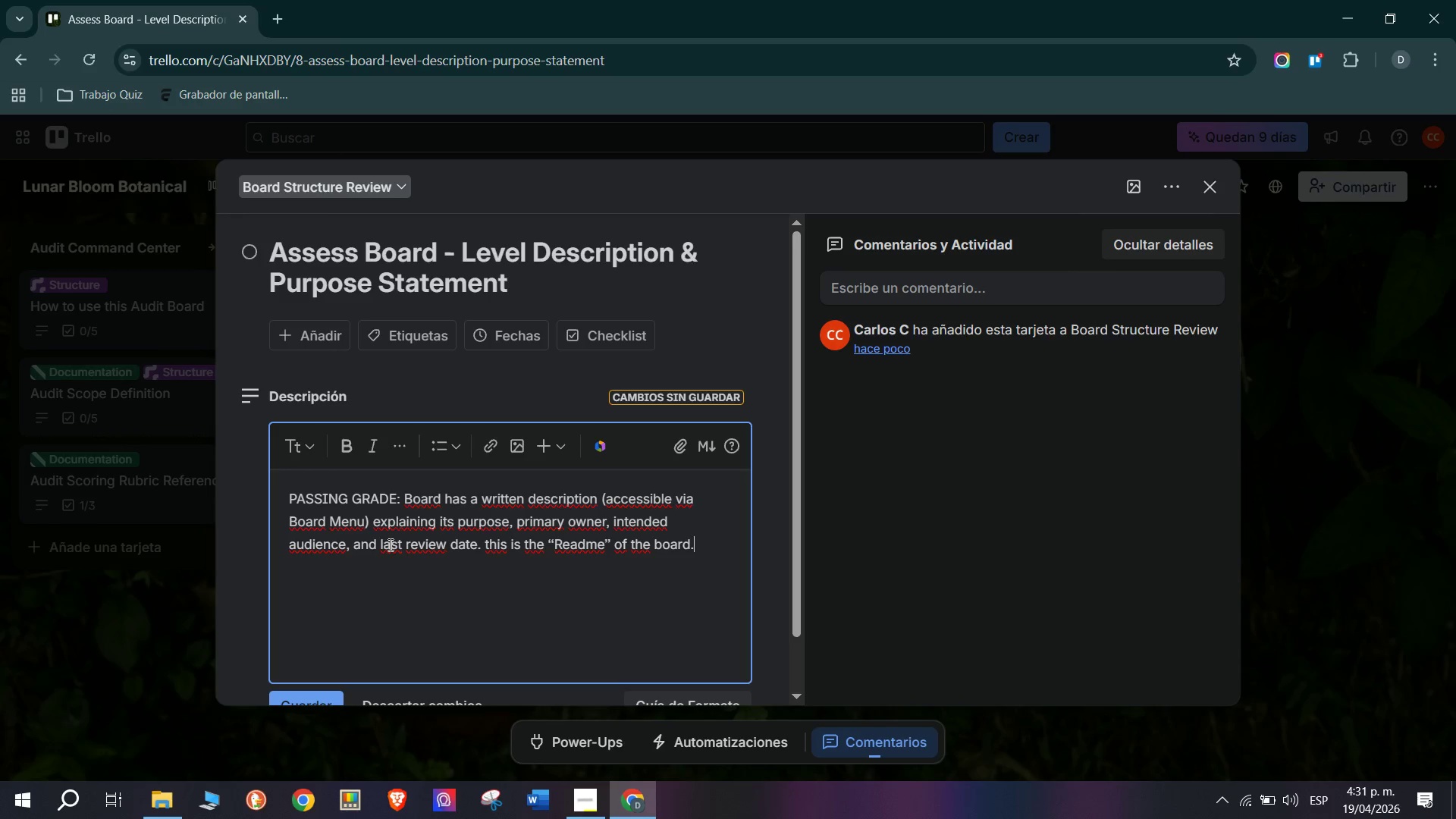 
key(Enter)
 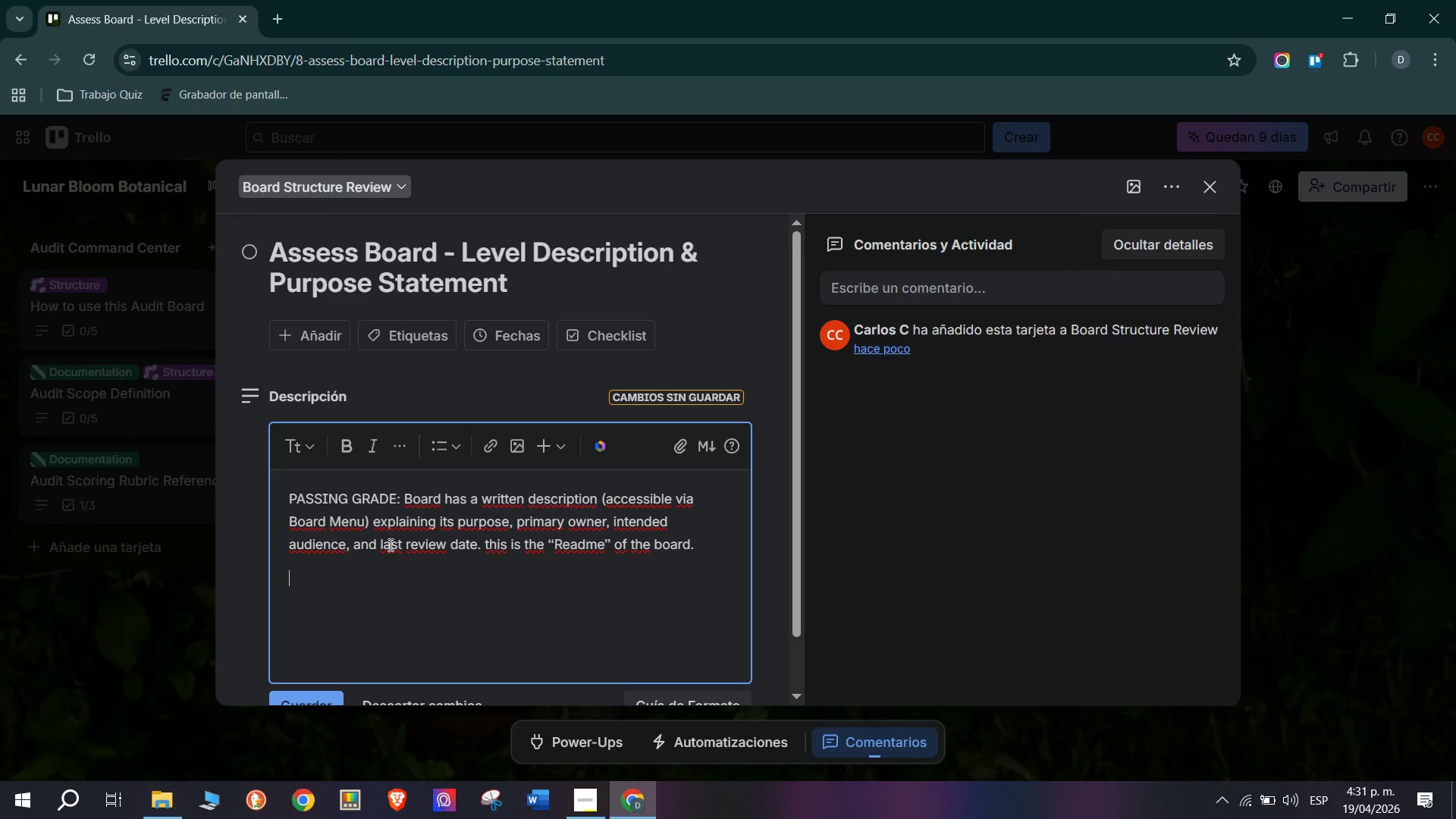 
key(Enter)
 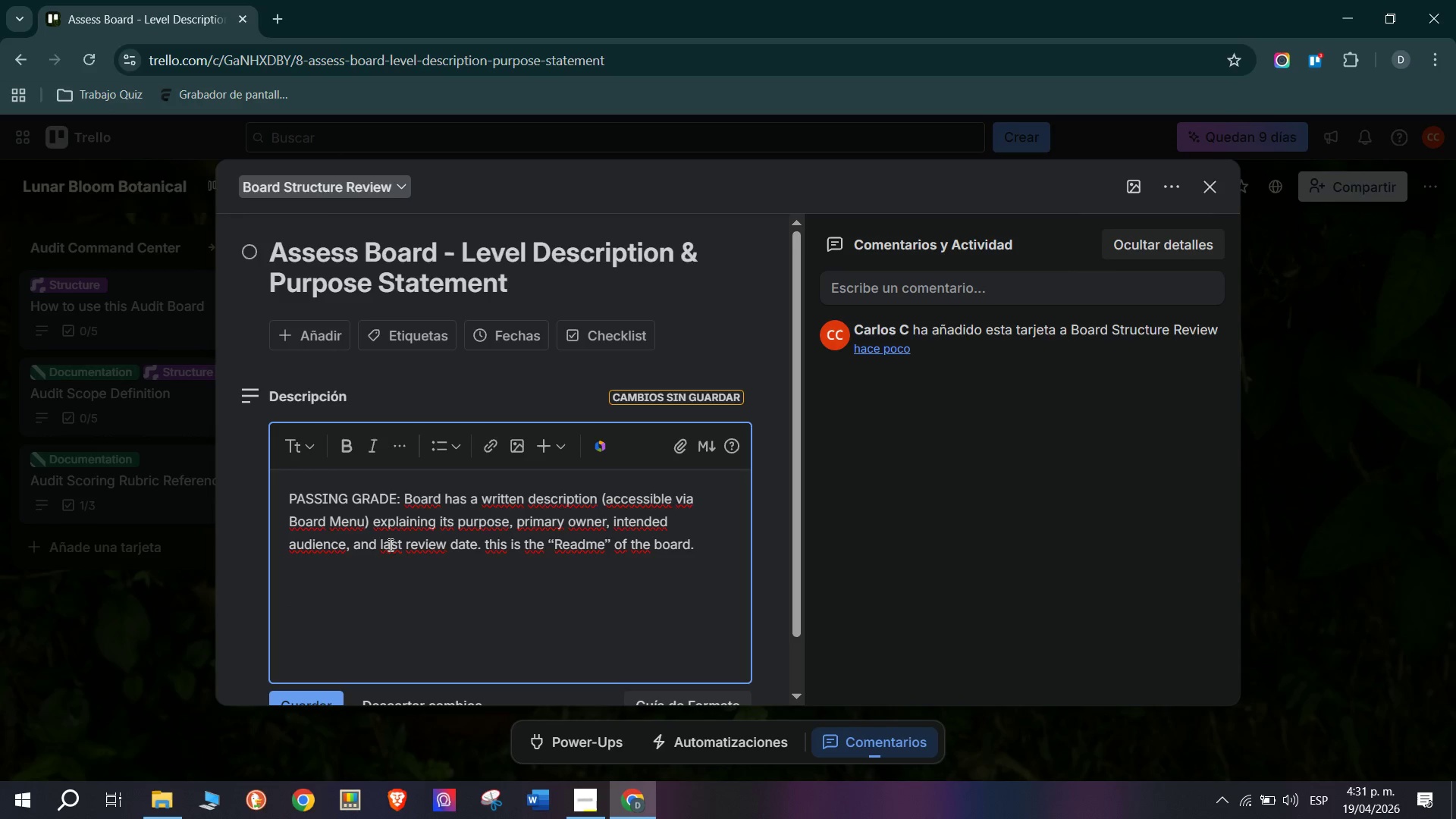 
type(New team members should be a)
 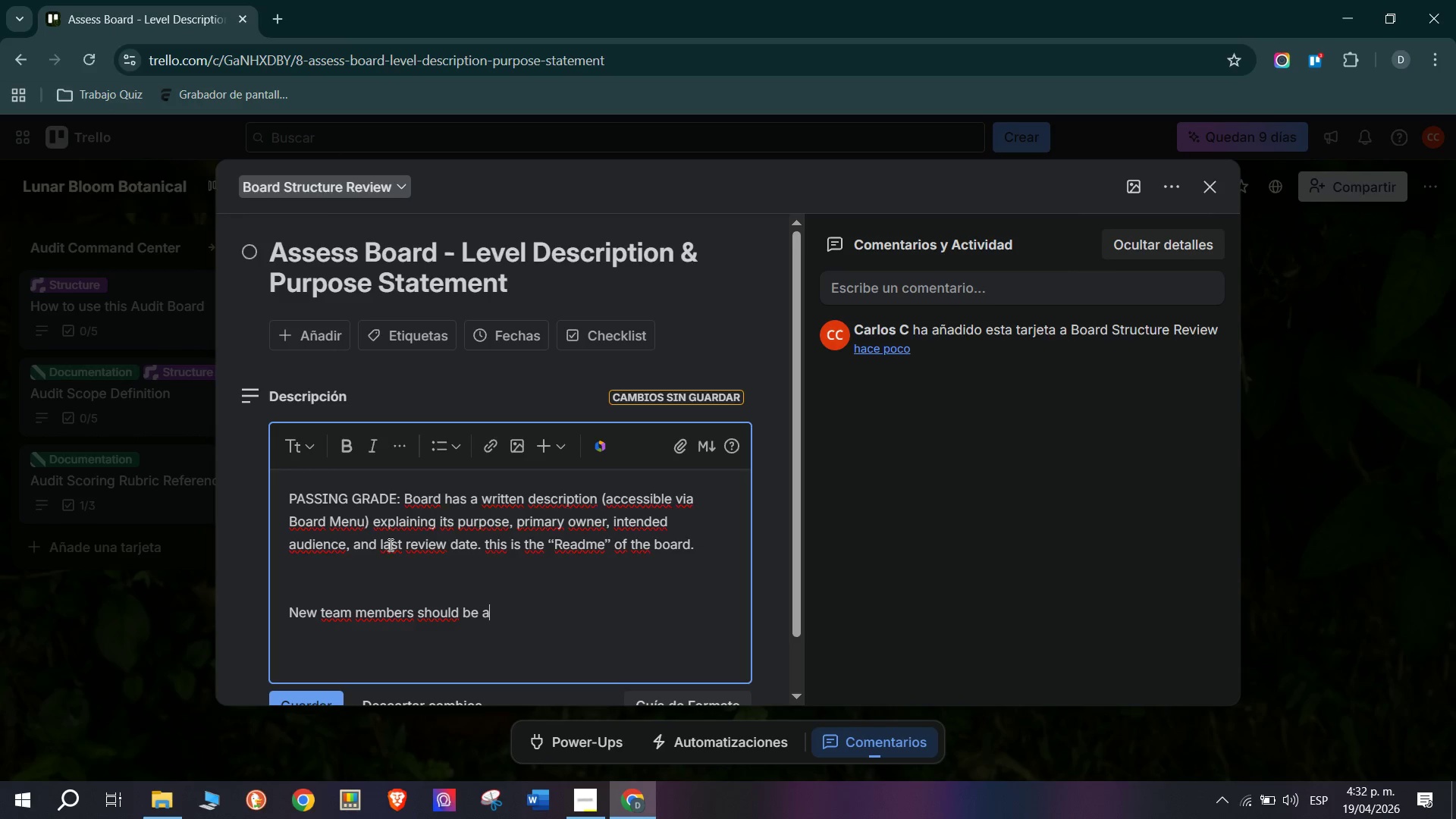 
wait(12.66)
 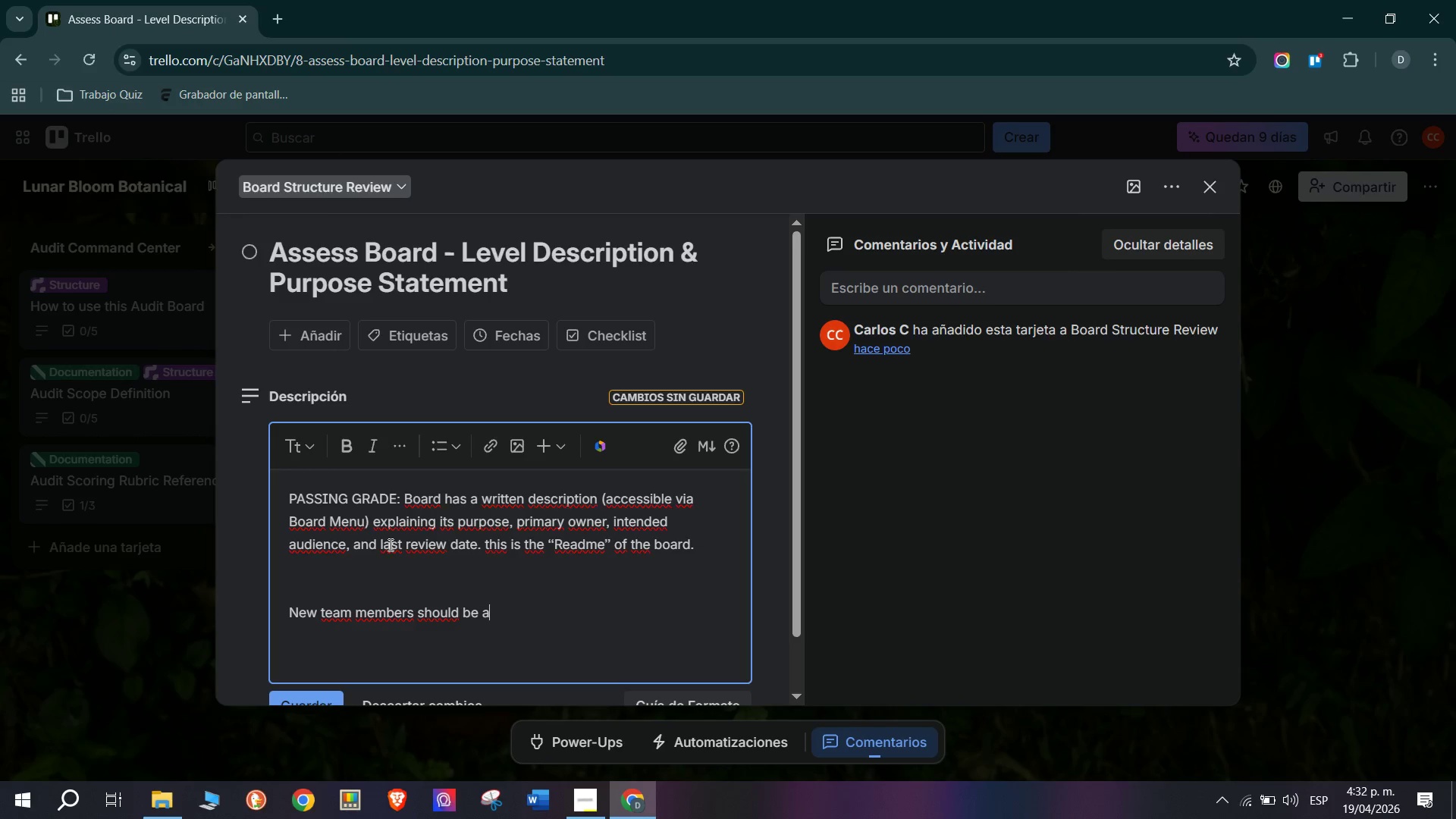 
type(ble )
 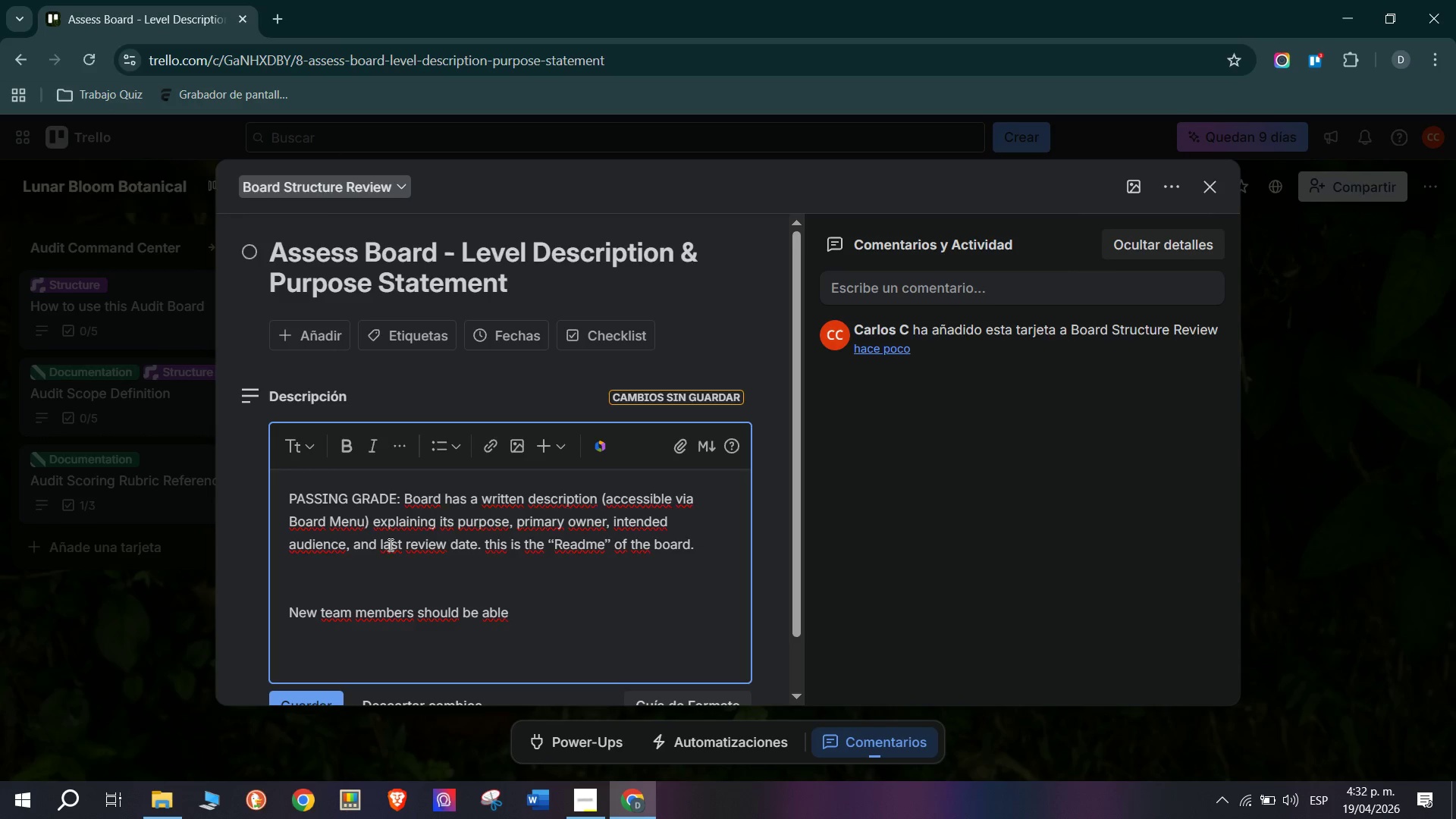 
type(to understand the board;s purpose in under 60 seconds)
 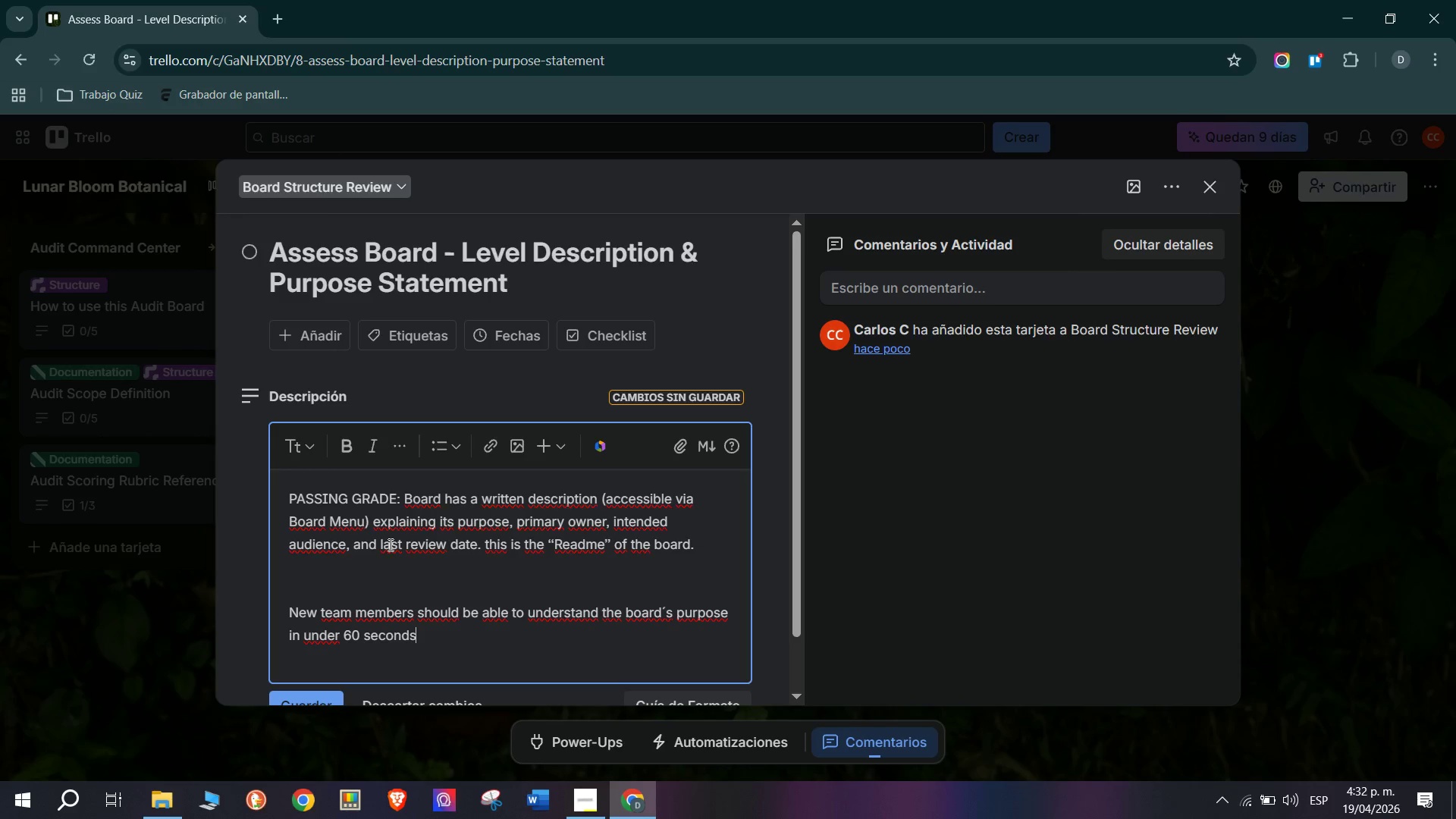 
scroll: coordinate [370, 579], scroll_direction: down, amount: 2.0
 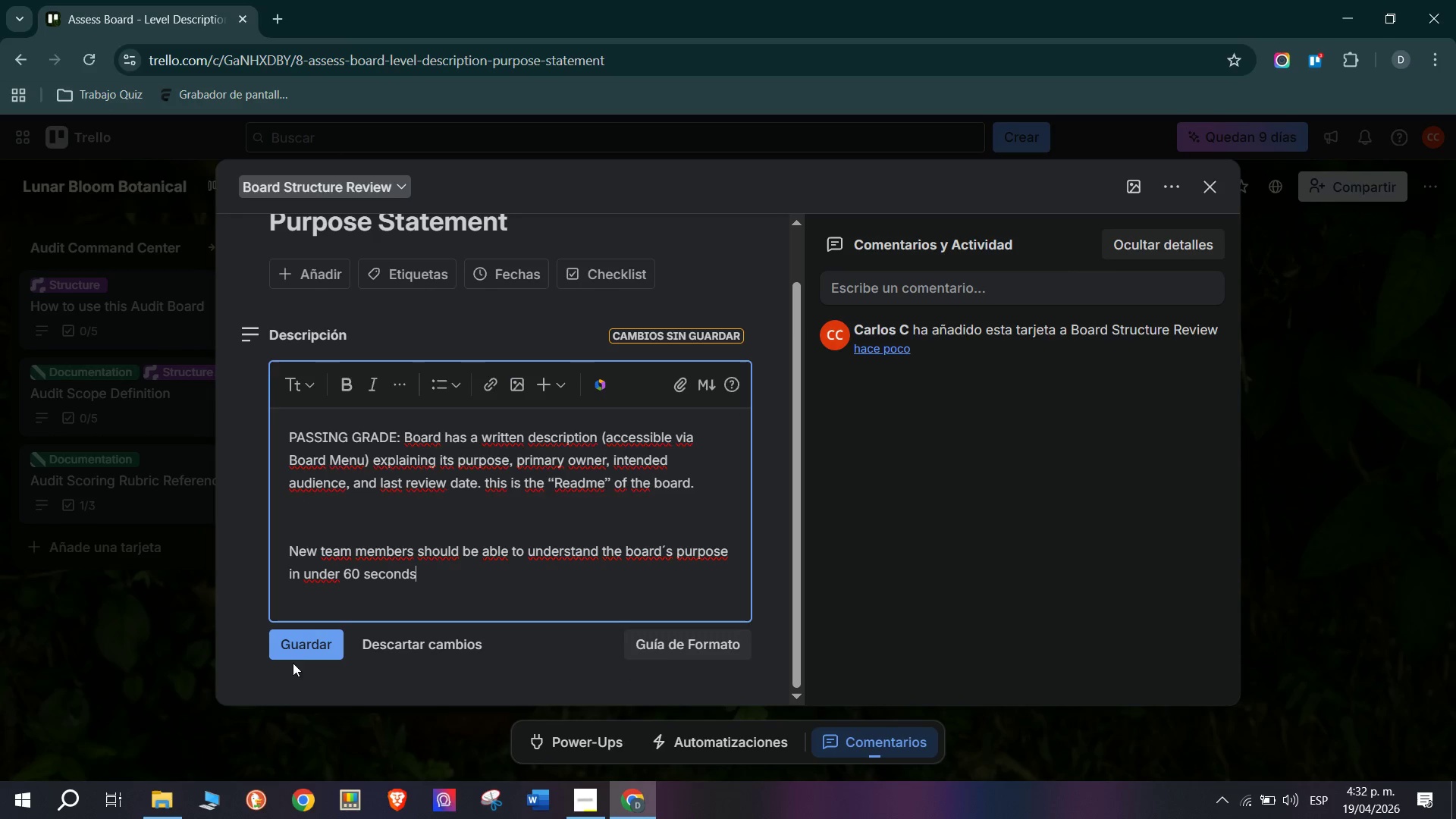 
left_click([306, 642])
 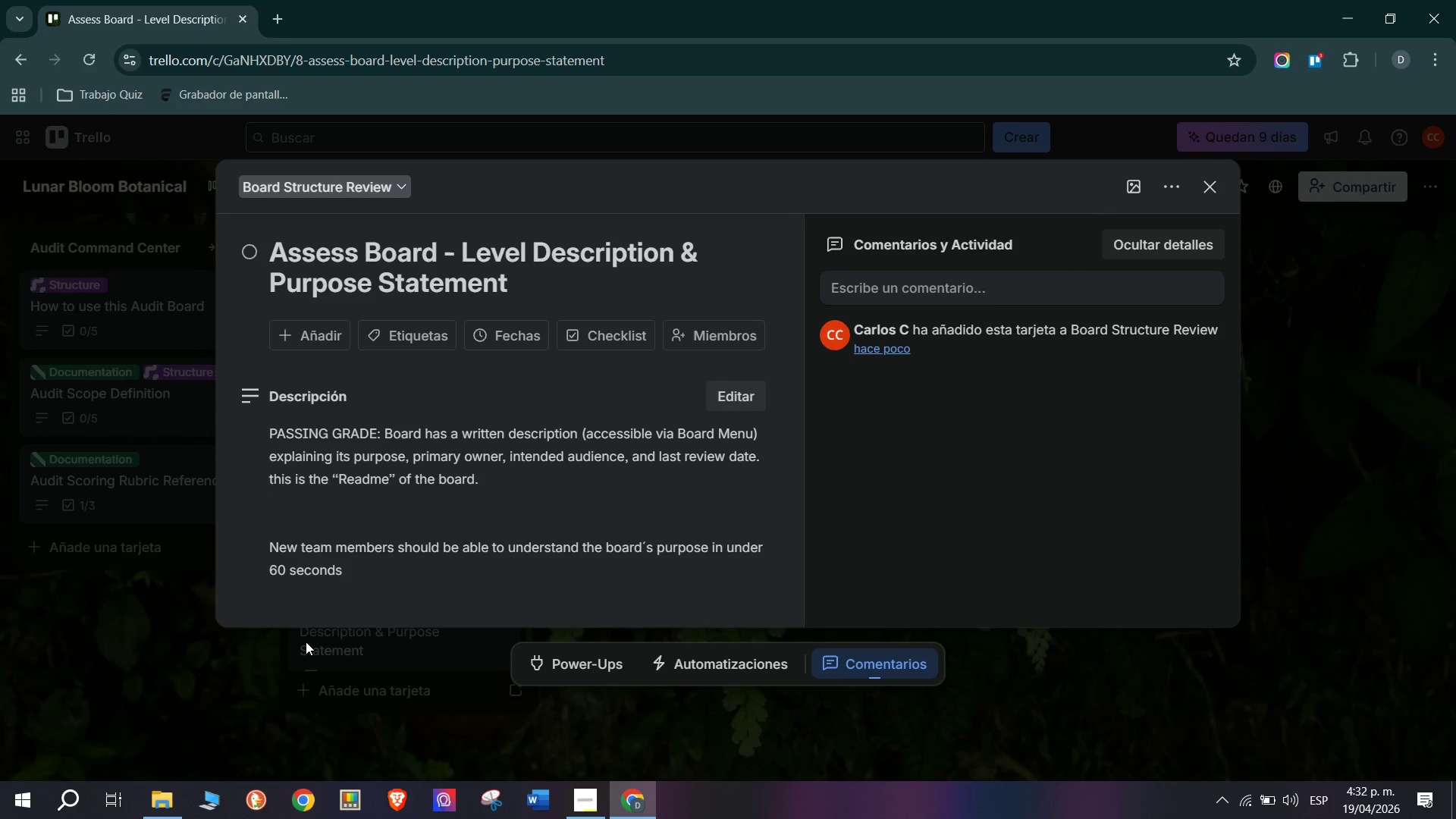 
wait(5.09)
 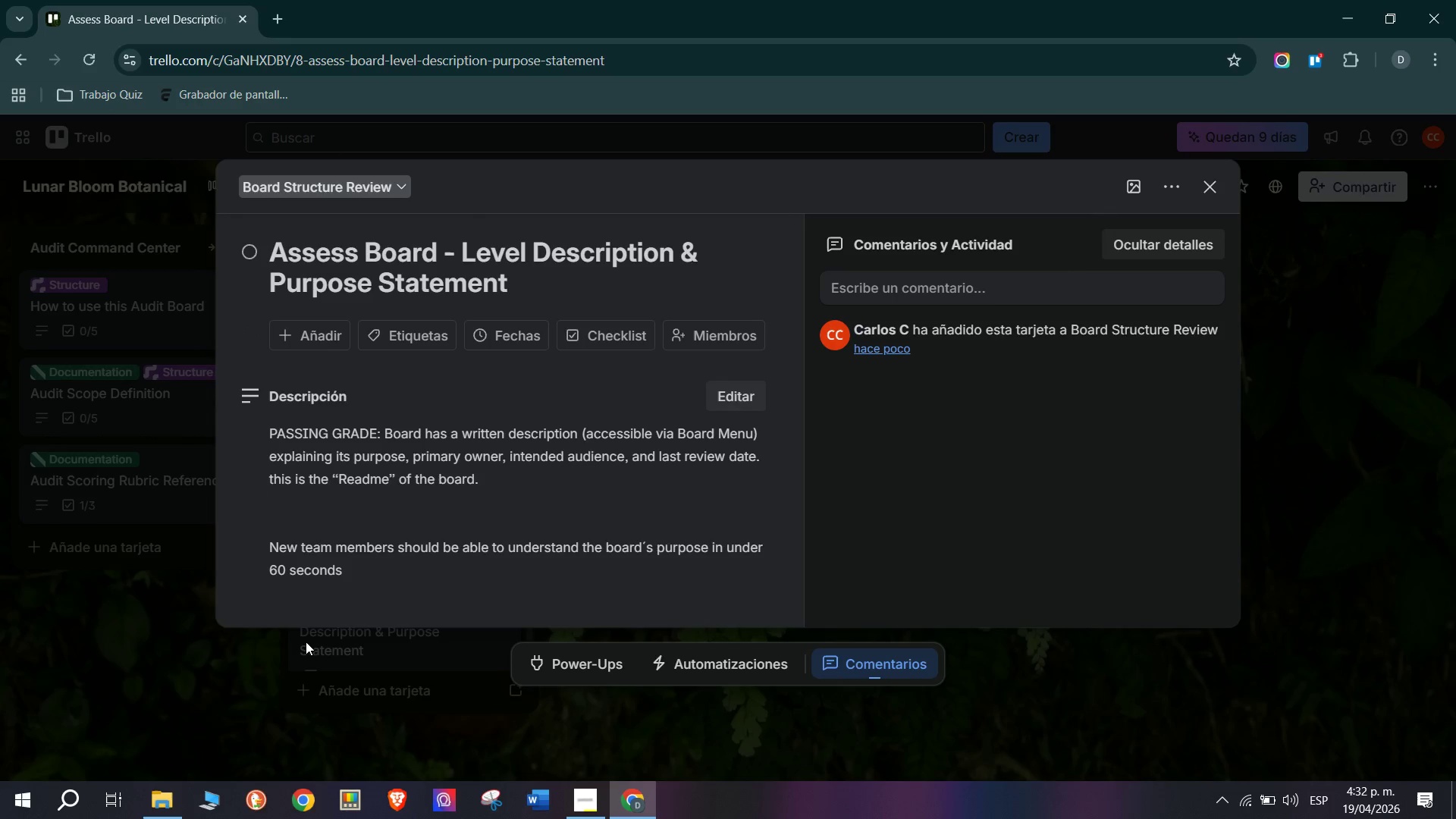 
scroll: coordinate [469, 425], scroll_direction: down, amount: 3.0
 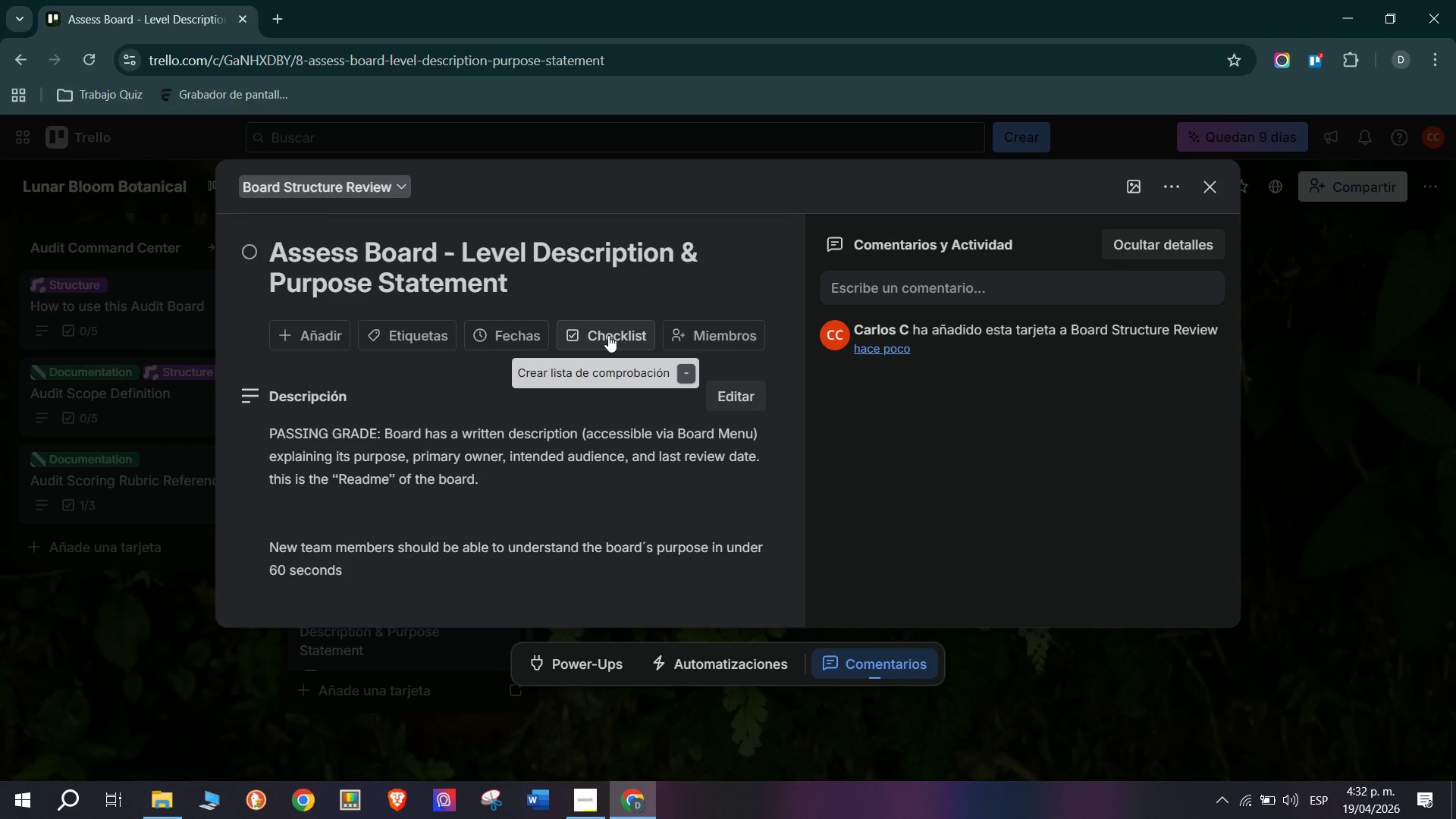 
left_click([628, 573])
 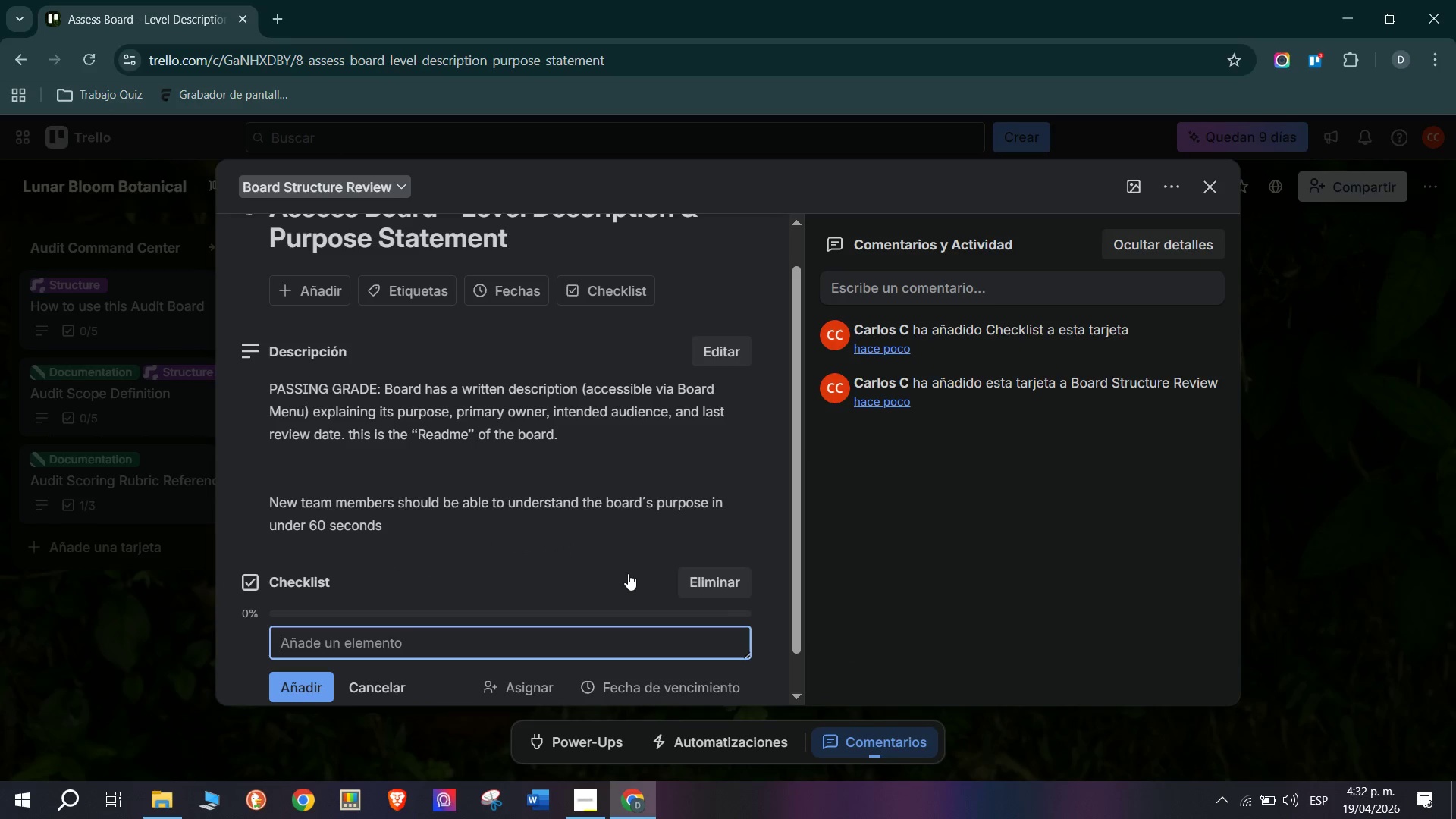 
type(Open Board Menu and local)
key(Backspace)
type(te the board description)
 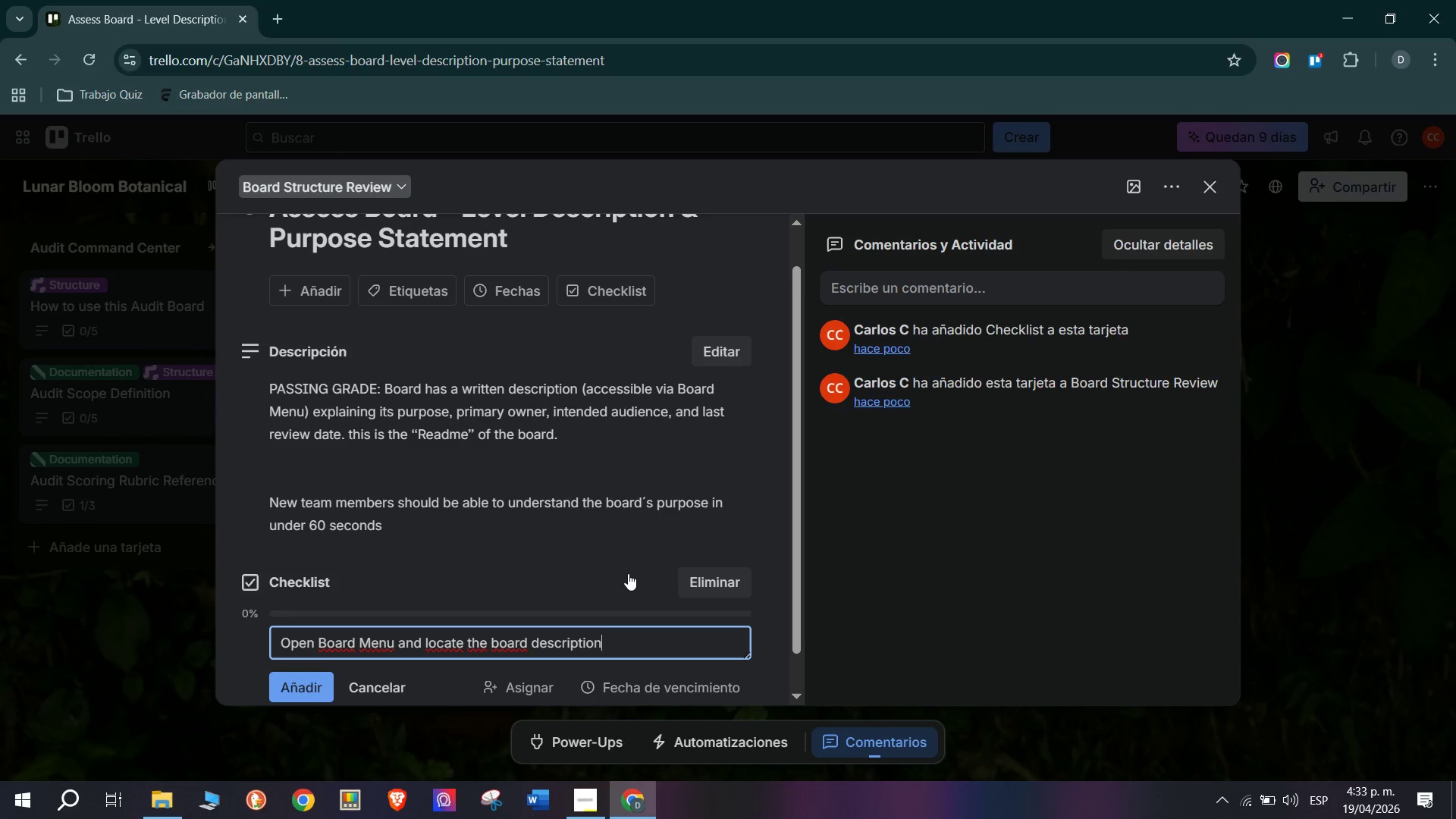 
key(Enter)
 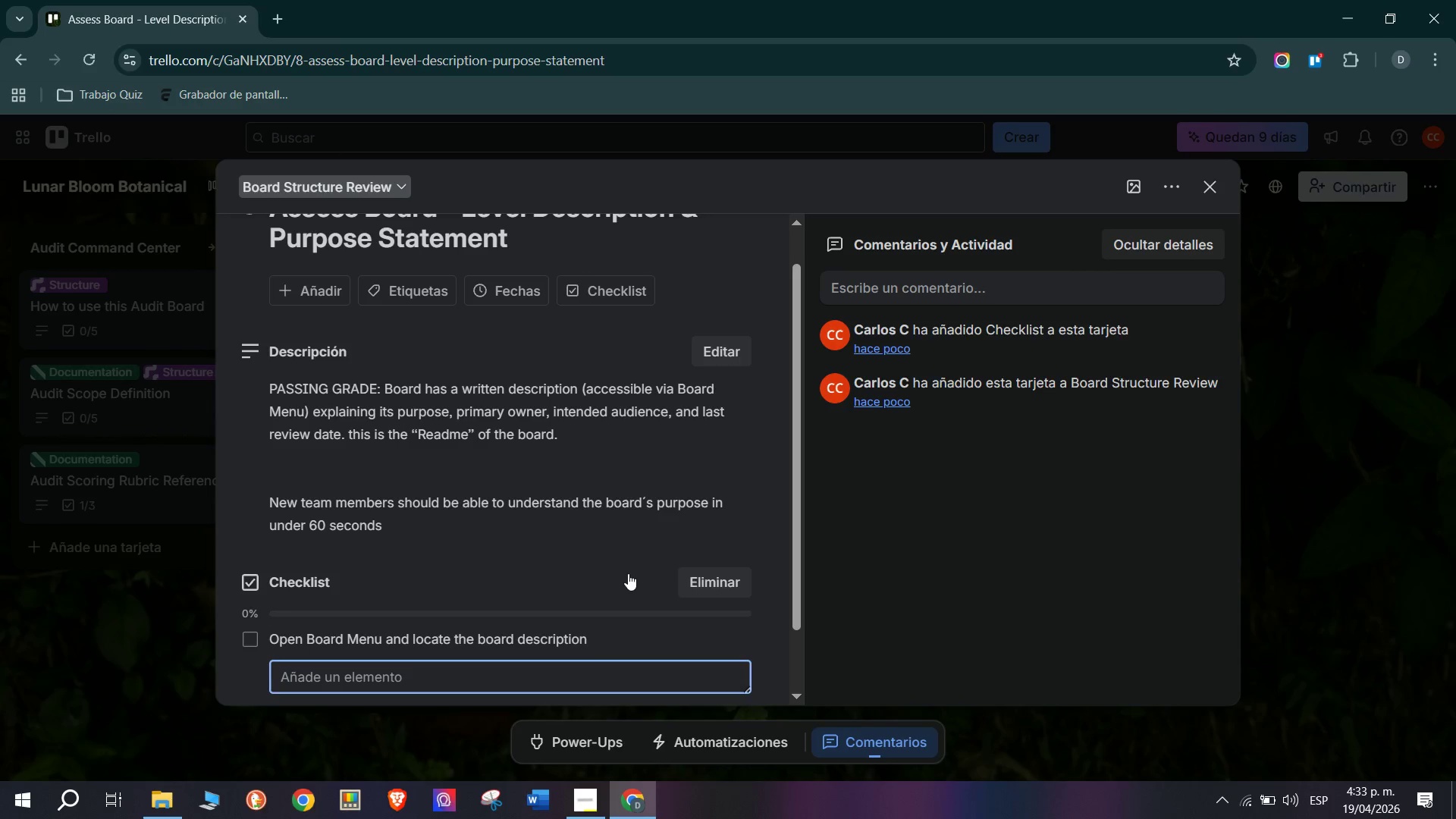 
type(Verify description inv)
key(Backspace)
type(cludee)
key(Backspace)
type(s purpose, Owner, am)
key(Backspace)
type(d)
key(Backspace)
type(j)
key(Backspace)
type(md)
key(Backspace)
key(Backspace)
type(nd audience)
 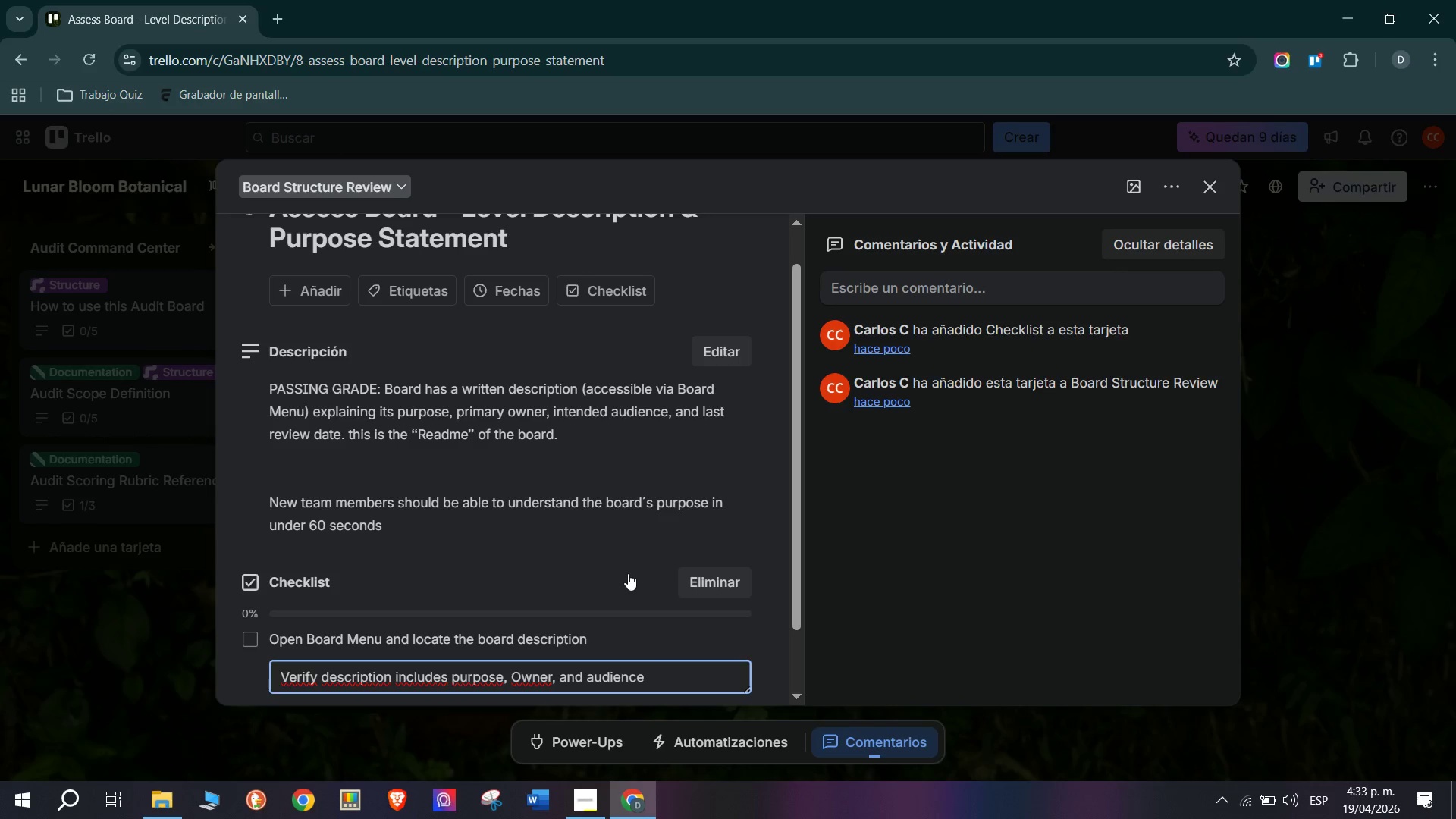 
key(Enter)
 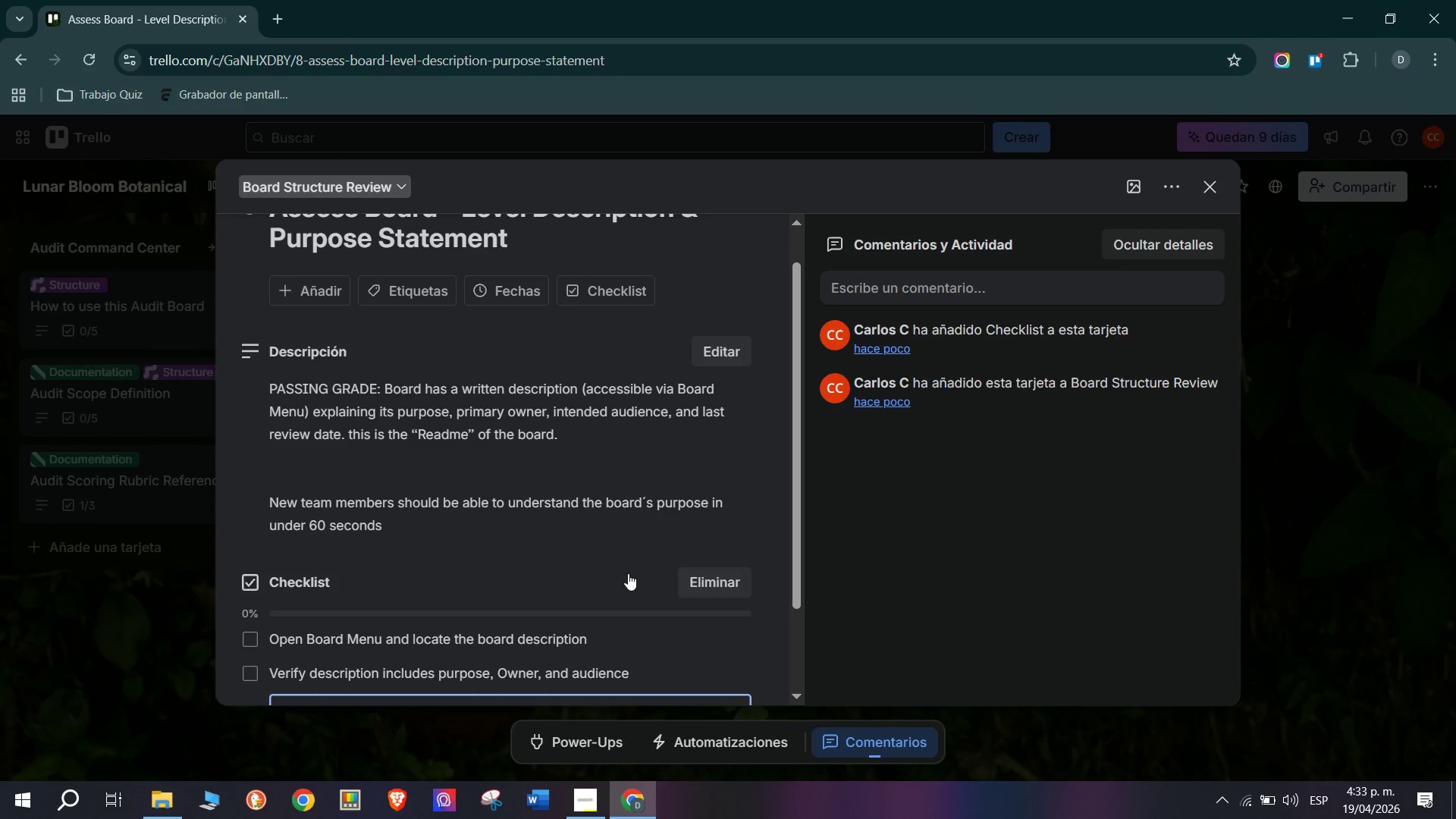 
type(Check if last review date is noted and )
 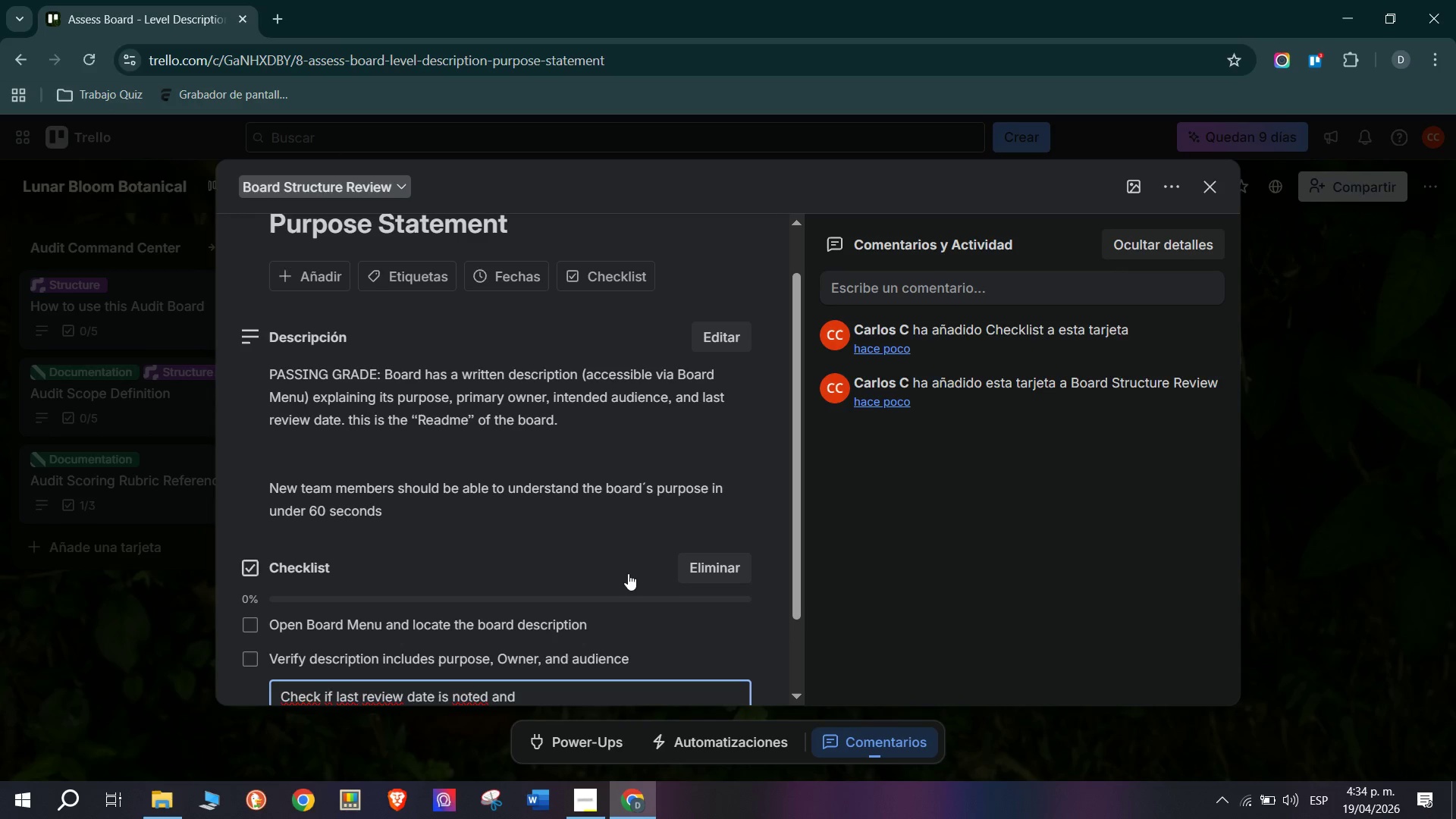 
wait(5.41)
 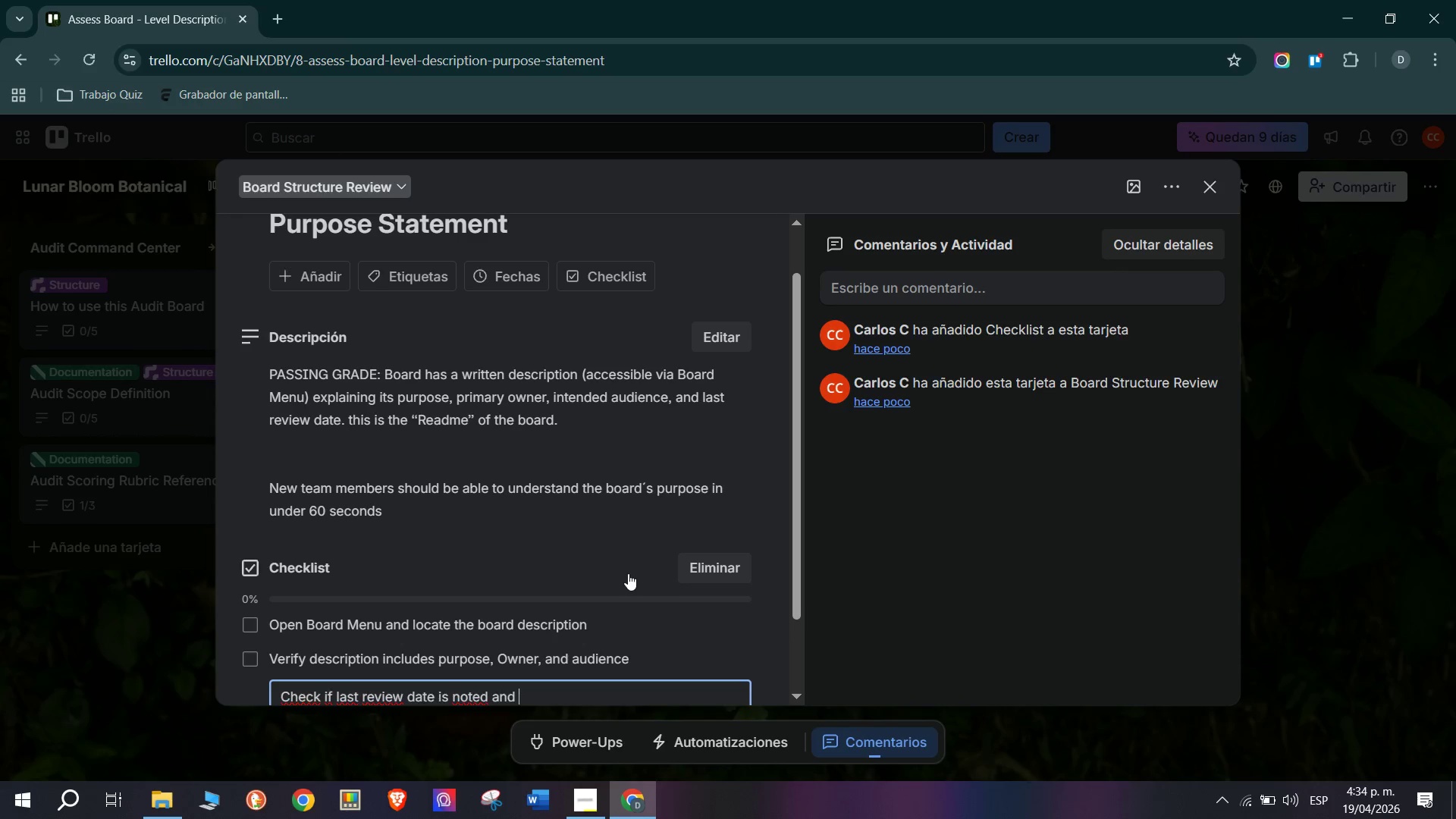 
type(current)
 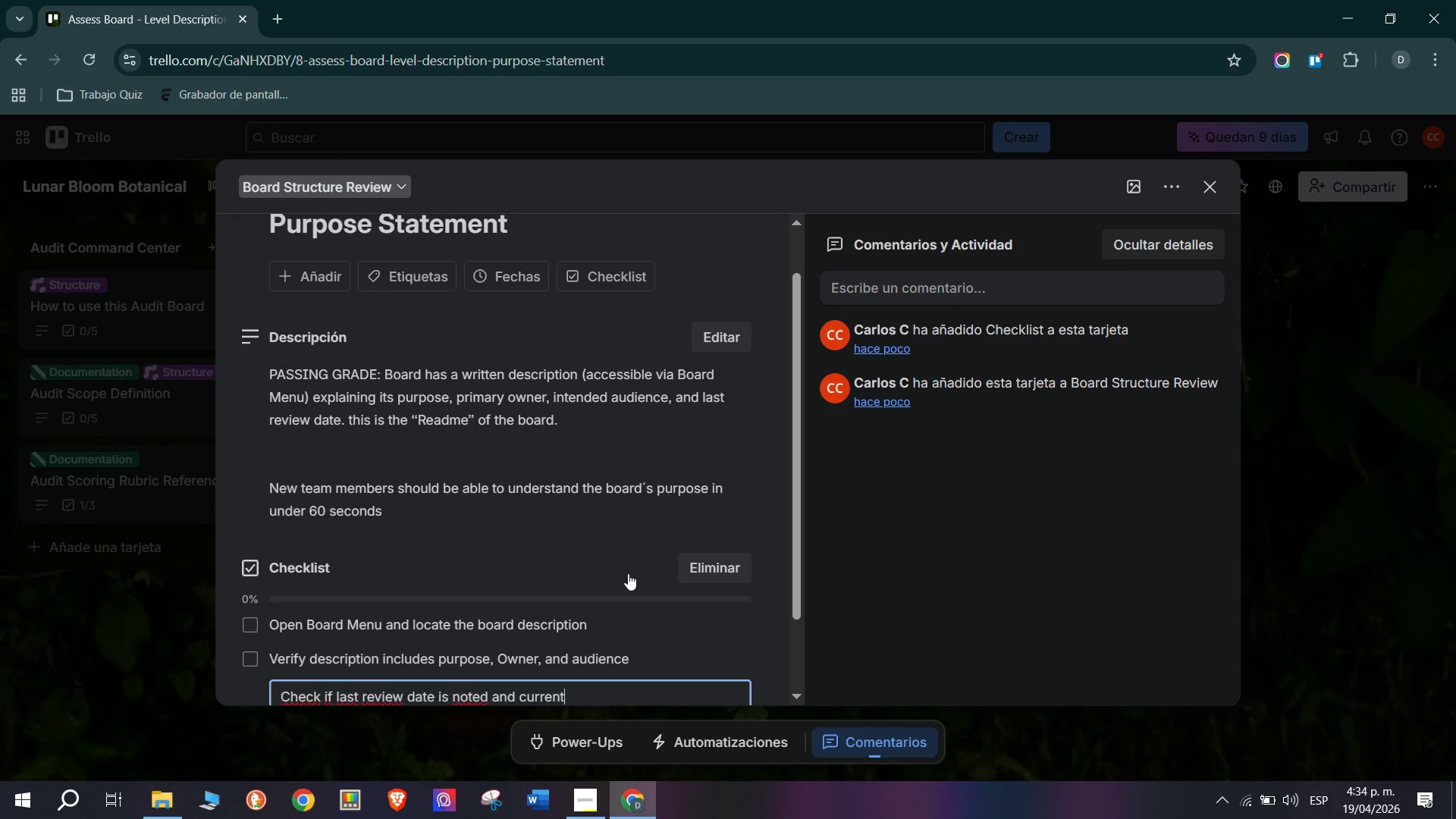 
key(Enter)
 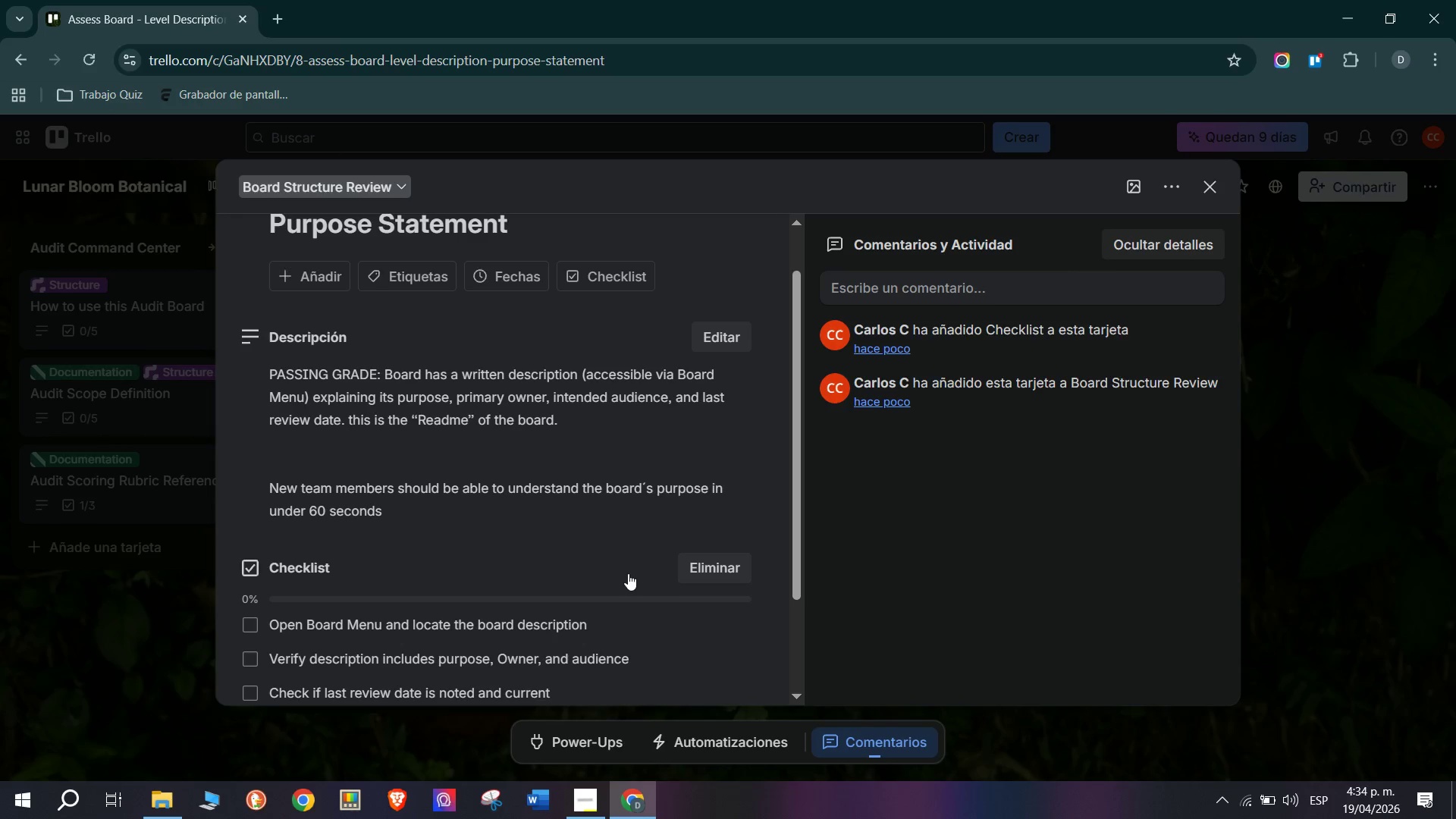 
wait(13.95)
 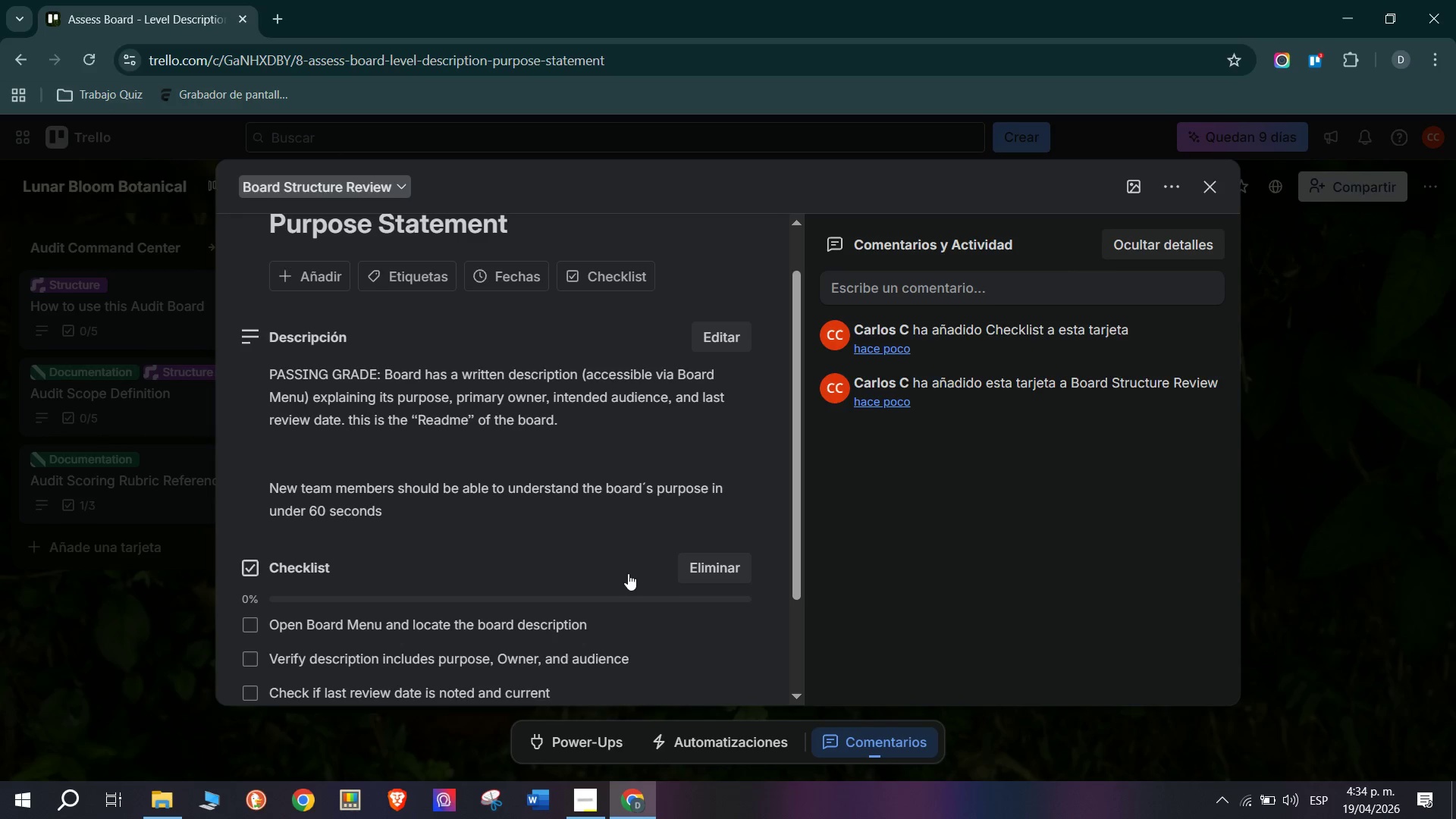 
hold_key(key=CapsLock, duration=0.33)
 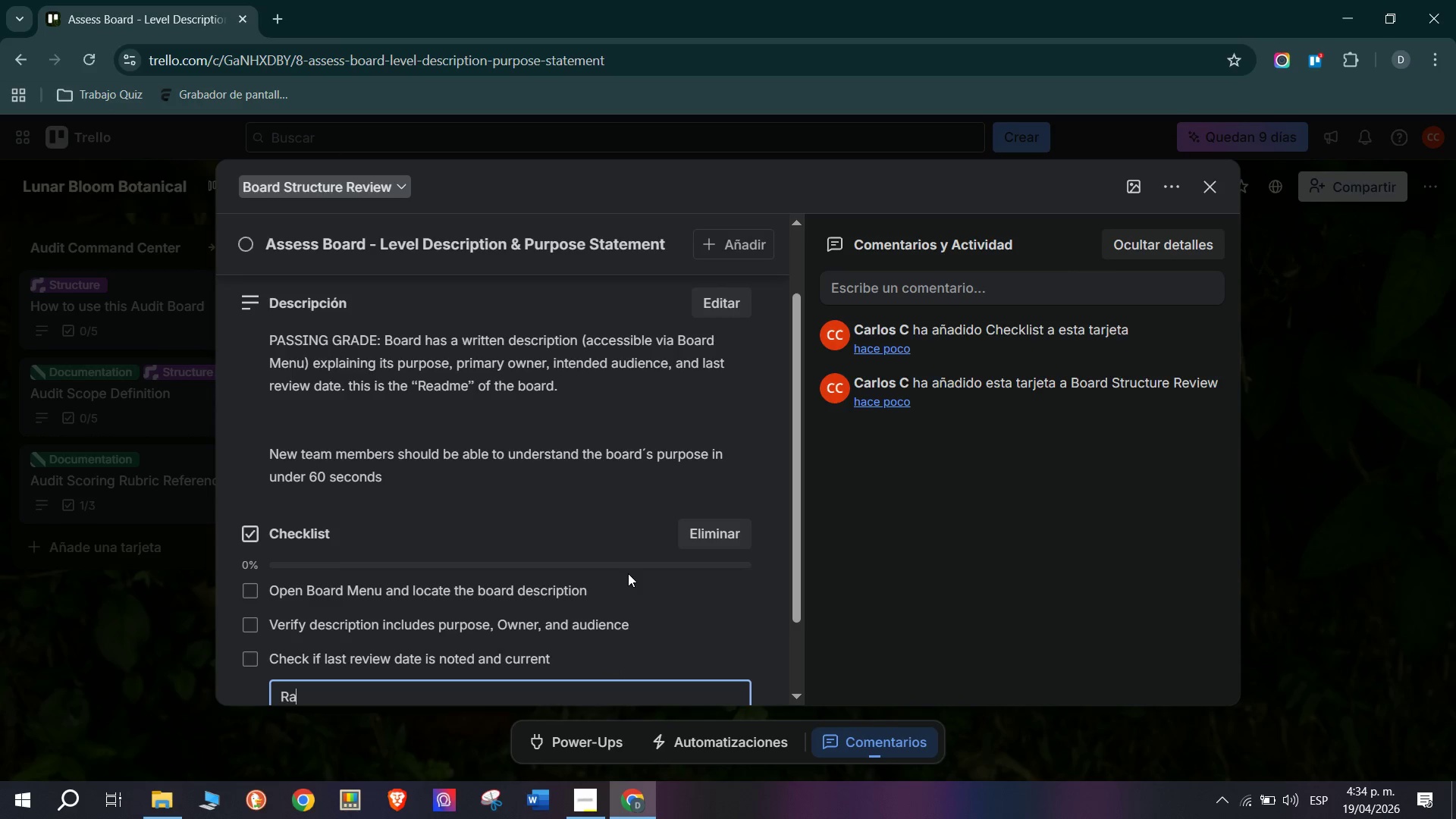 
type(Rate description clarify on a 1-5 scale)
 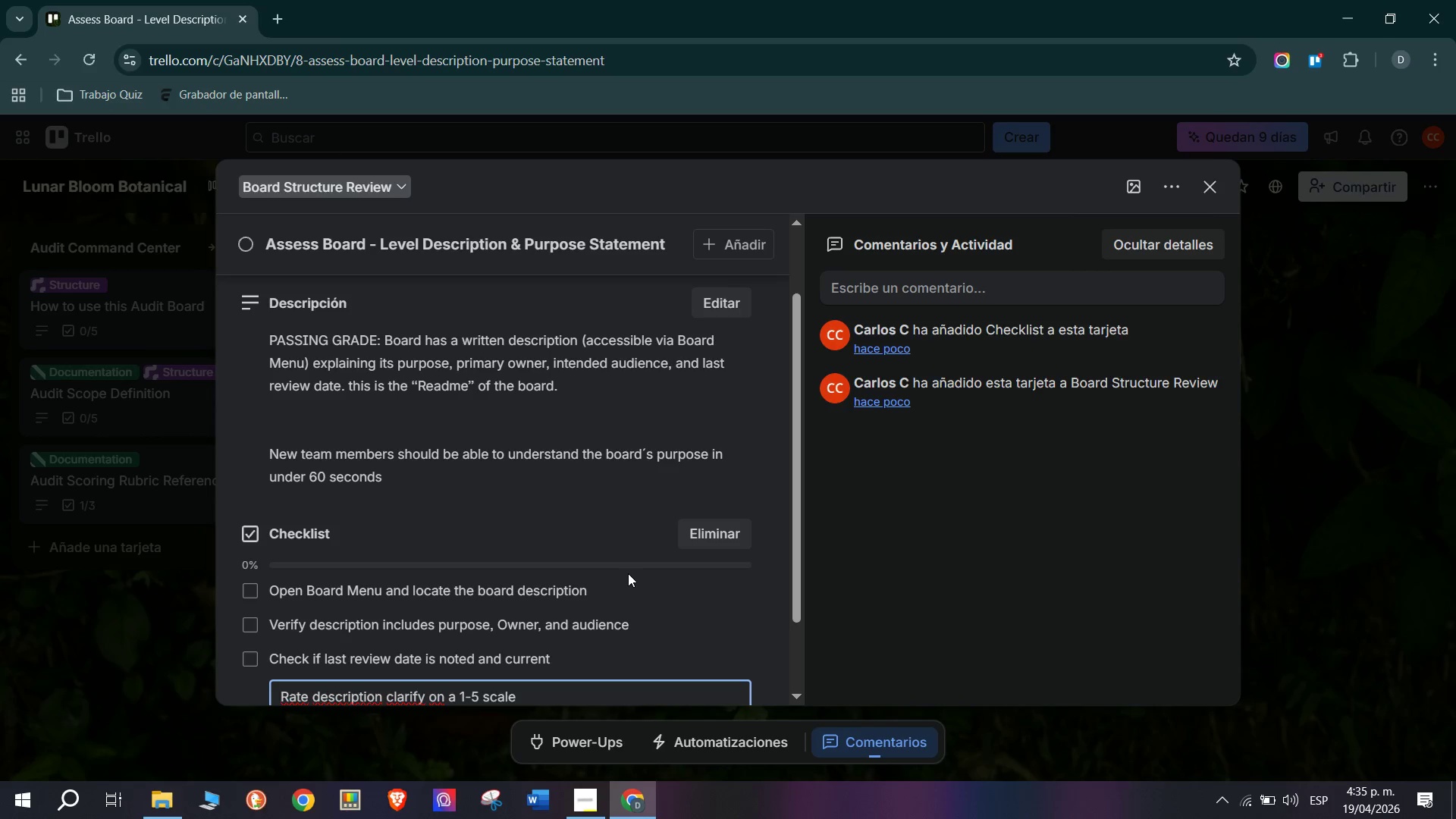 
wait(20.62)
 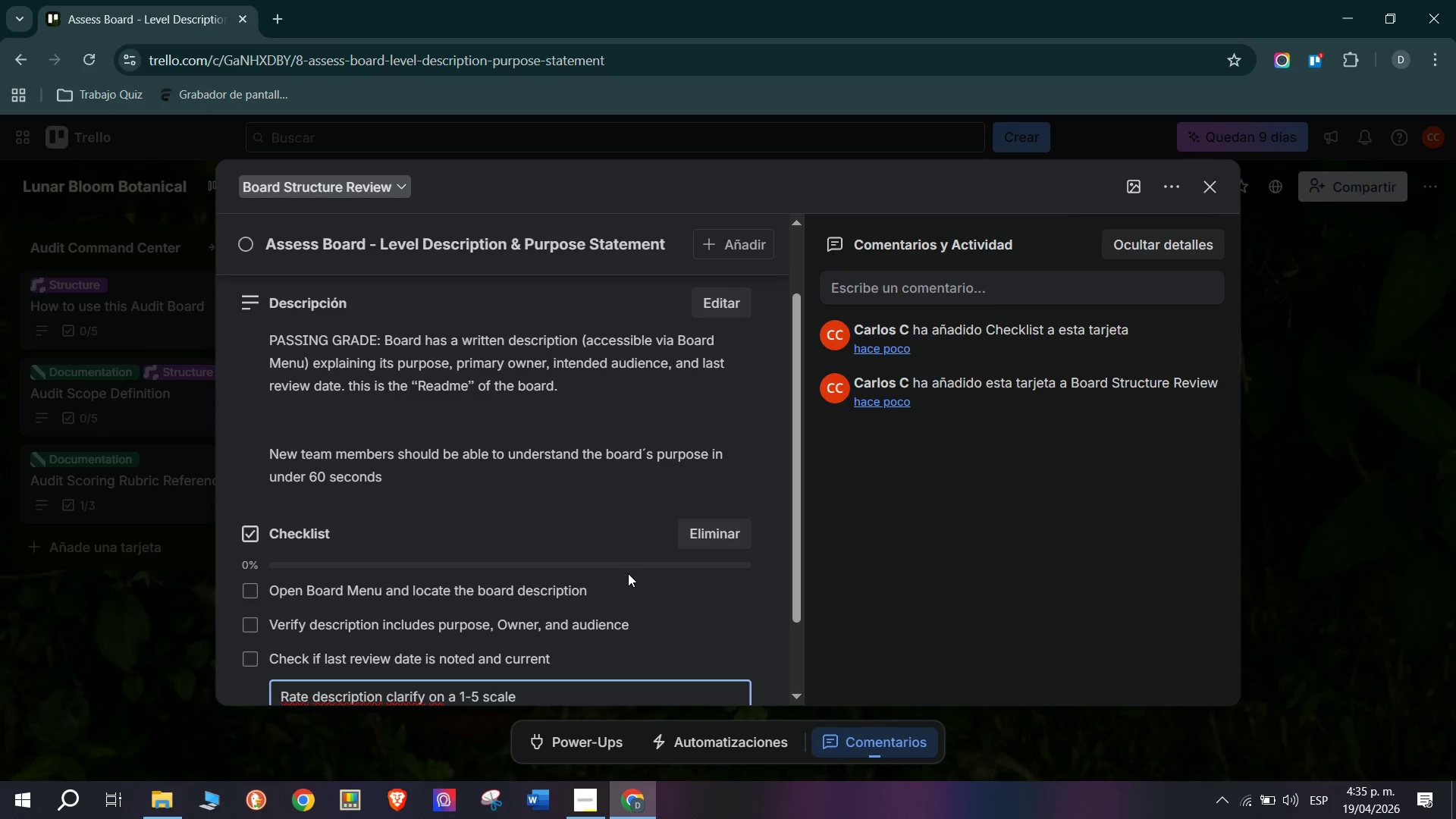 
key(Enter)
 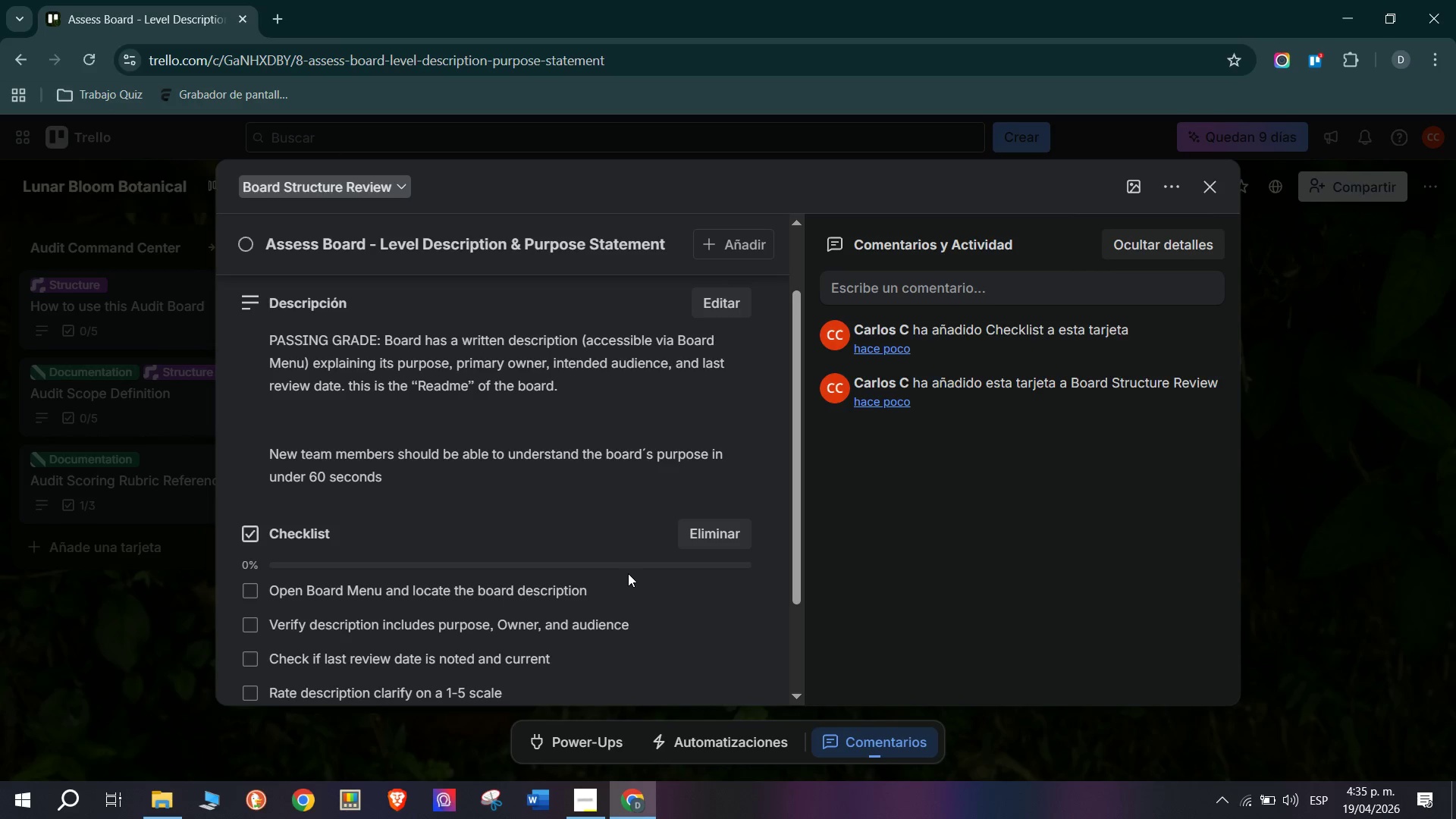 
scroll: coordinate [649, 557], scroll_direction: down, amount: 1.0
 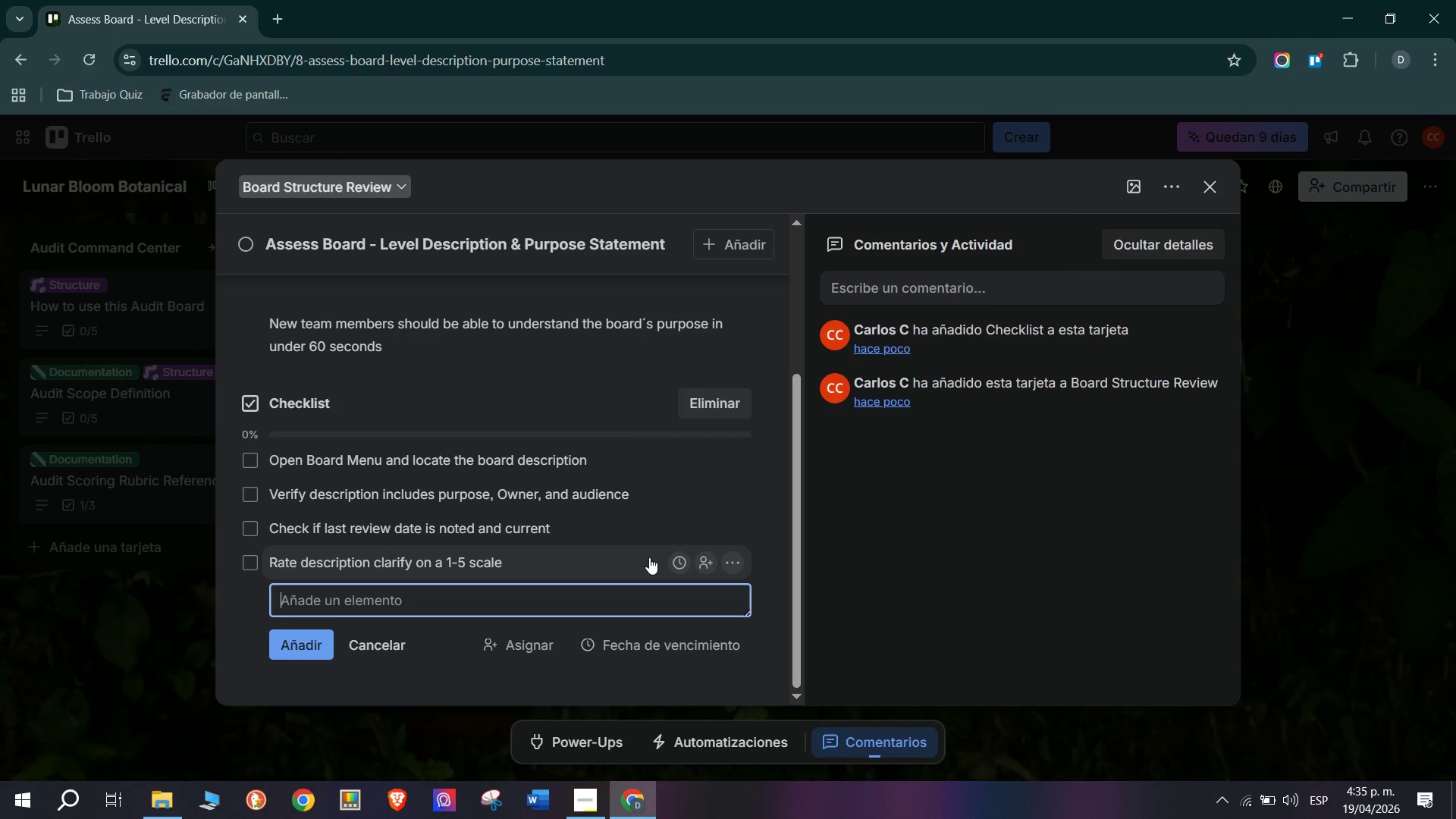 
type(Draft improve)
 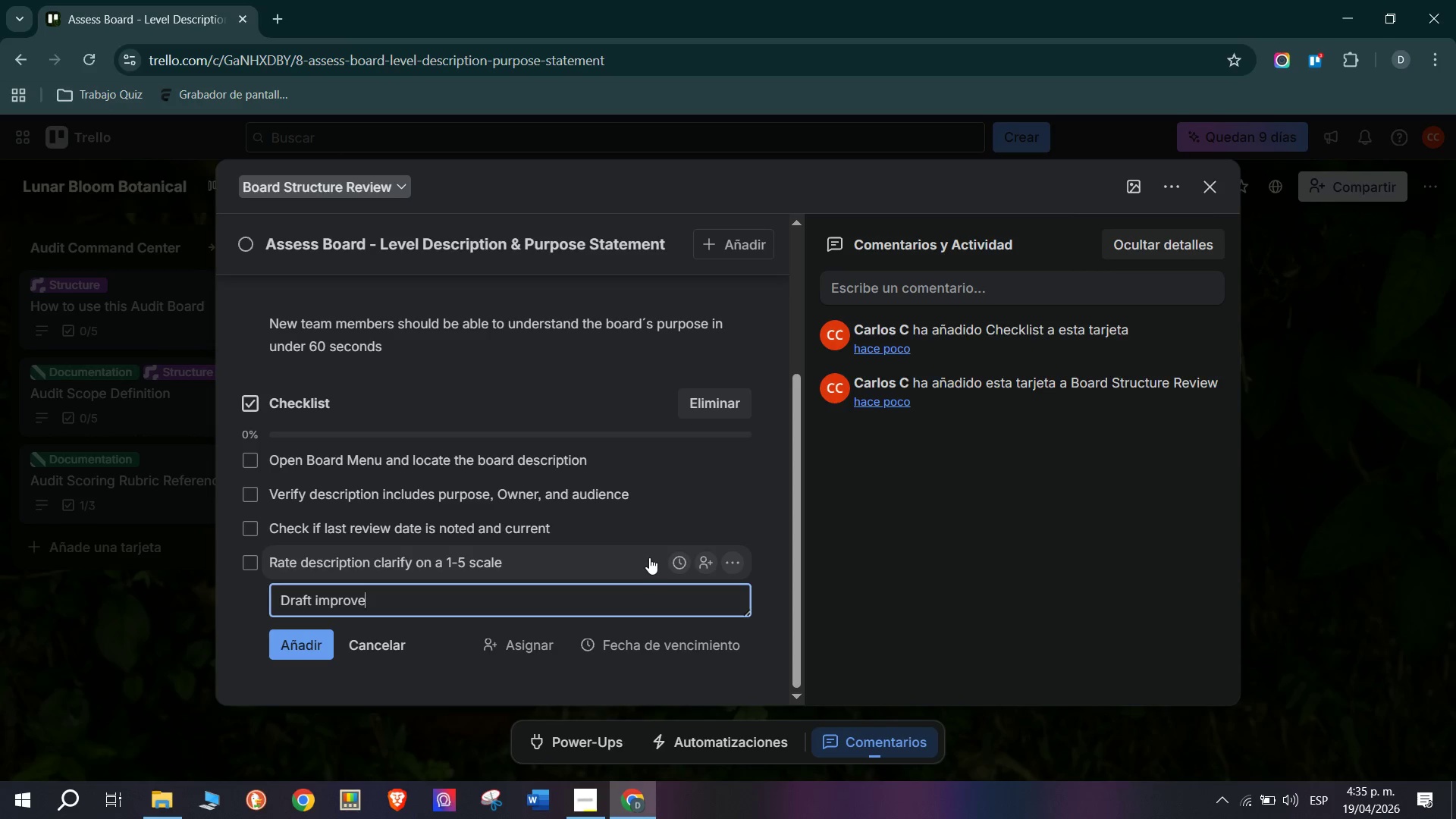 
wait(6.27)
 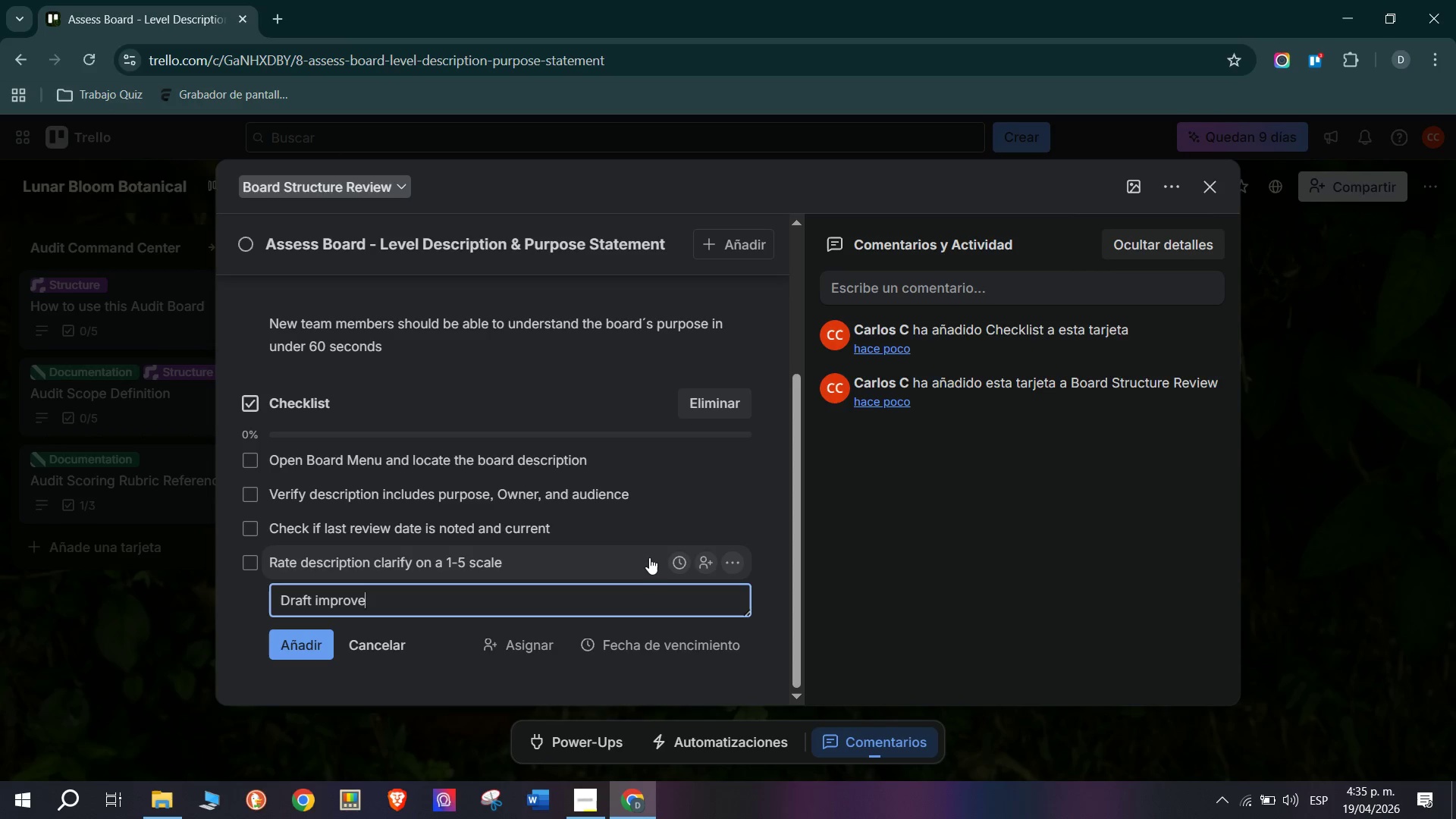 
type( )
key(Backspace)
key(Backspace)
type(ed )
 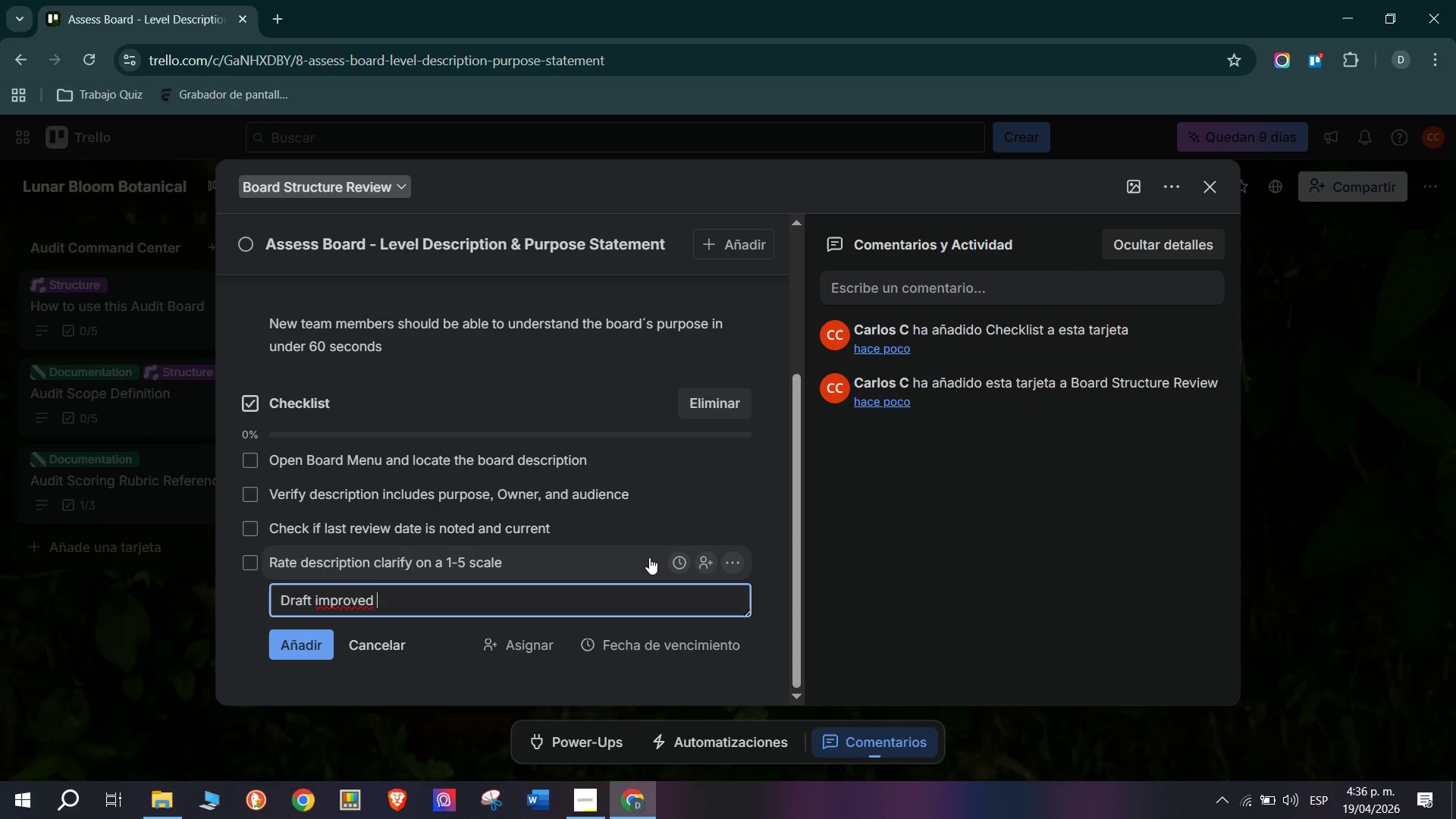 
wait(62.64)
 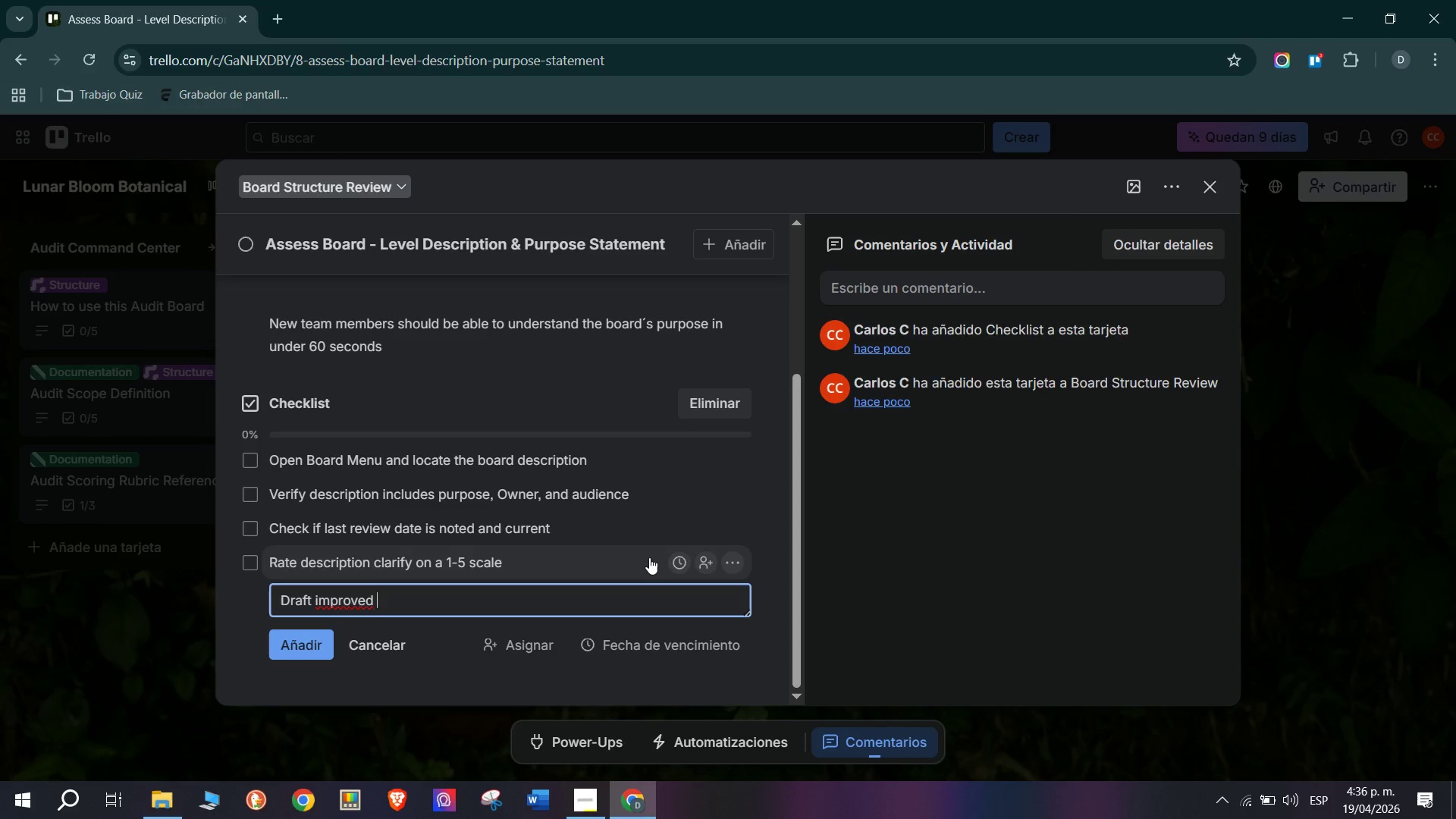 
type(description if score )
 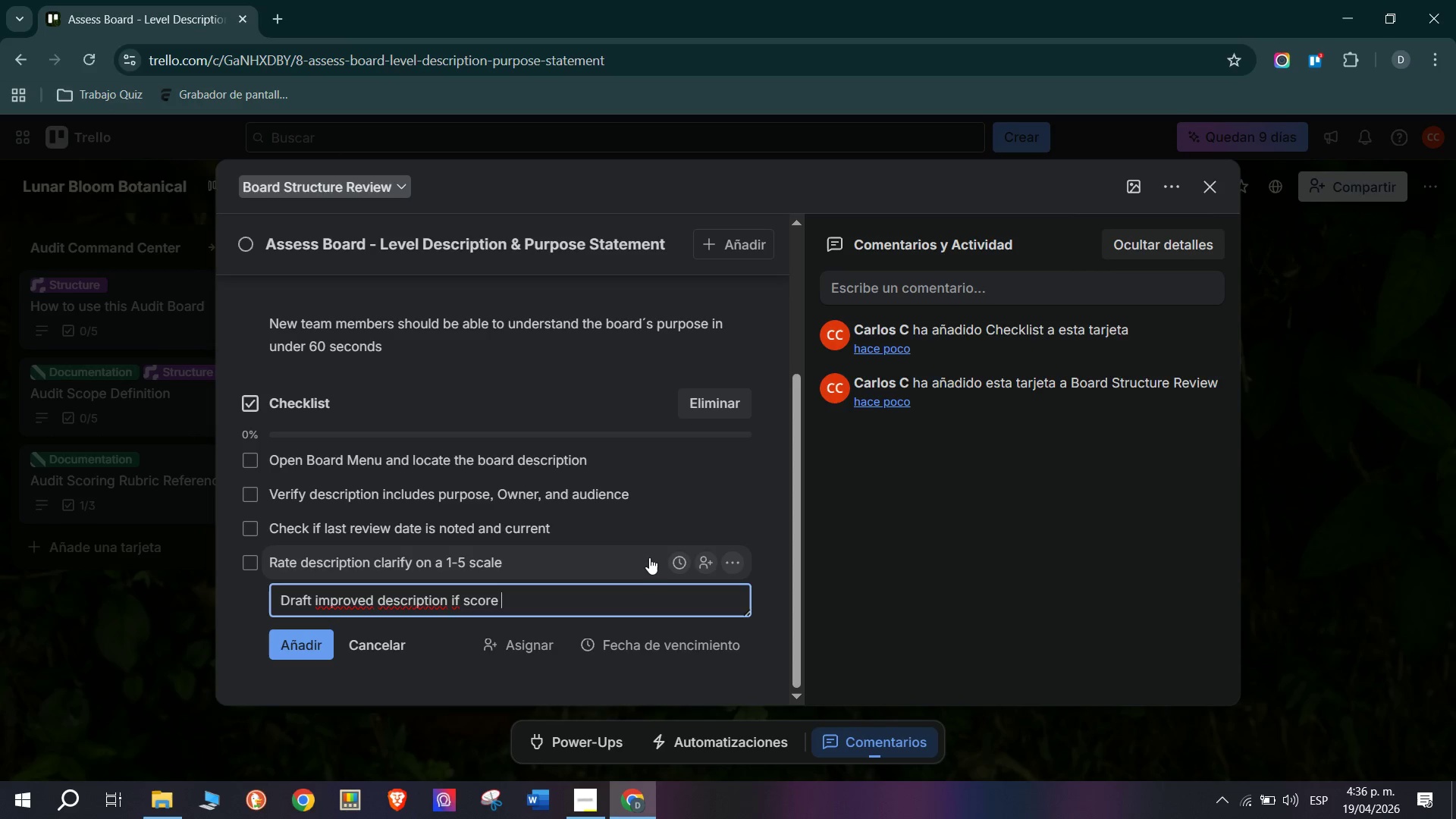 
wait(6.14)
 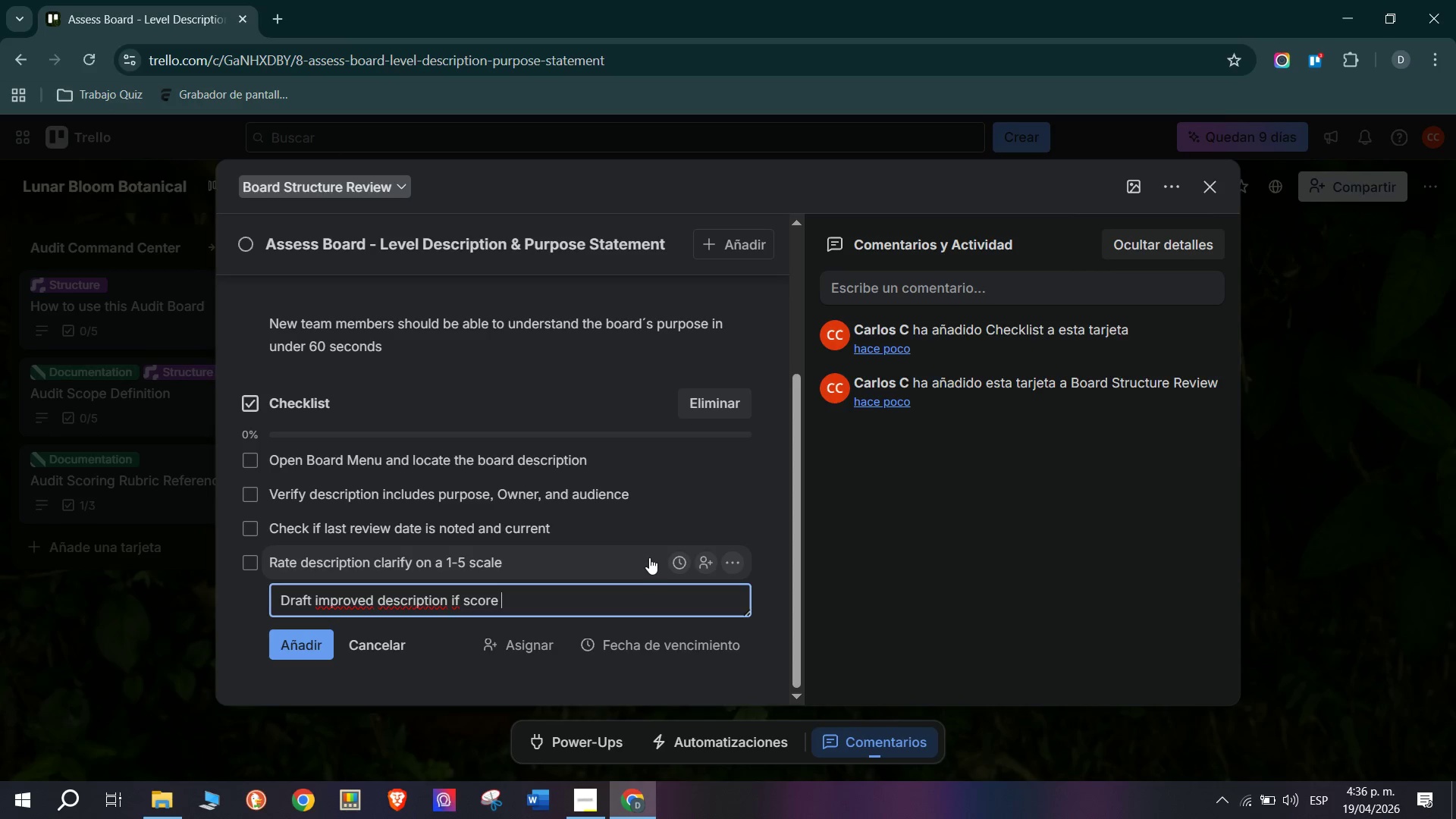 
type(is below 3)
 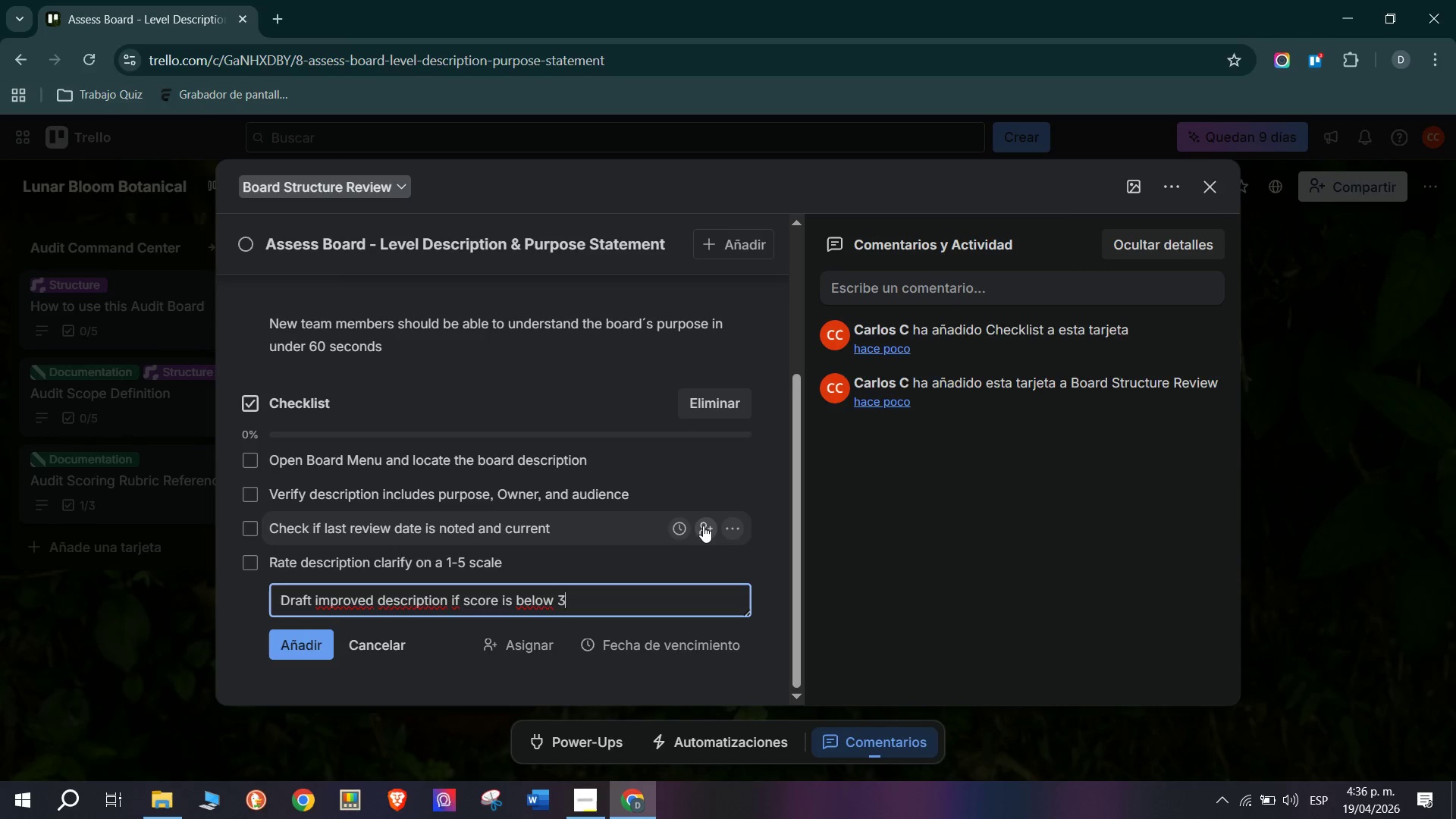 
key(Enter)
 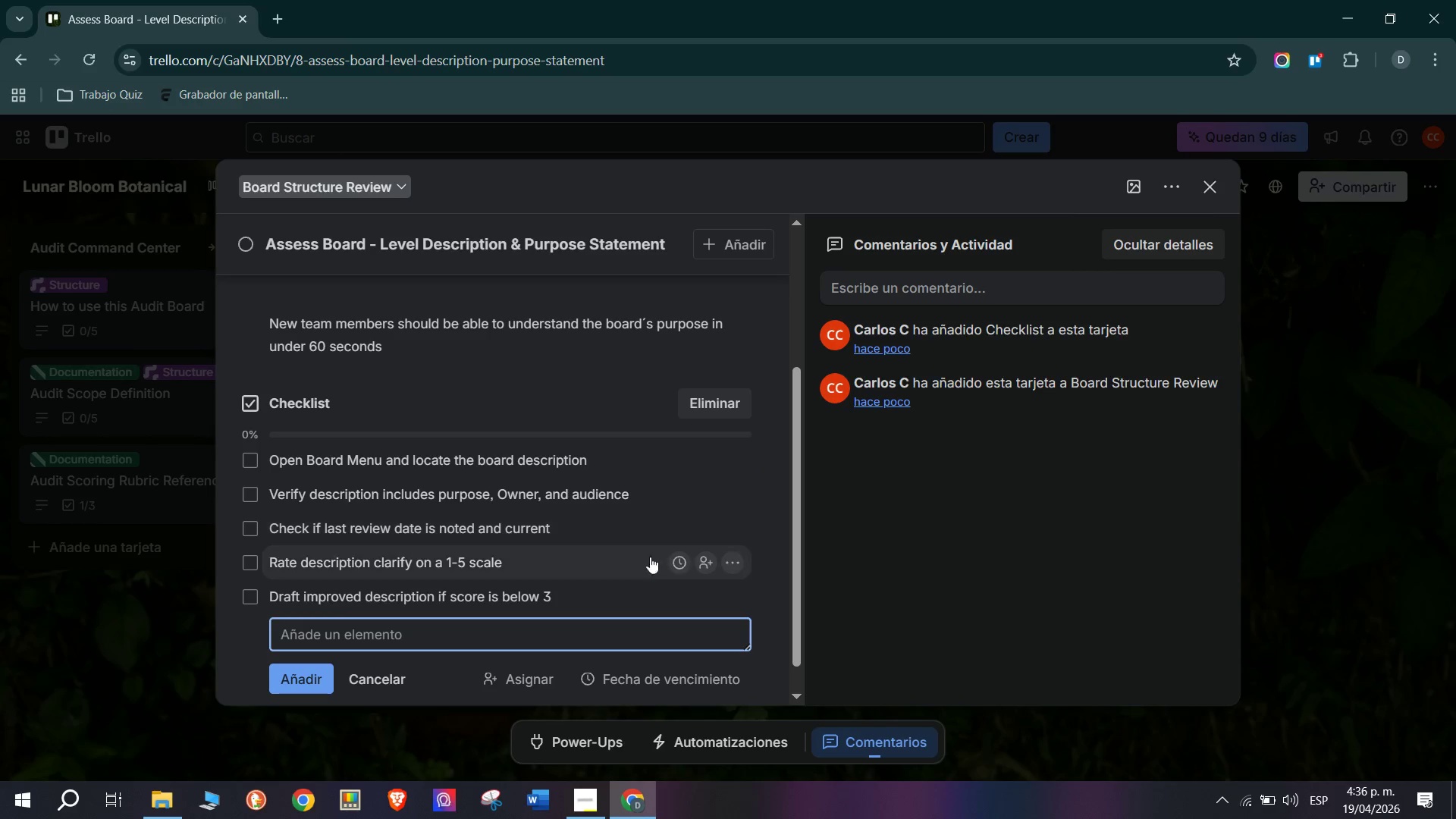 
scroll: coordinate [328, 450], scroll_direction: up, amount: 5.0
 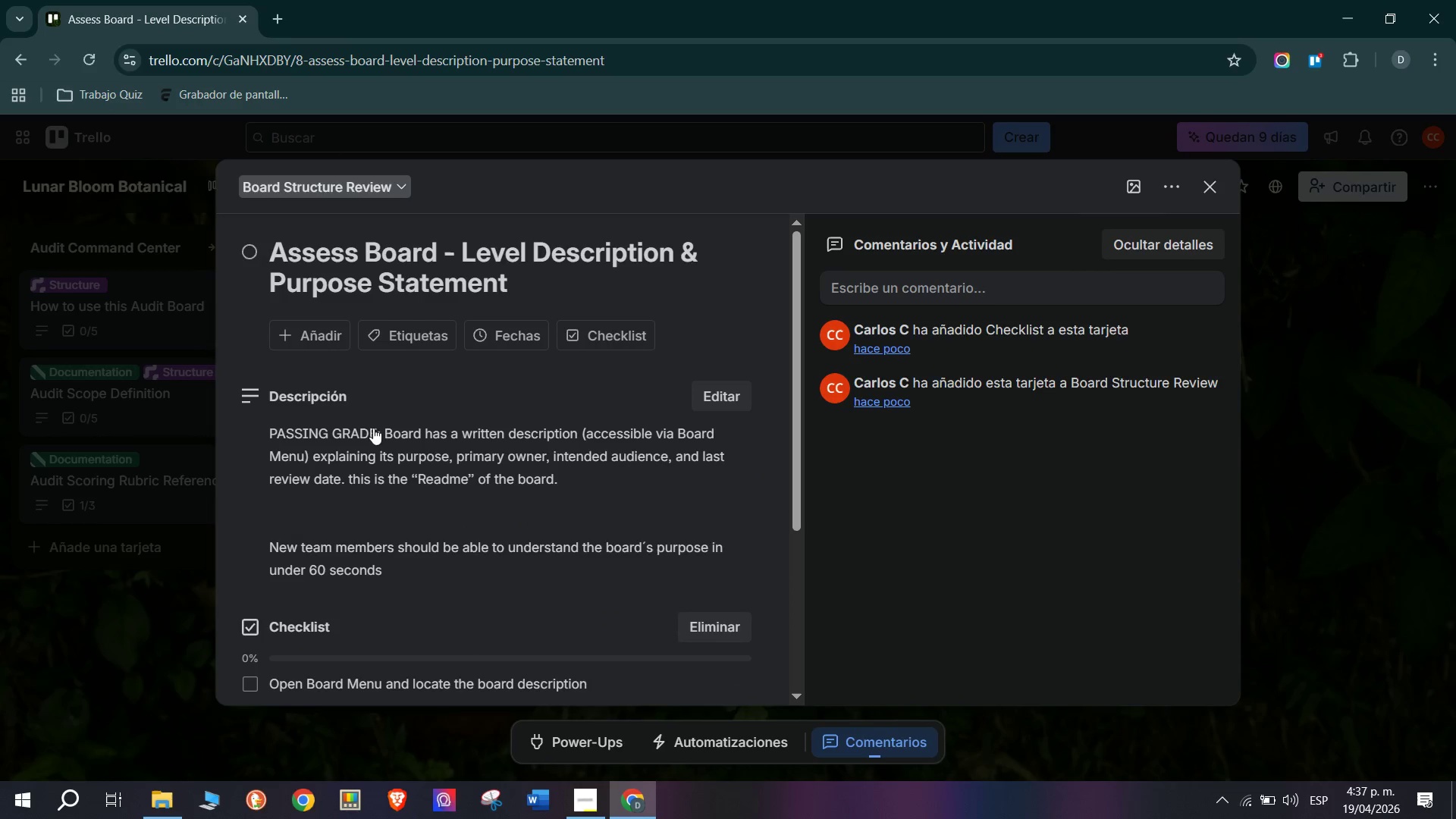 
left_click([382, 340])
 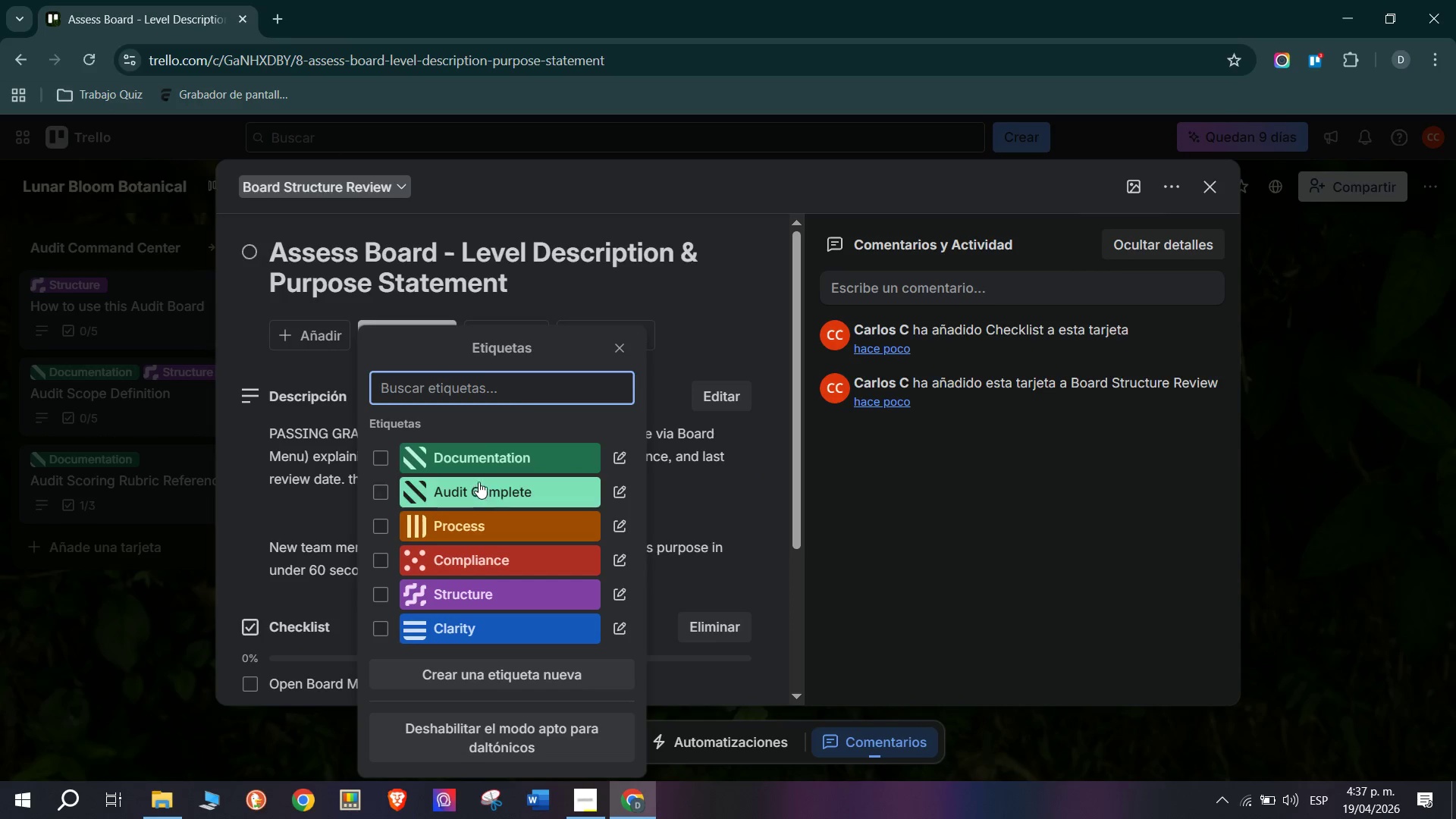 
left_click([489, 452])
 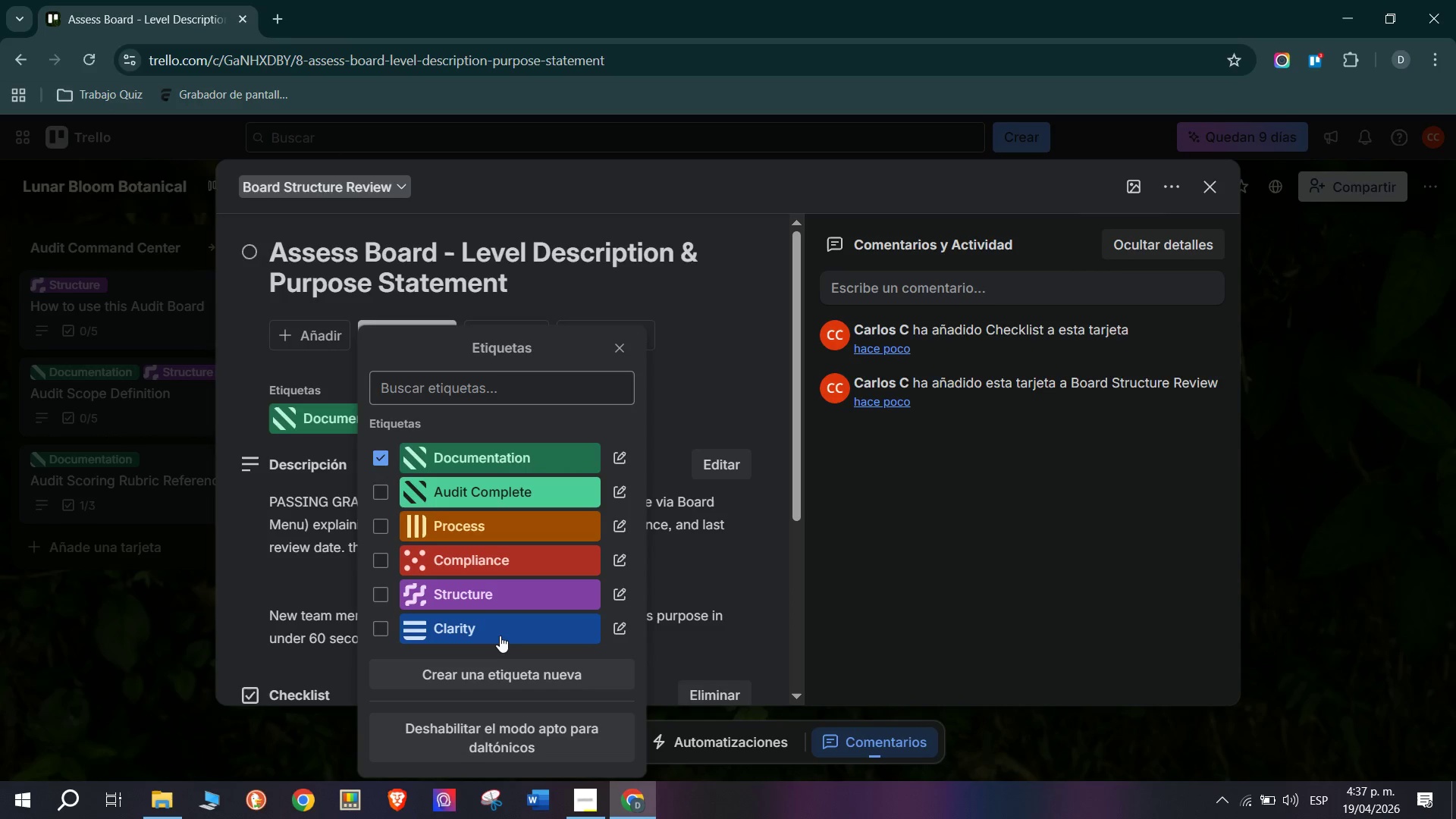 
double_click([240, 507])
 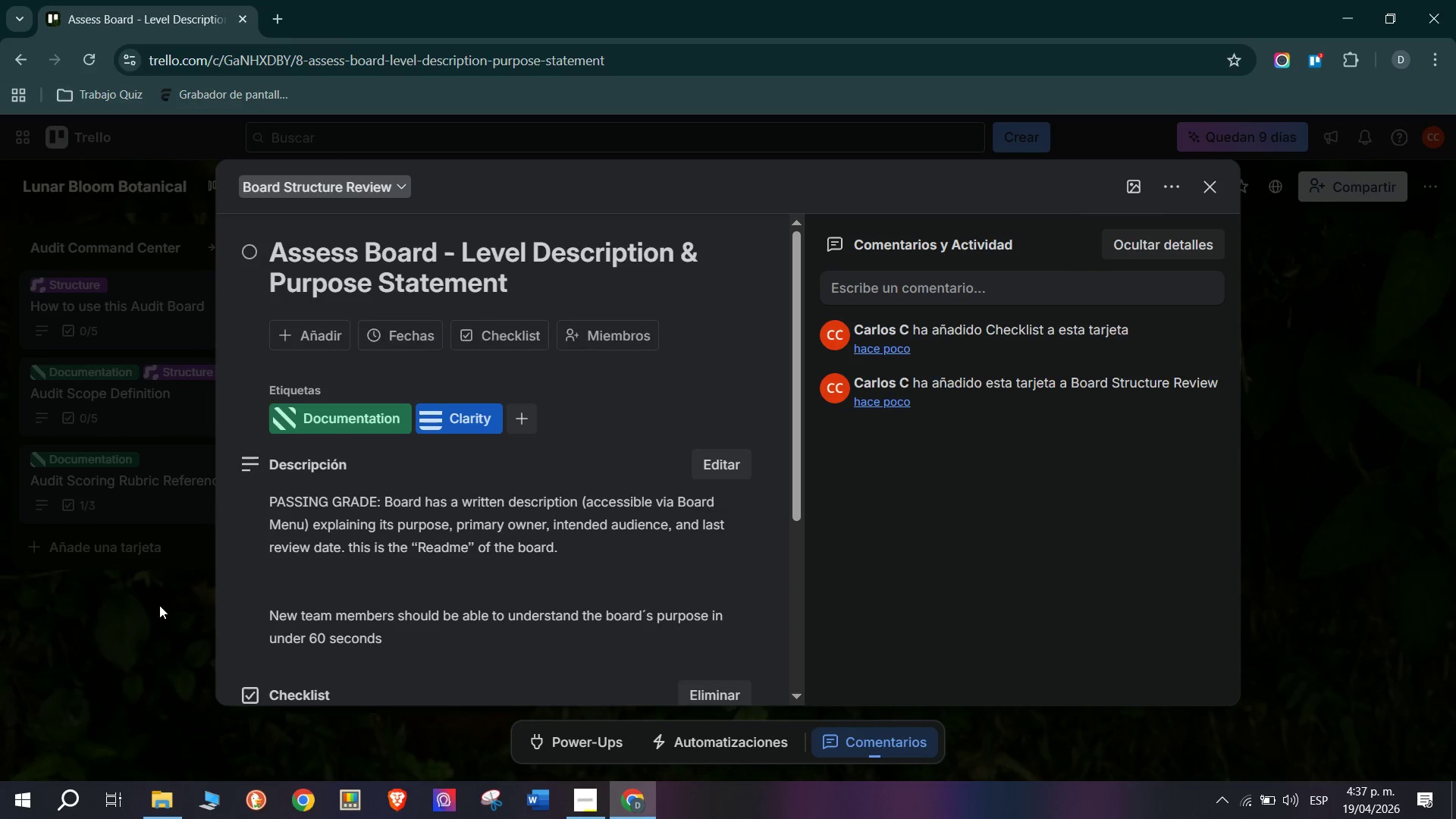 
triple_click([140, 625])
 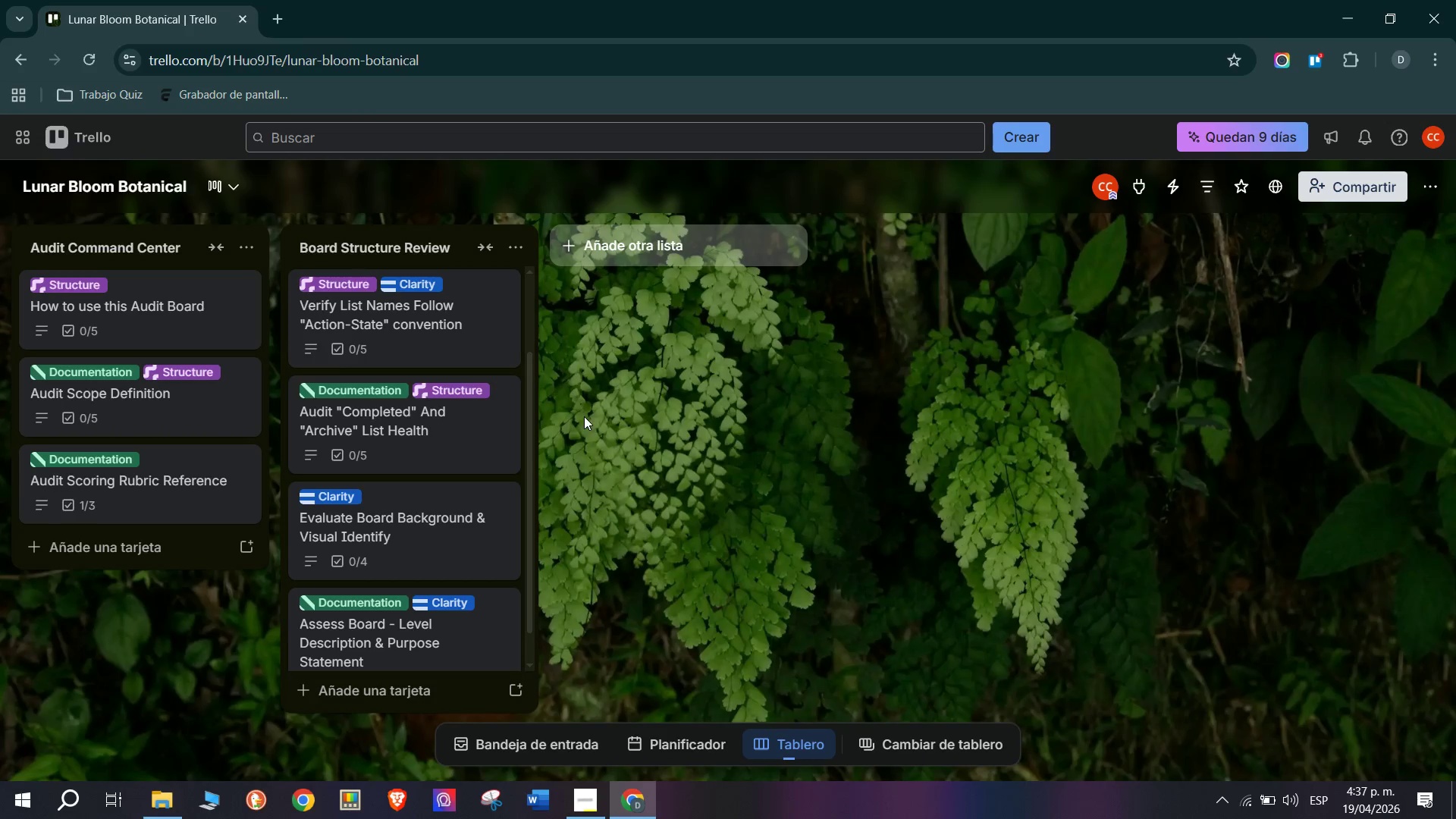 
scroll: coordinate [384, 595], scroll_direction: up, amount: 1.0
 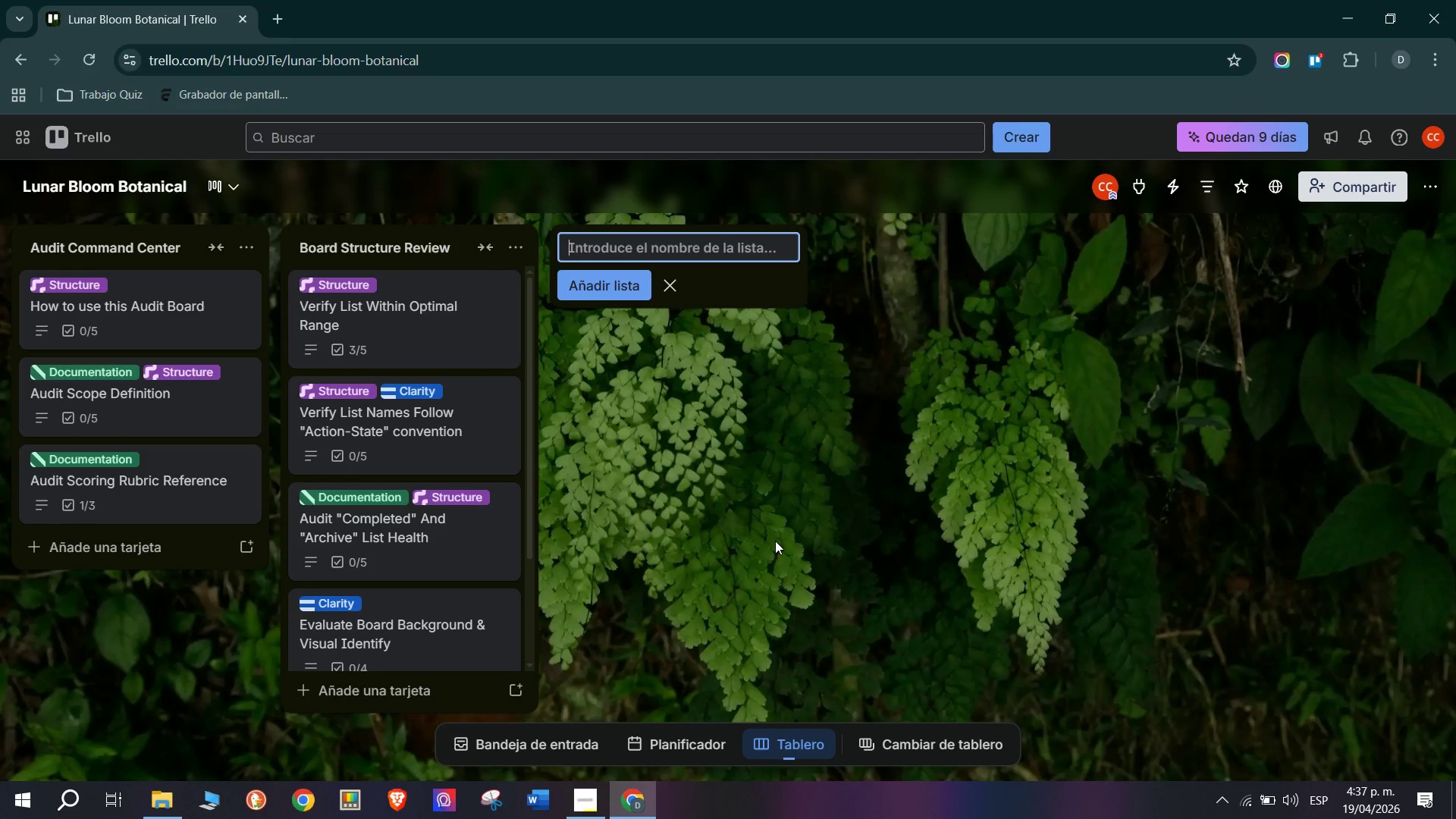 
wait(7.32)
 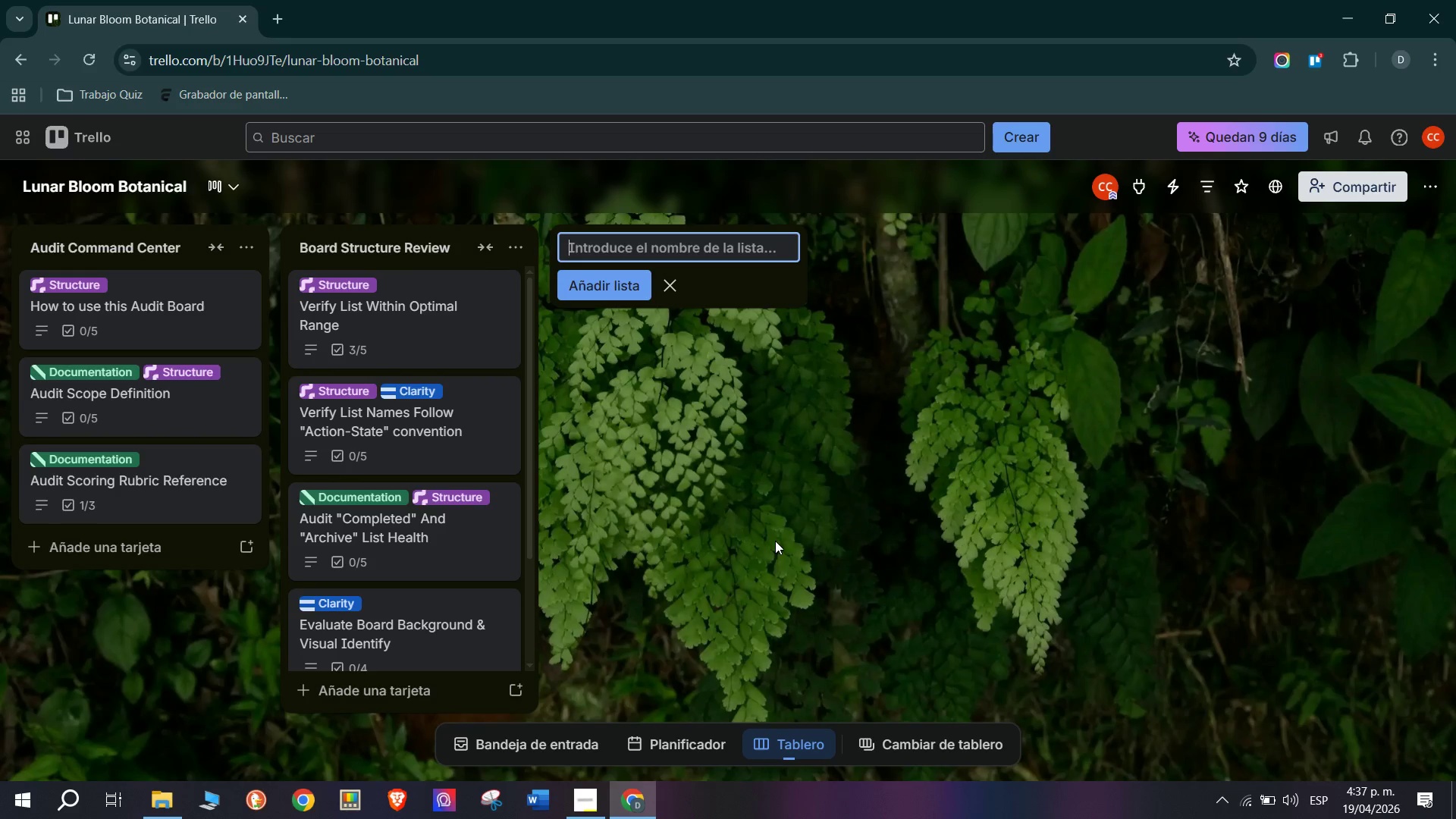 
type(Card clari)
key(Backspace)
key(Backspace)
key(Backspace)
key(Backspace)
key(Backspace)
type(Clarit)
 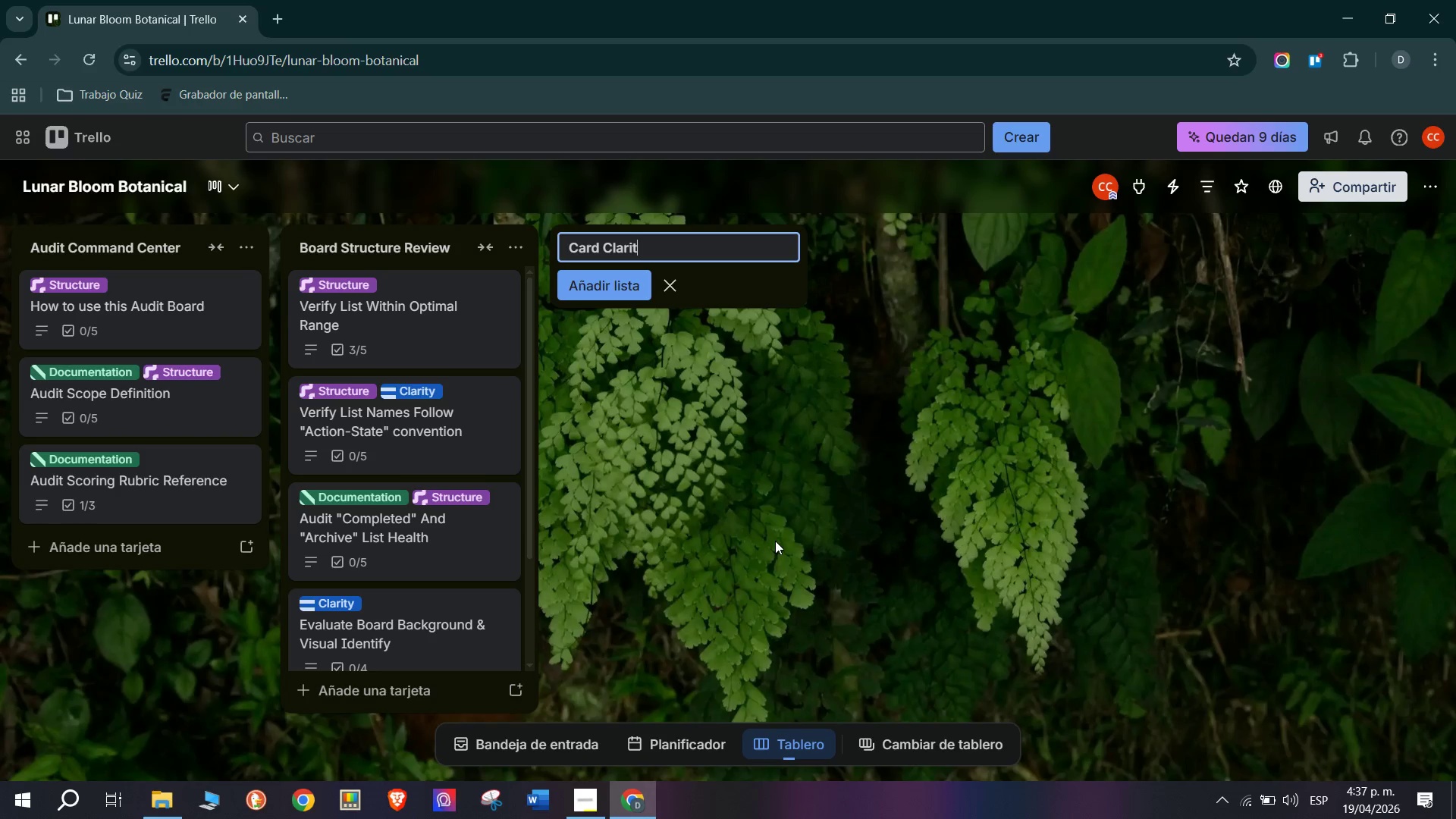 
key(Y)
 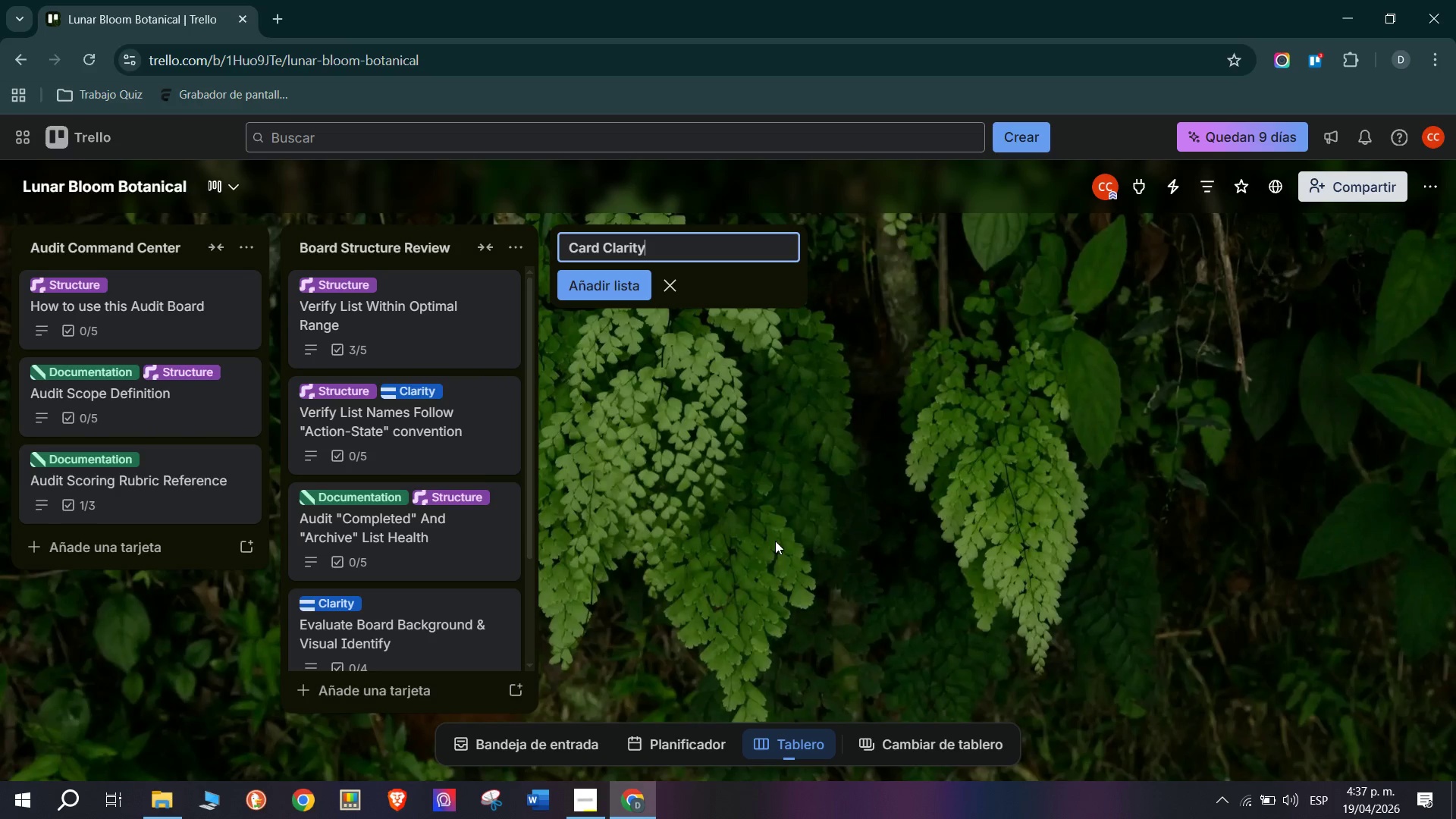 
key(Space)
 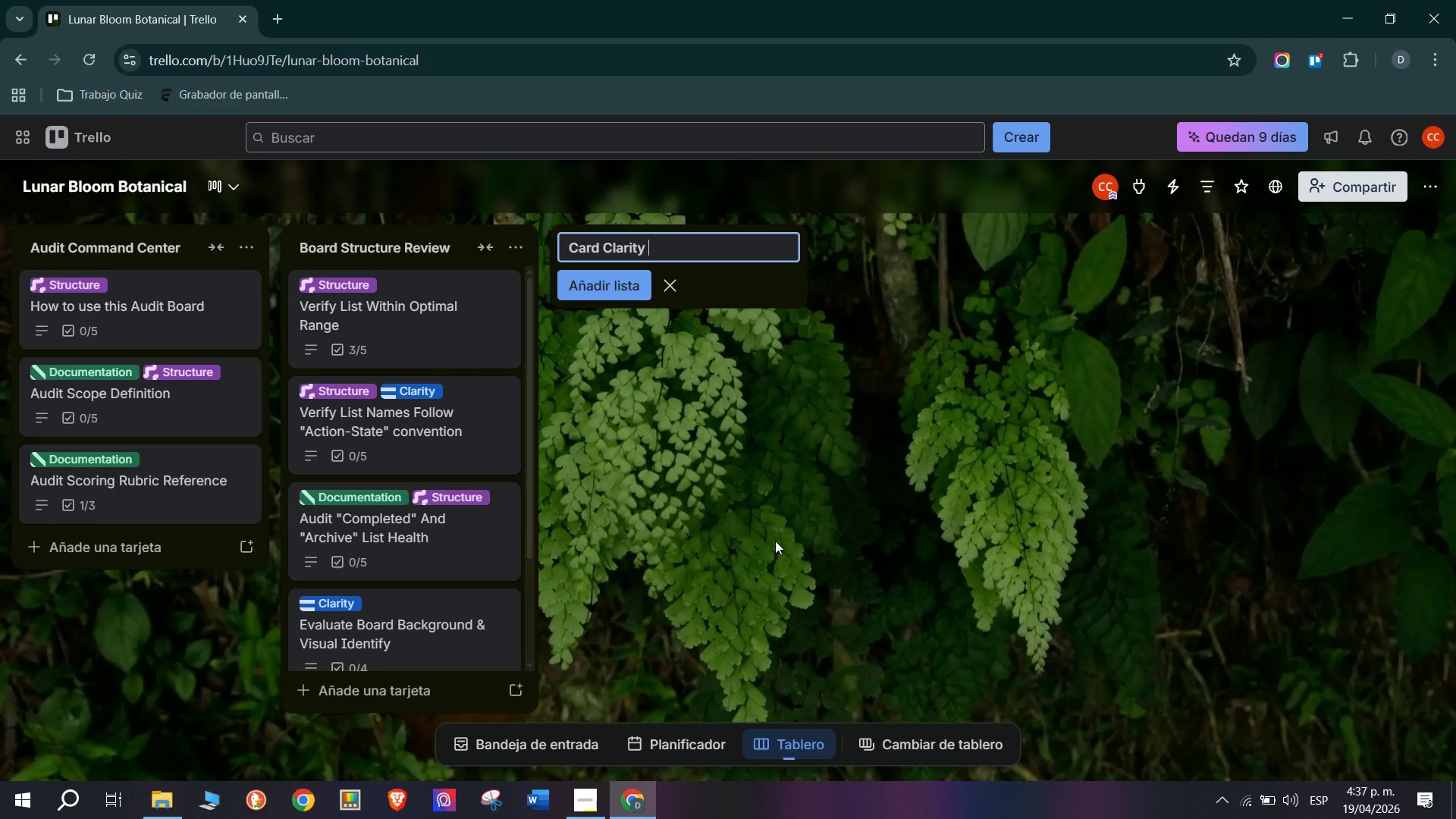 
key(Shift+6)
 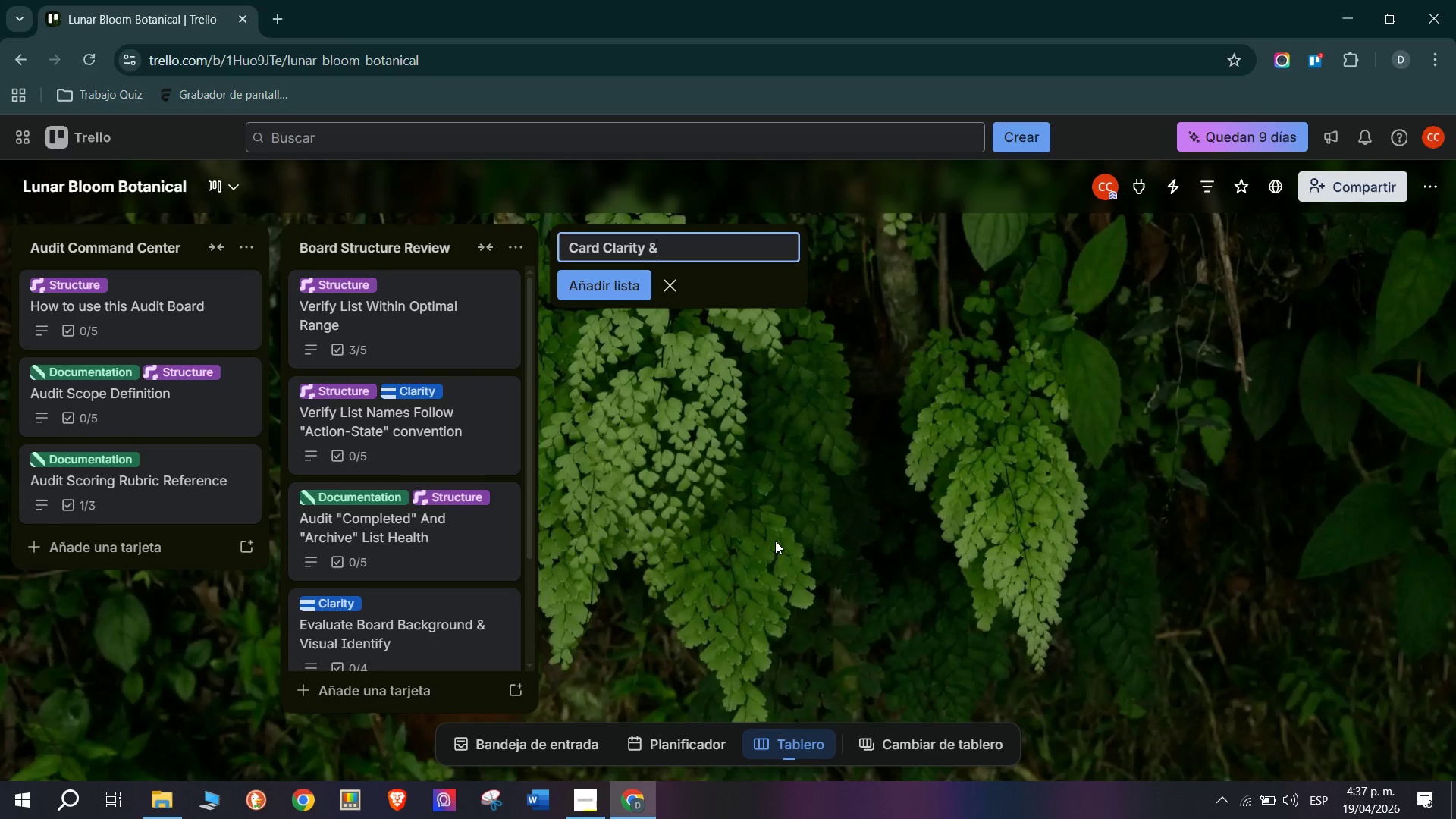 
key(Space)
 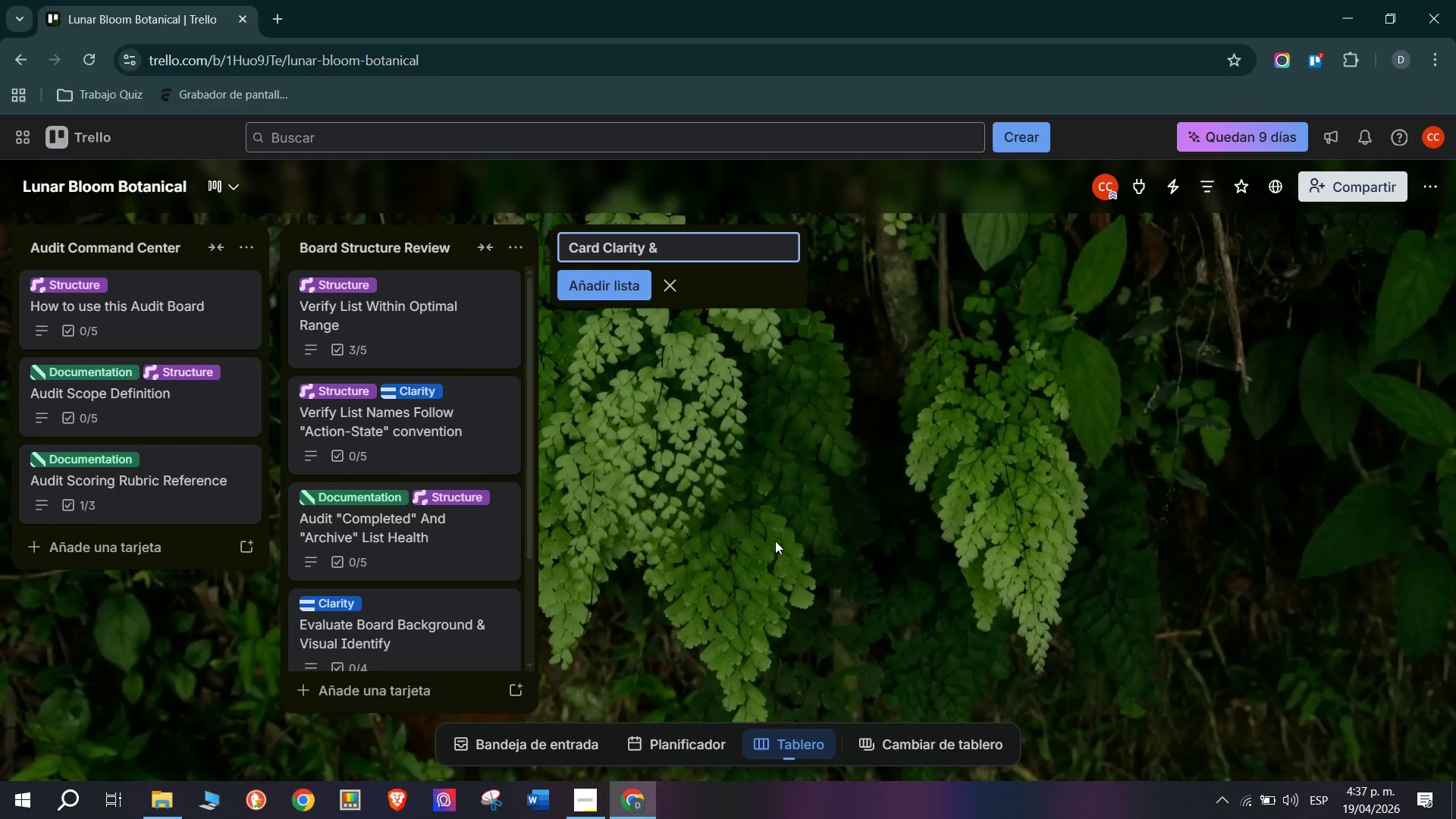 
hold_key(key=CapsLock, duration=0.33)
 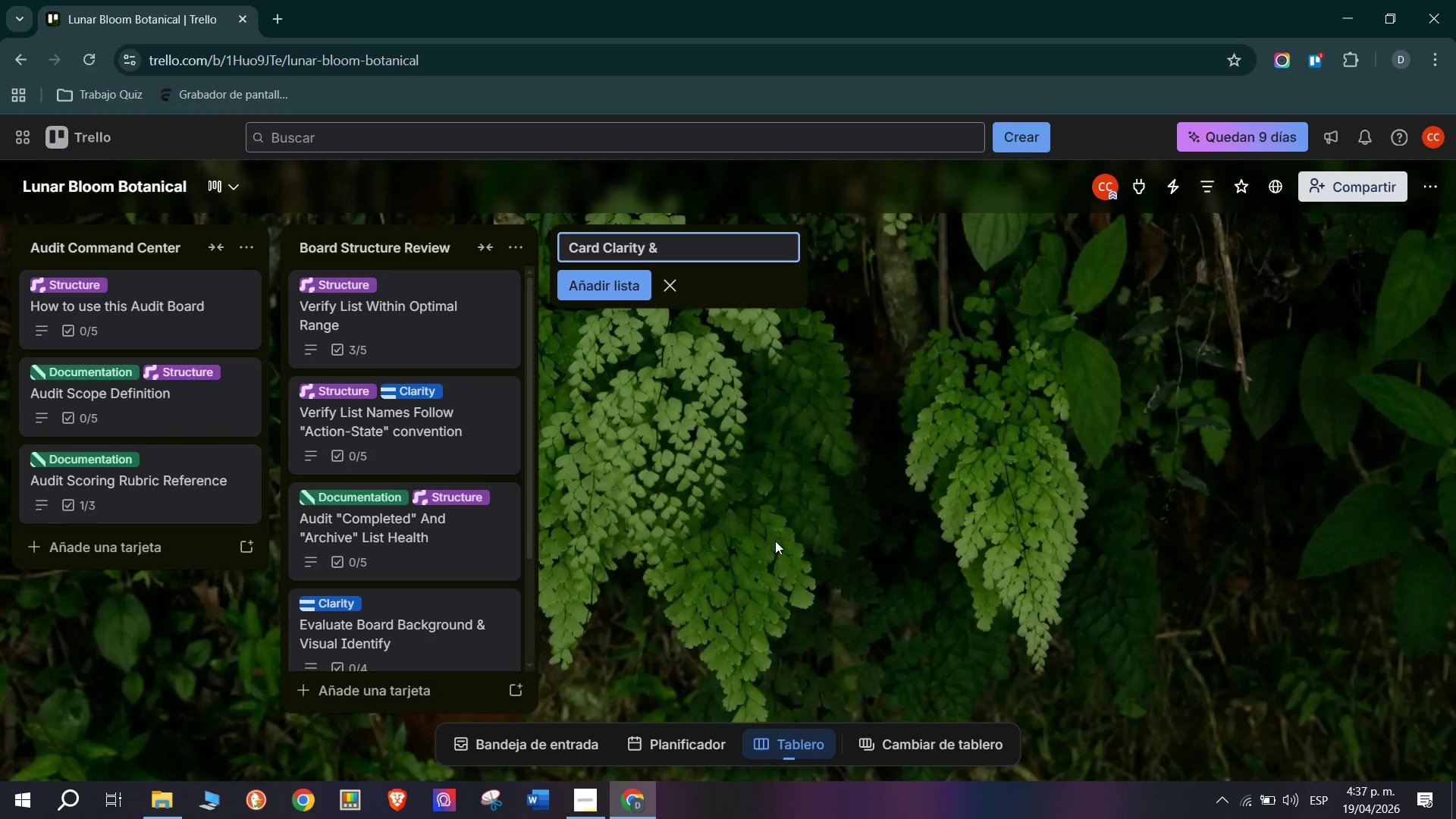 
type(Naming)
 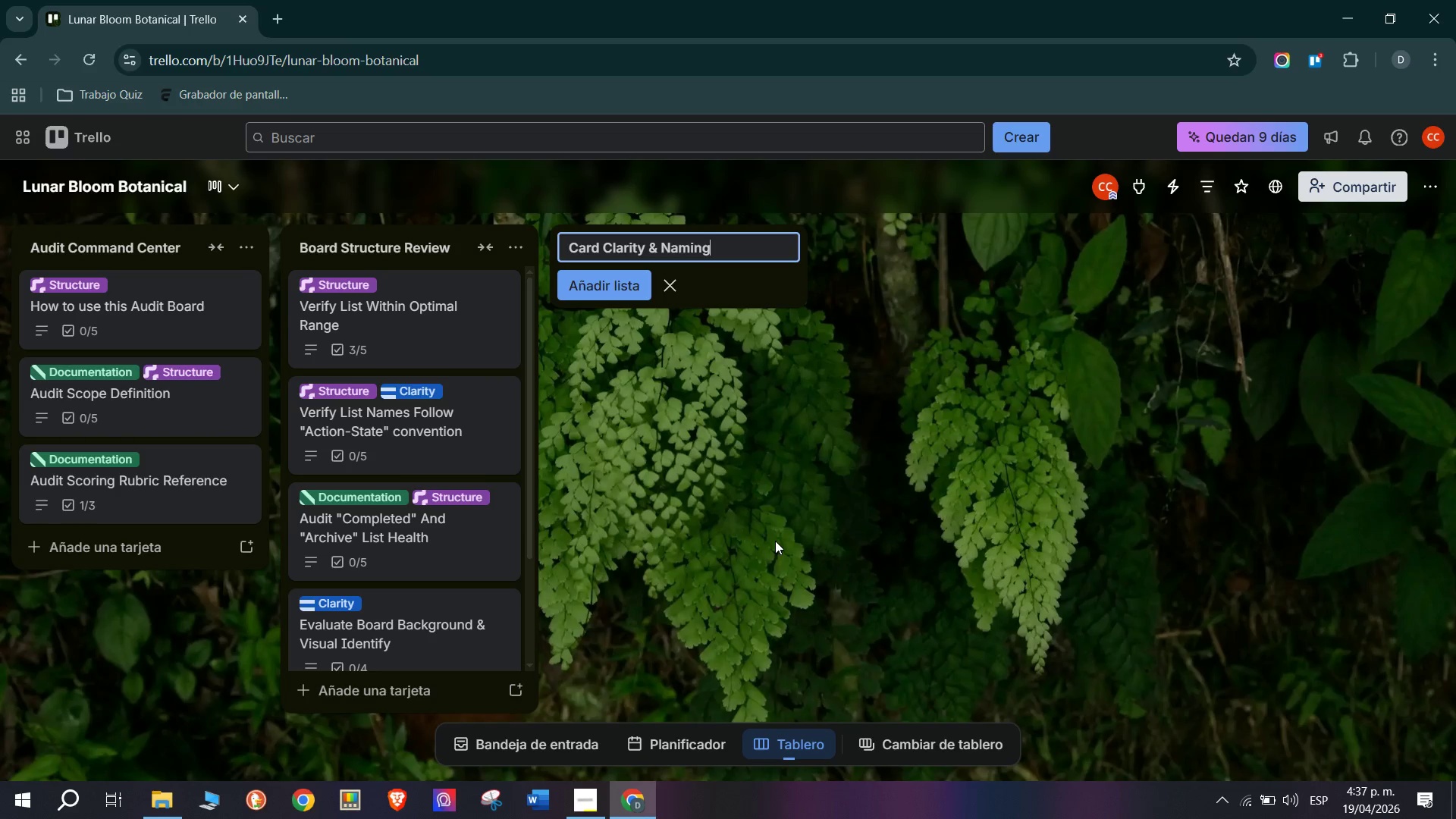 
wait(10.58)
 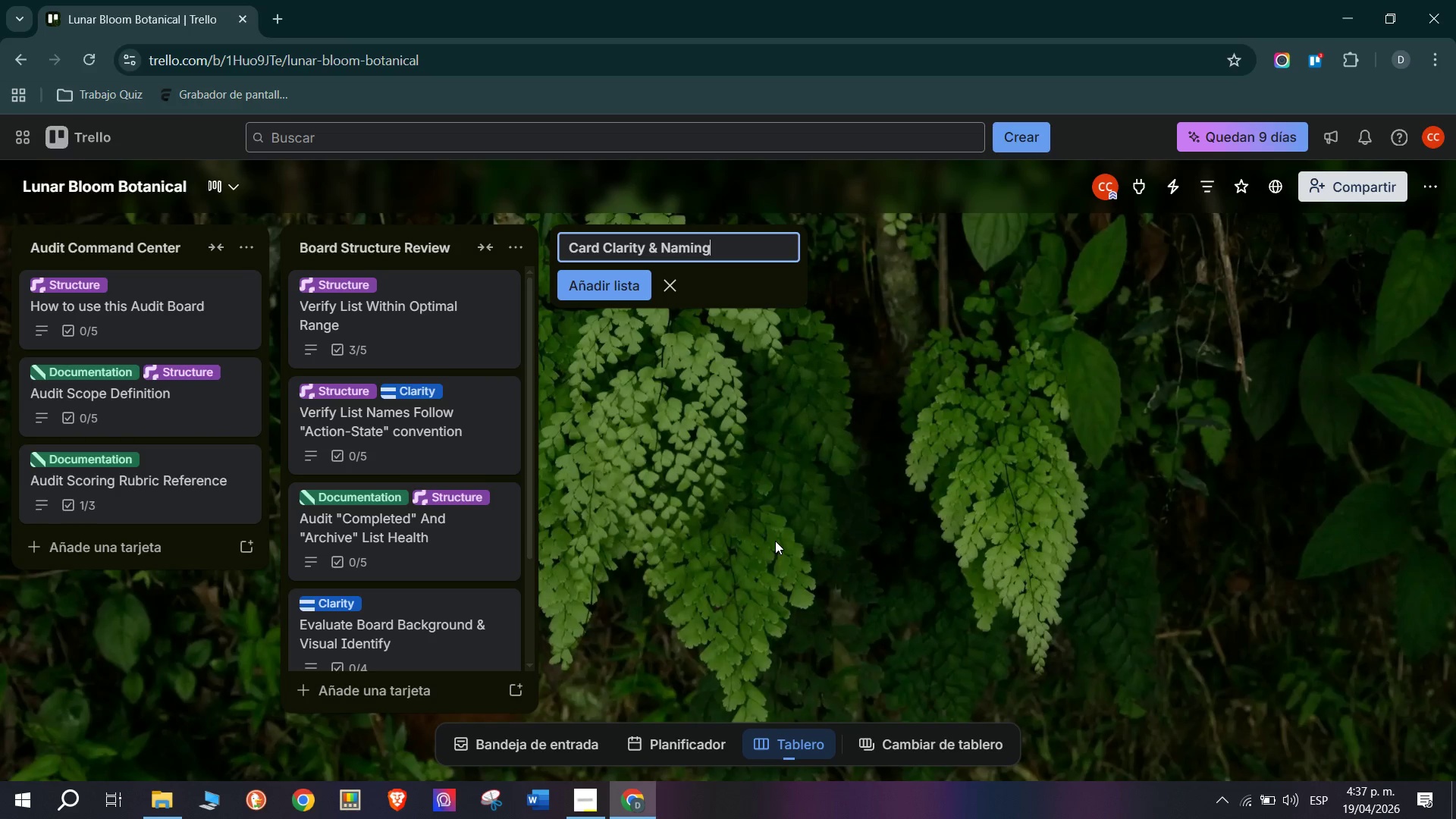 
key(Enter)
 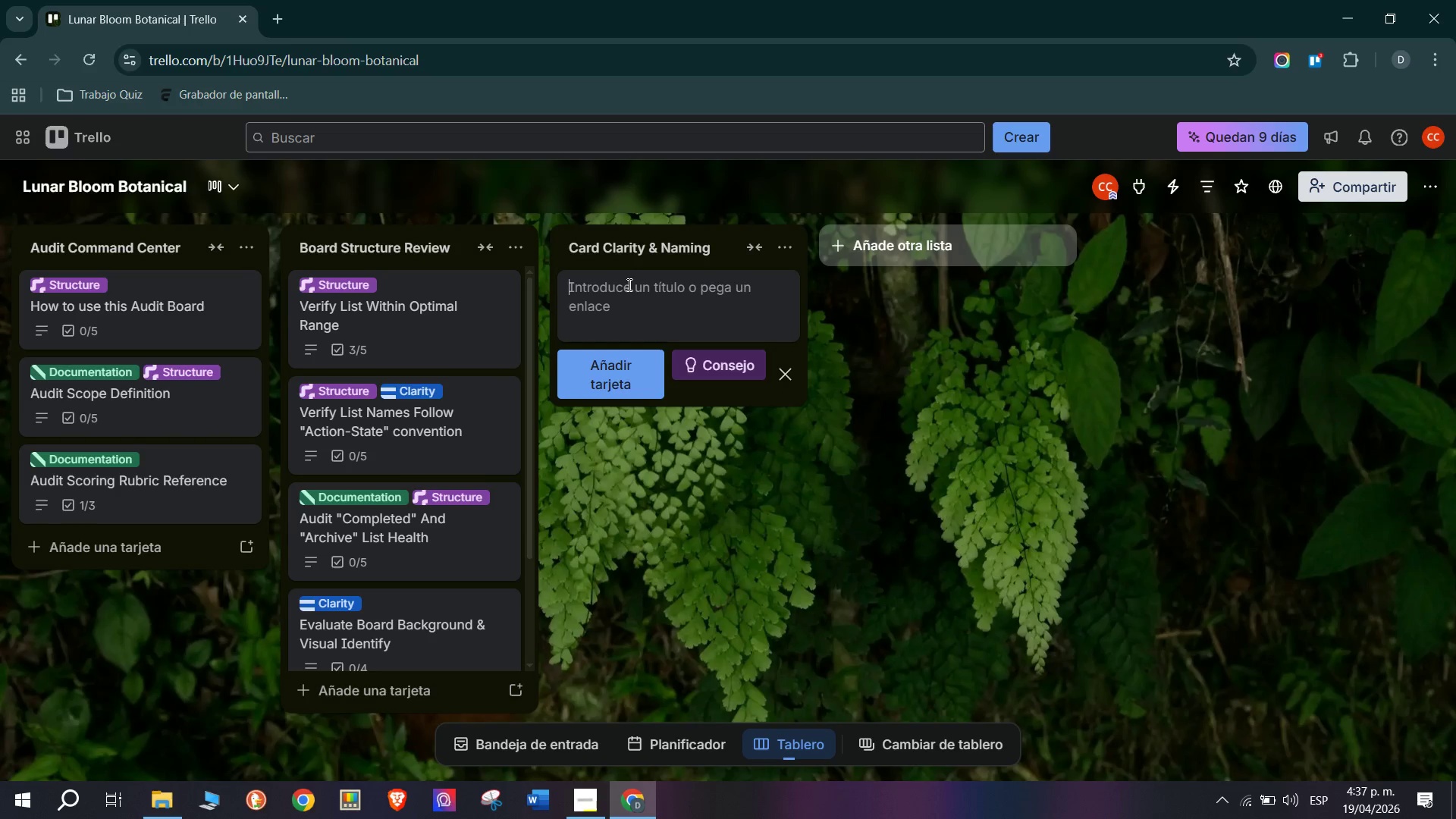 
wait(7.34)
 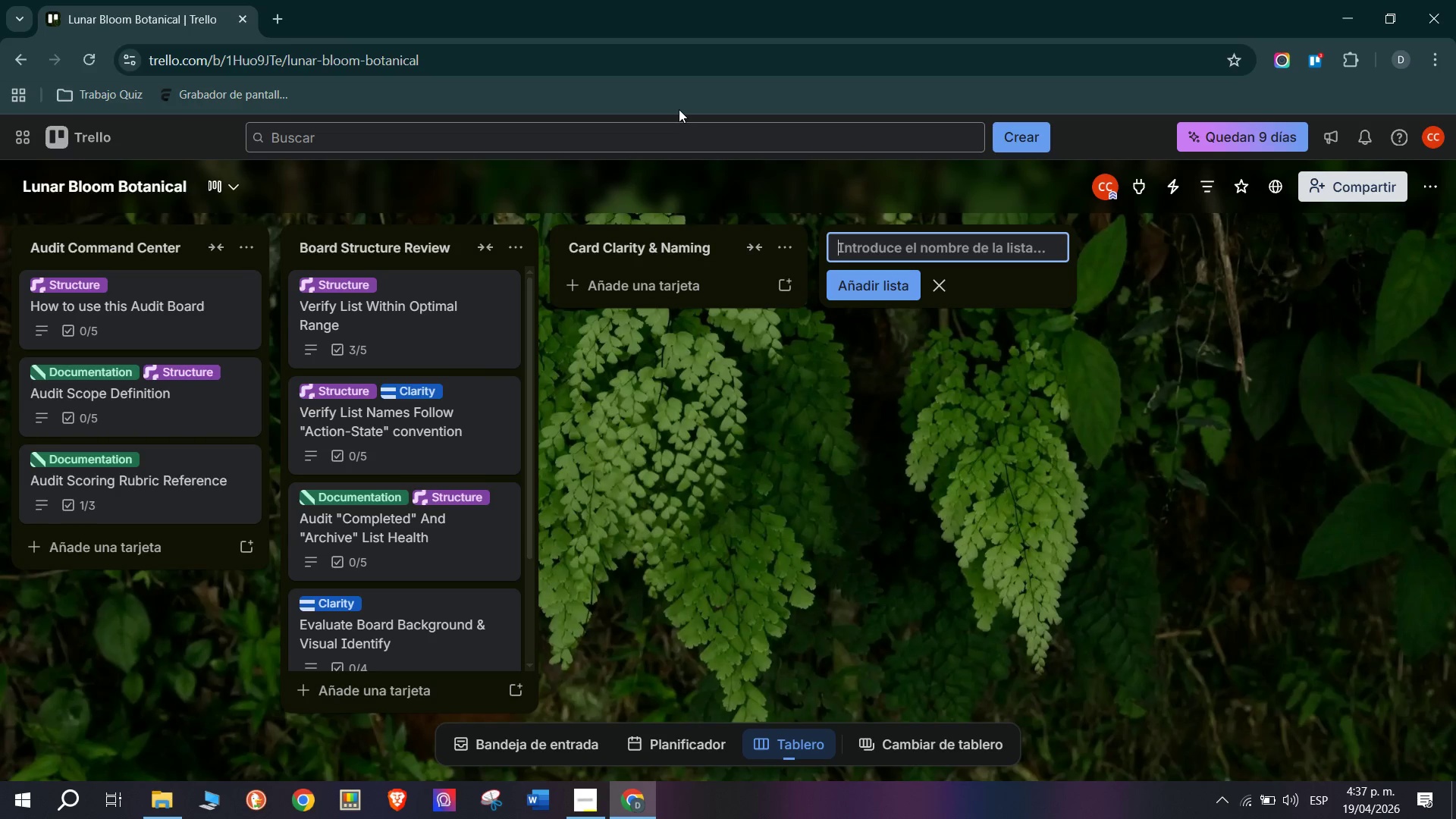 
type(i)
key(Backspace)
type(Identify Cards Without Descriptions)
 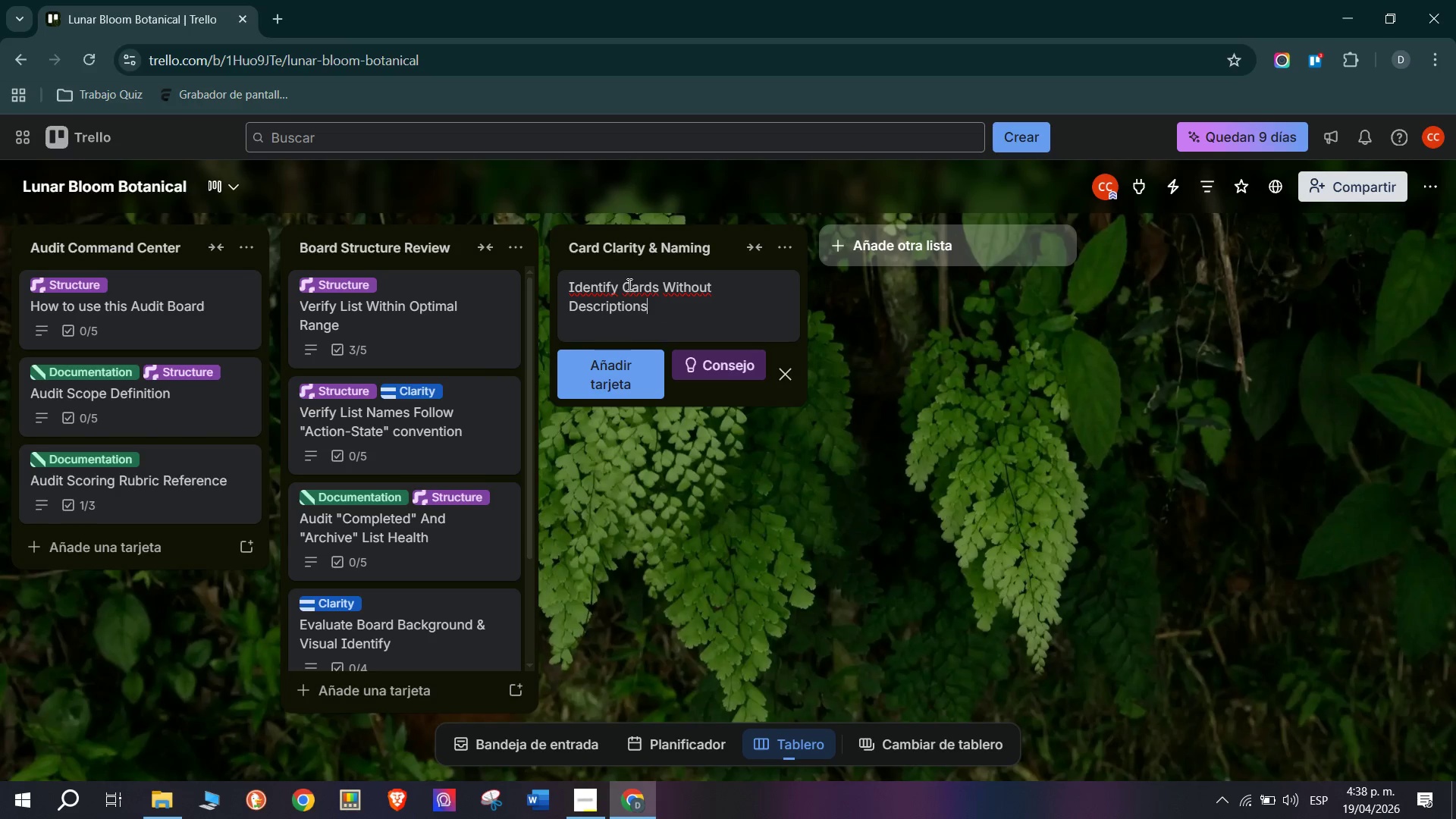 
left_click([608, 368])
 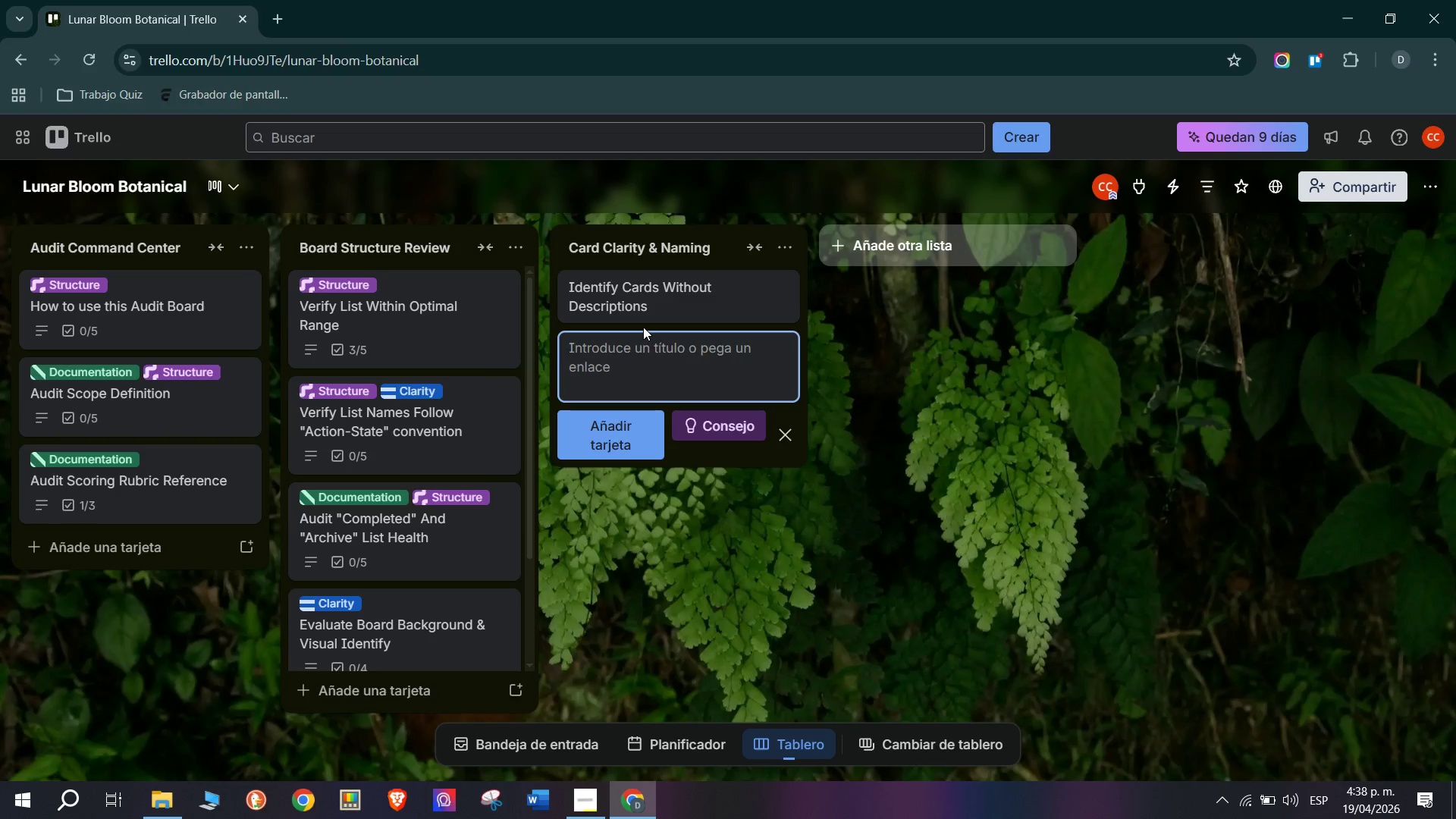 
wait(27.0)
 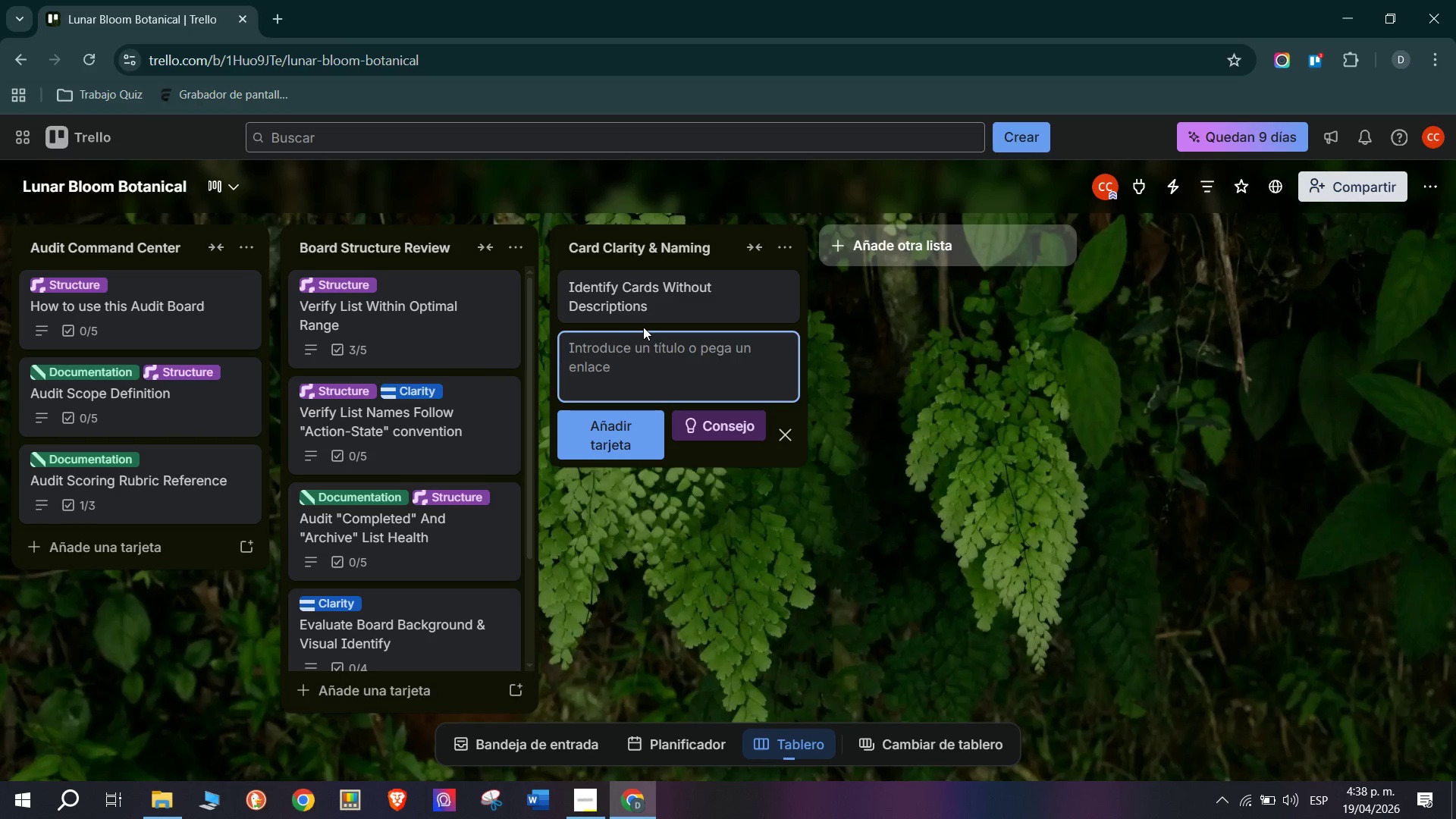 
left_click([628, 290])
 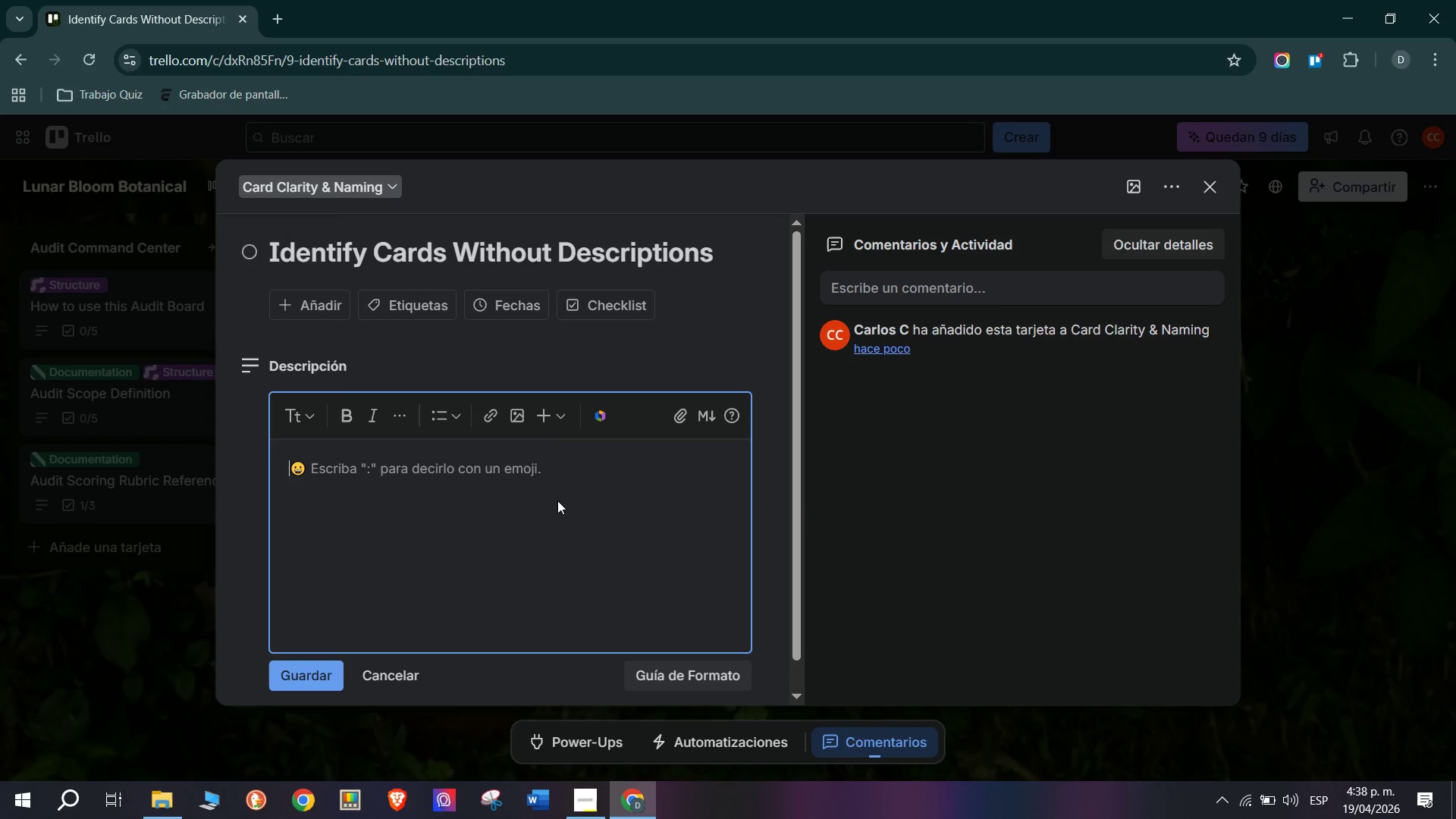 
left_click([560, 471])
 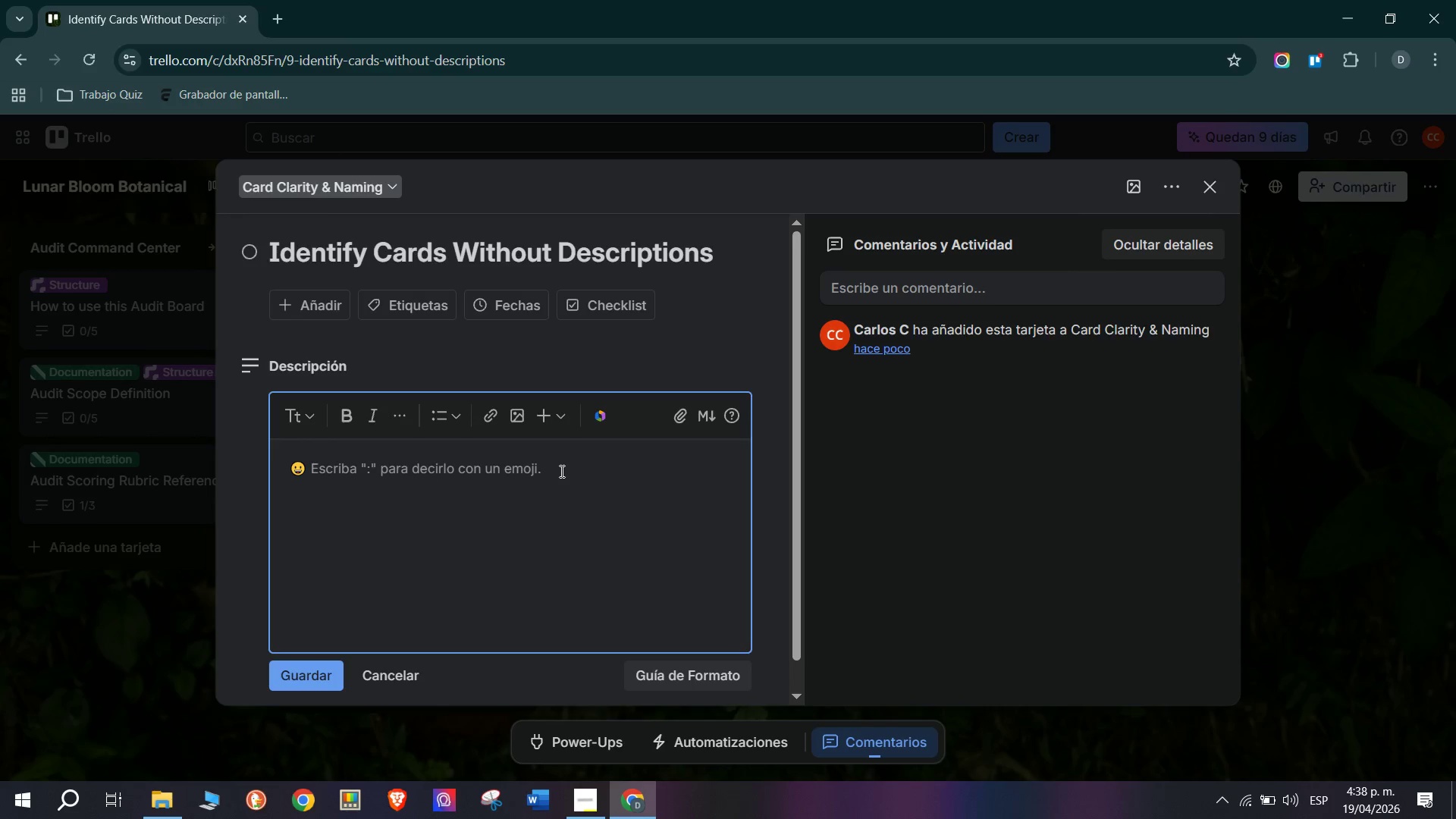 
type(PASSING F)
key(Backspace)
type(GRADE_)
key(Backspace)
type(> Fewer than 10)
 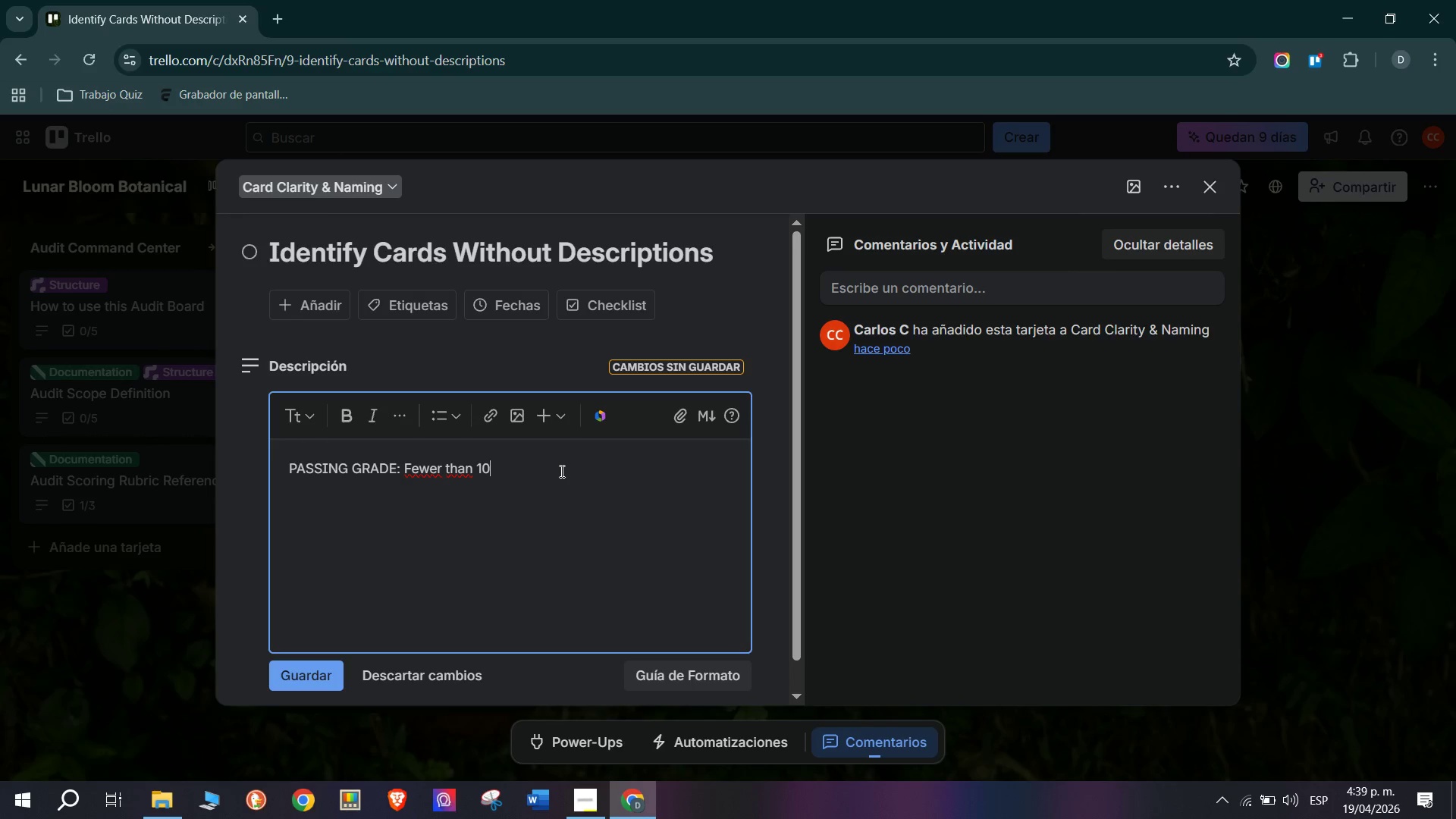 
hold_key(key=ShiftRight, duration=0.86)
 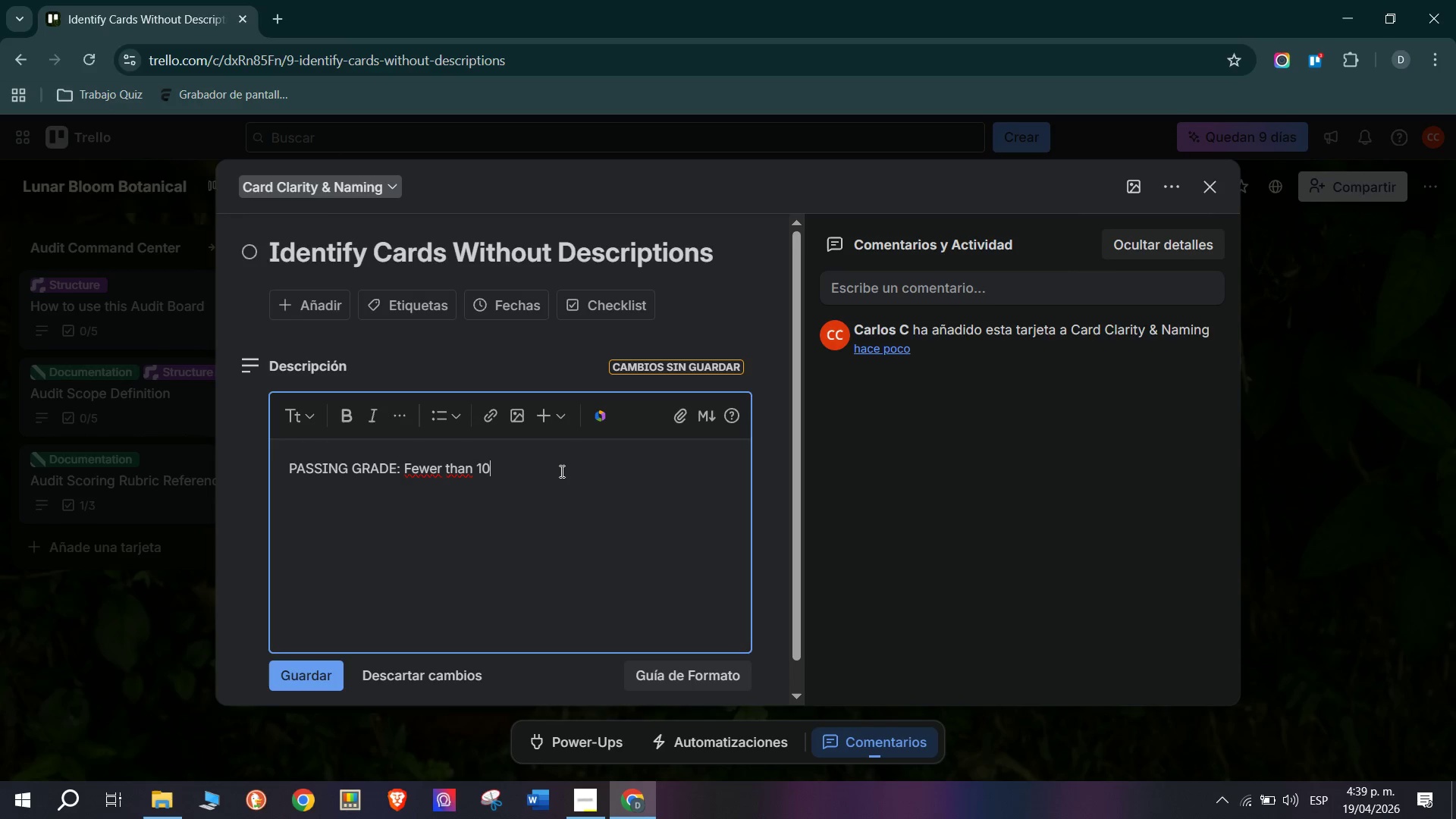 
type(% of active )
 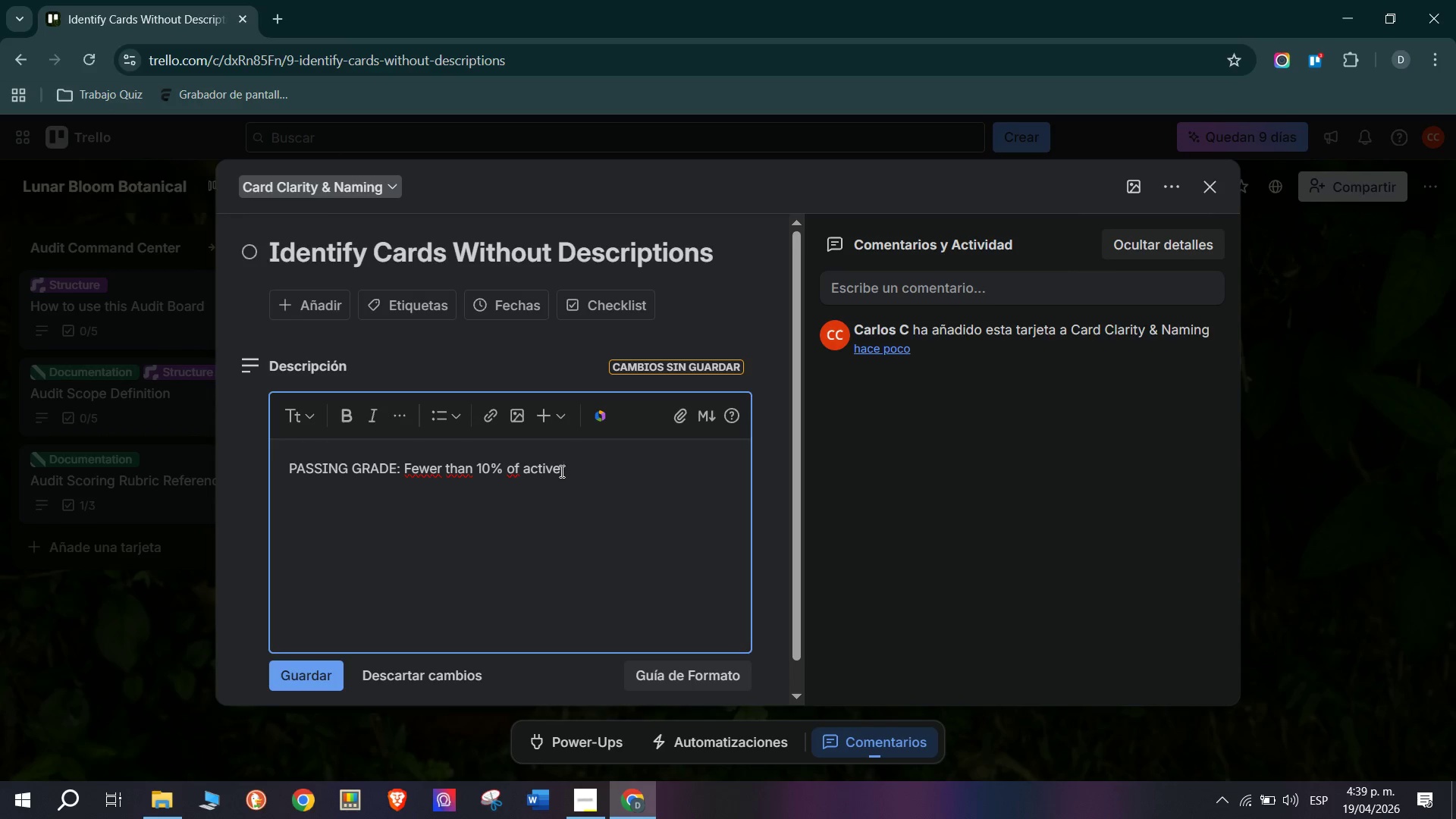 
wait(24.64)
 